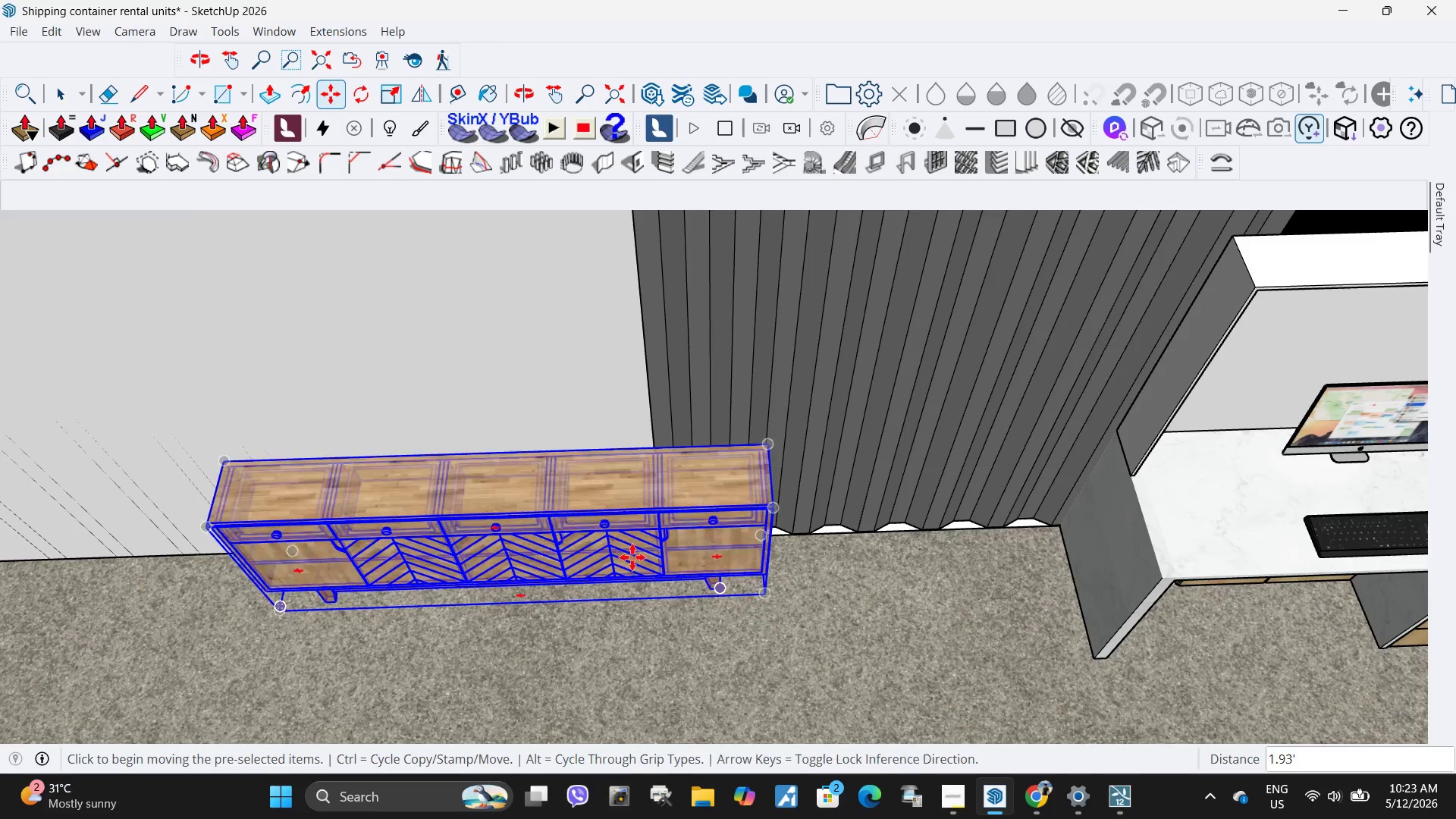 
key(Space)
 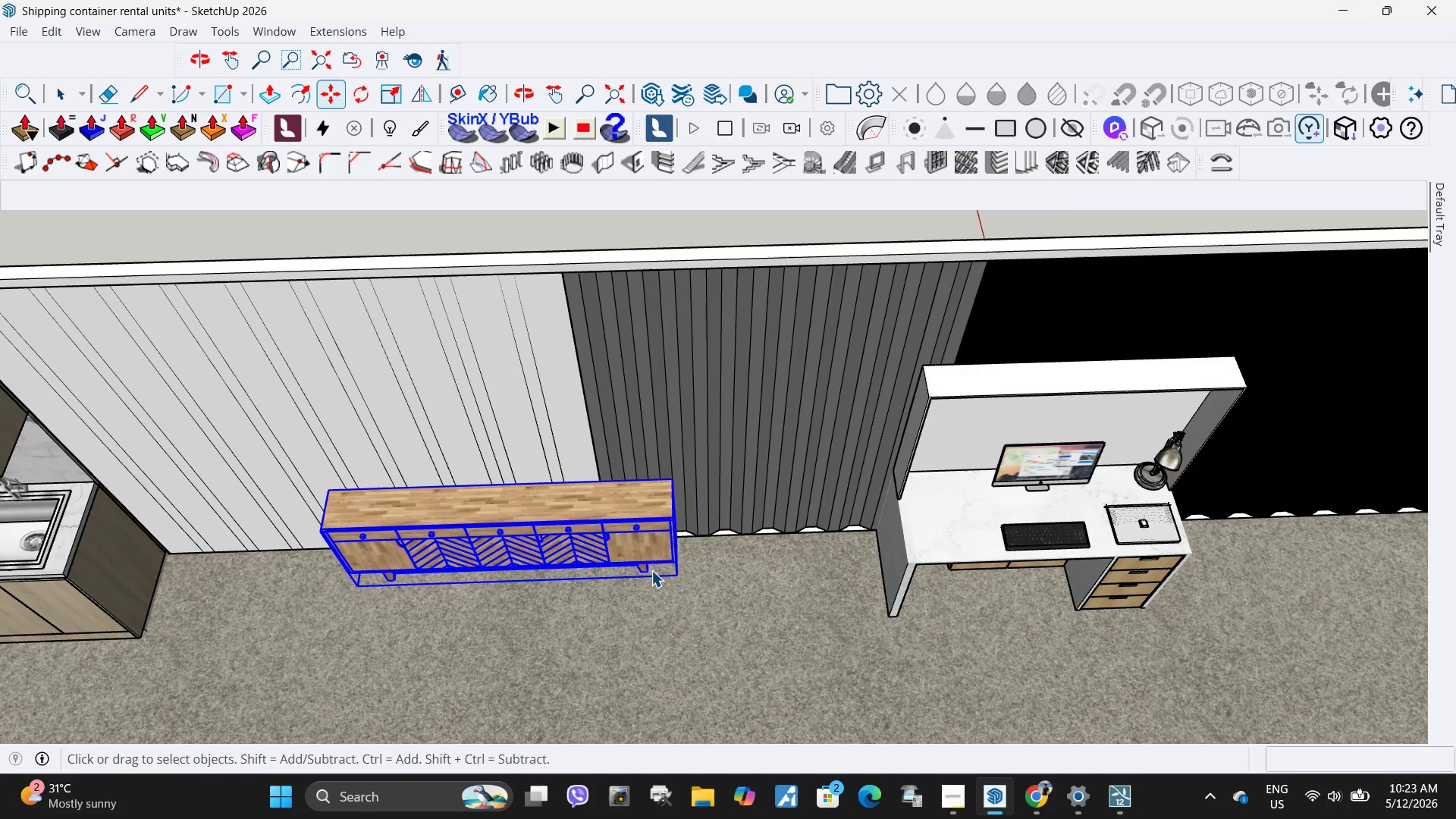 
left_click([651, 570])
 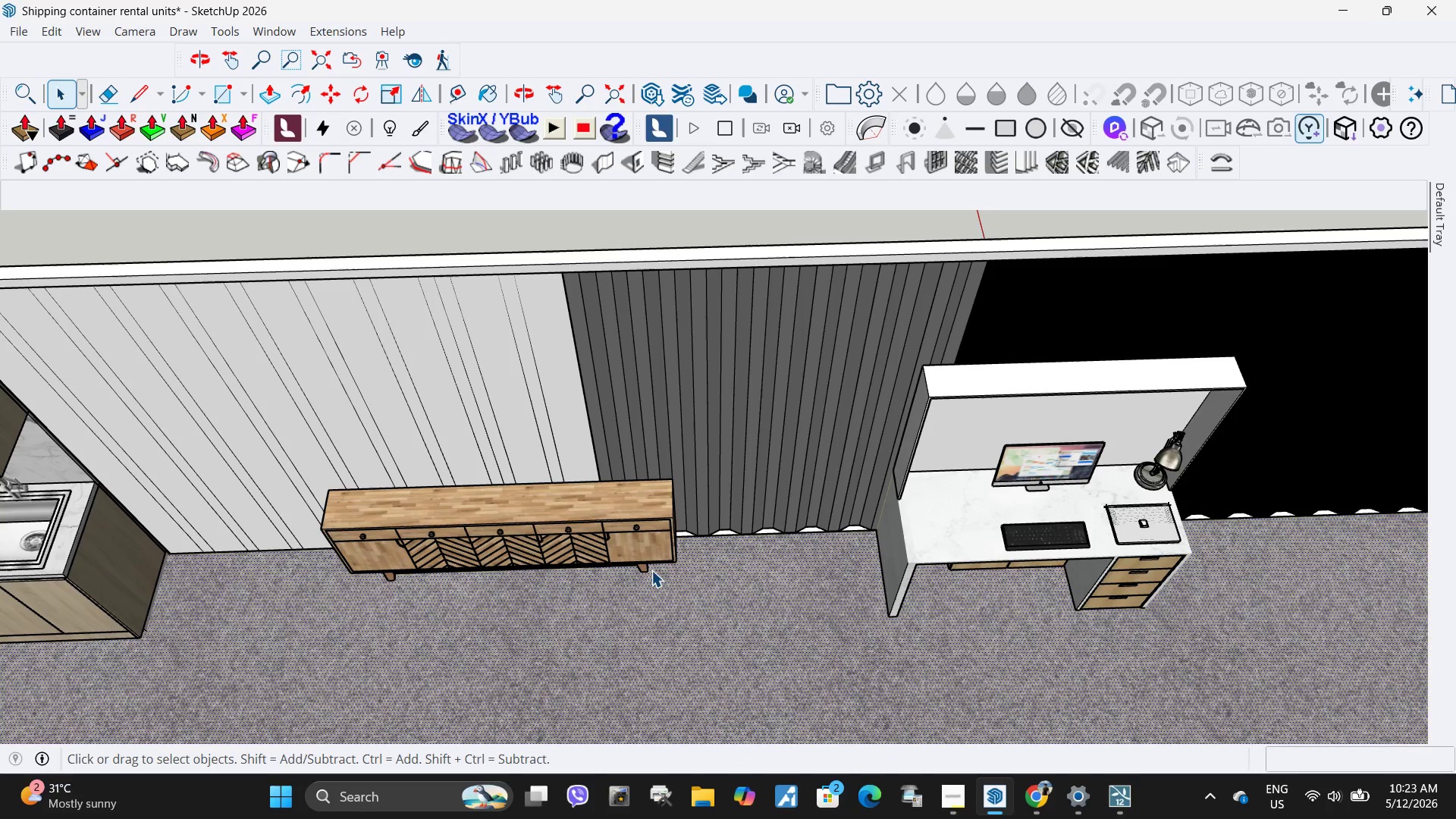 
scroll: coordinate [501, 539], scroll_direction: down, amount: 5.0
 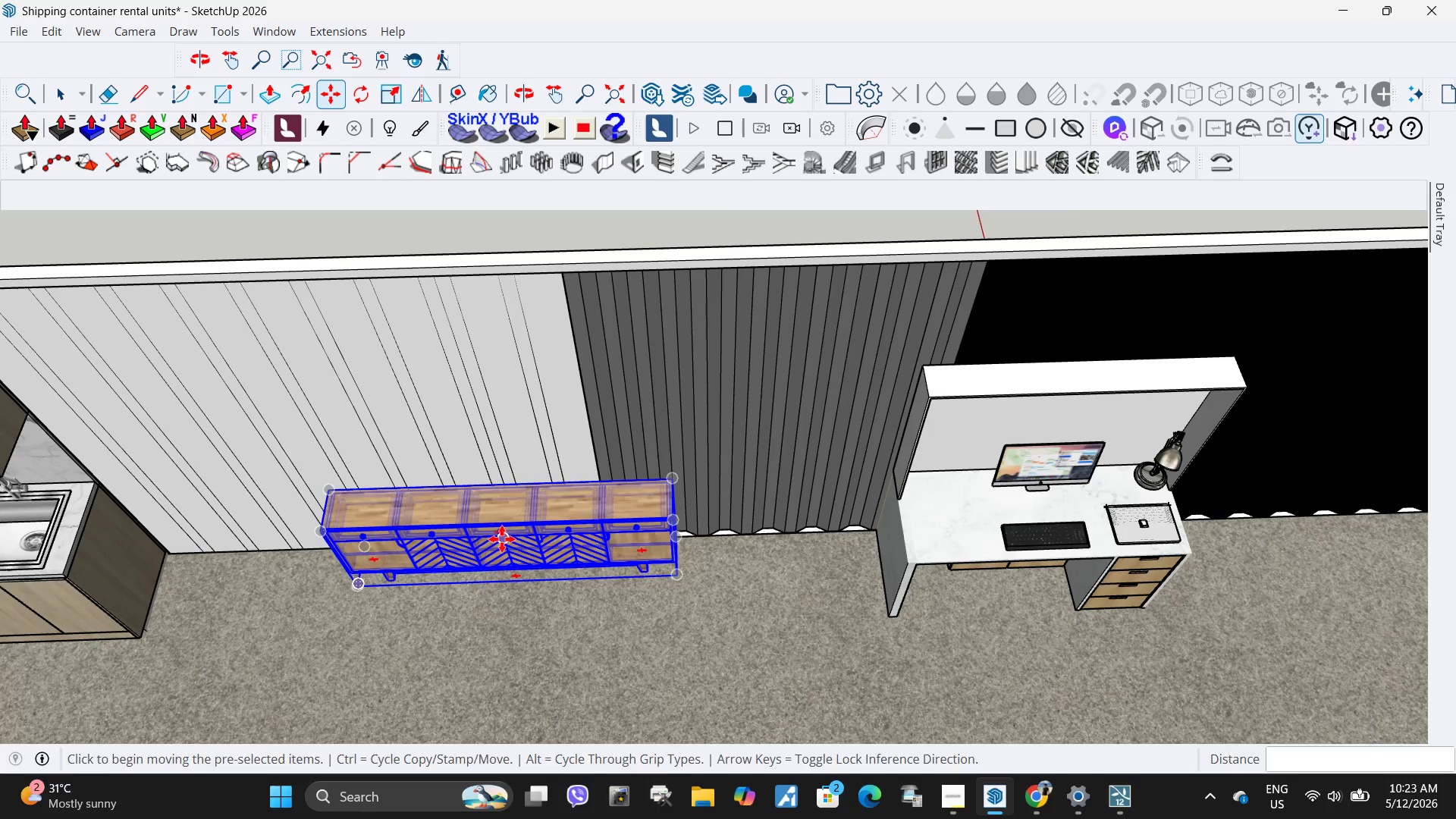 
key(Escape)
 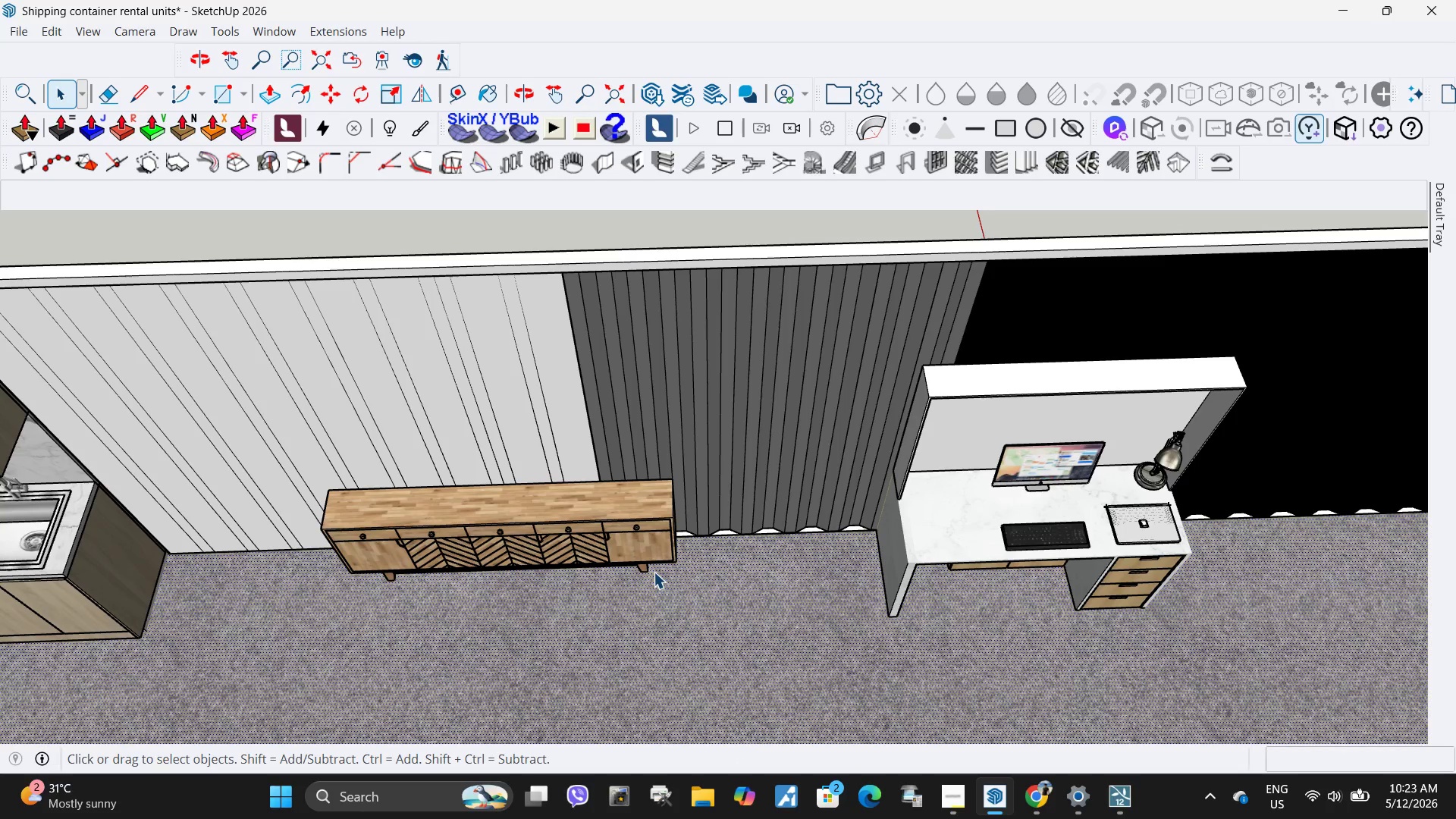 
key(Escape)
 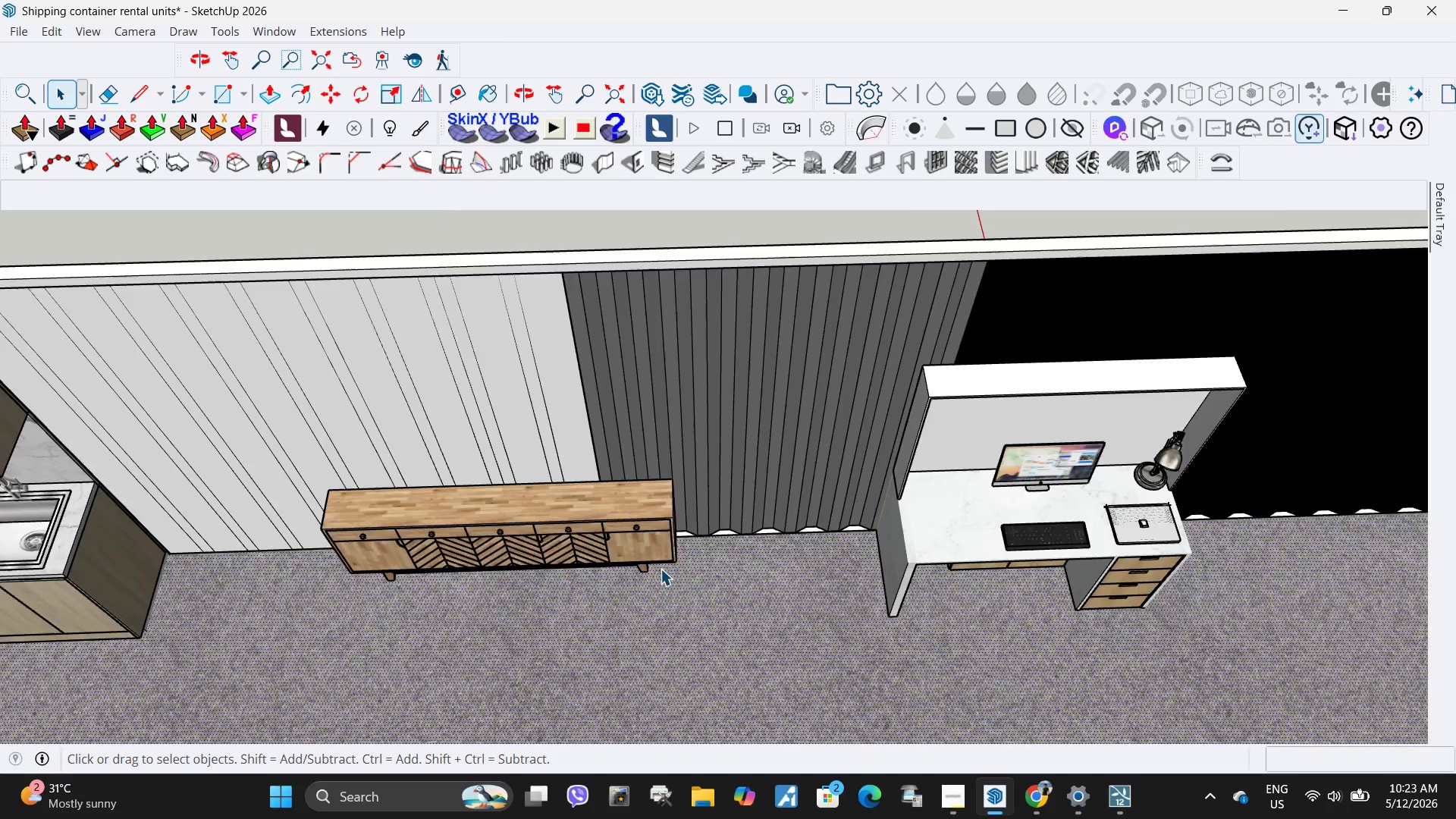 
key(Escape)
 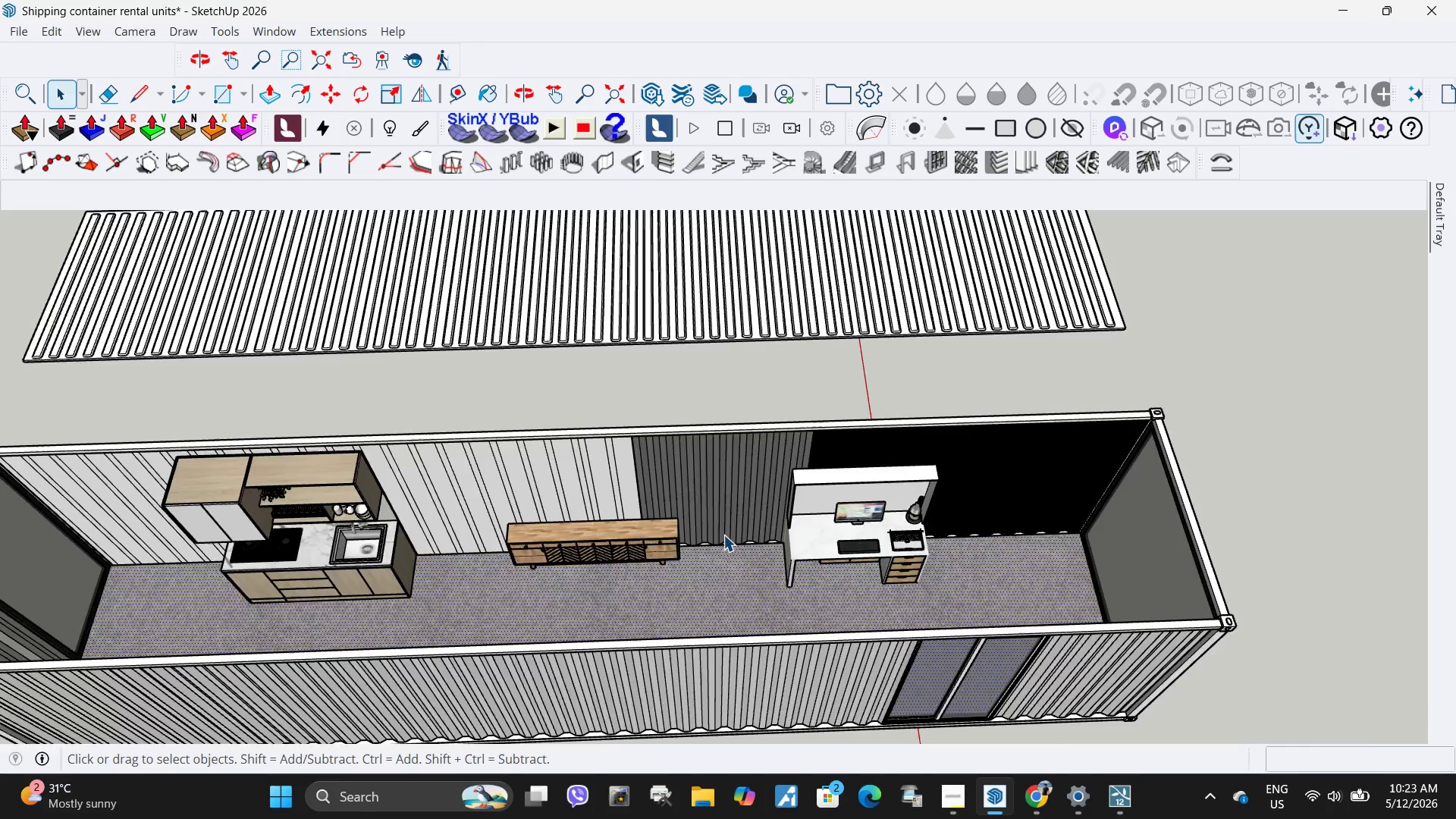 
key(Escape)
 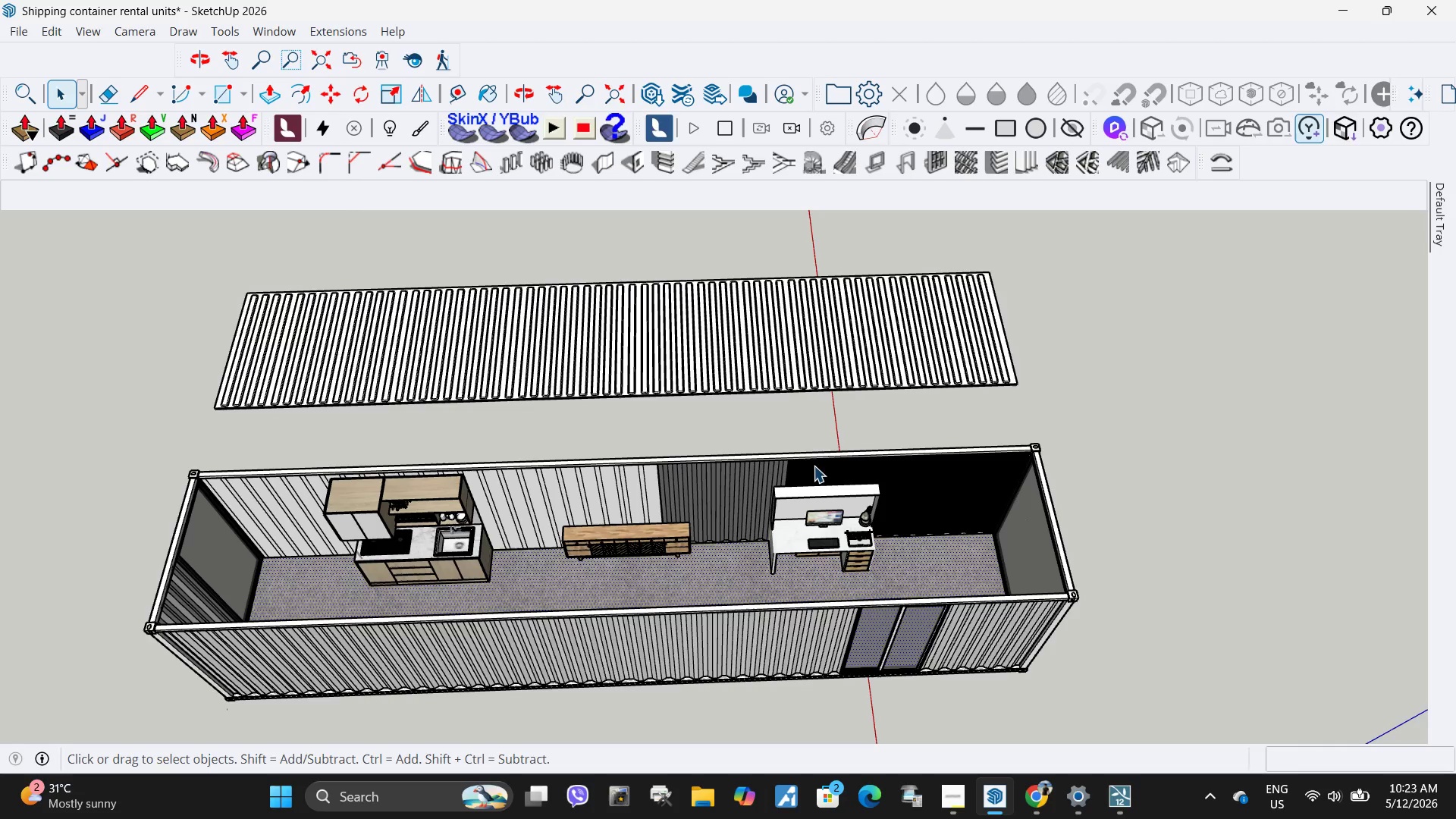 
left_click([959, 347])
 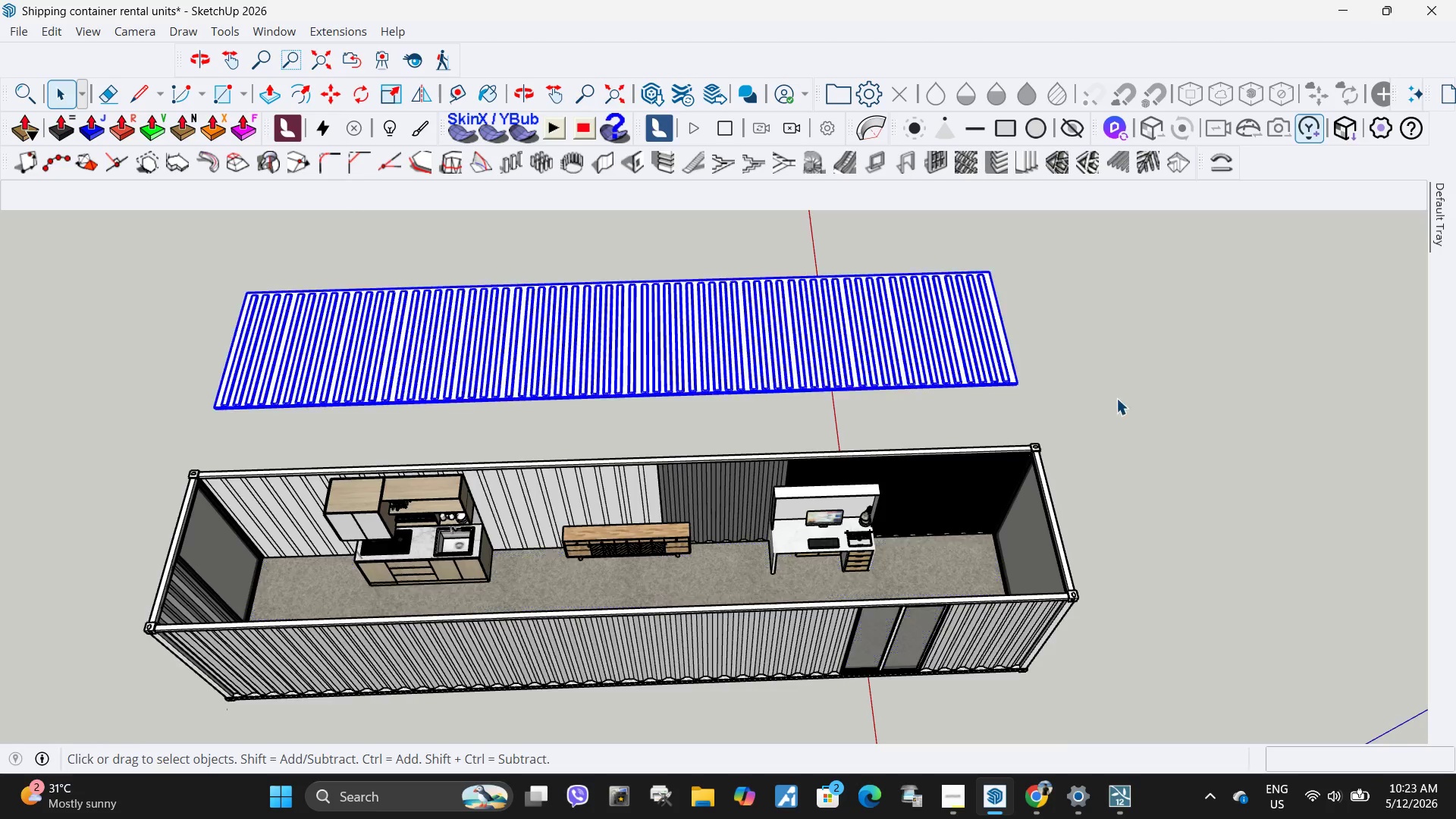 
scroll: coordinate [723, 535], scroll_direction: down, amount: 10.0
 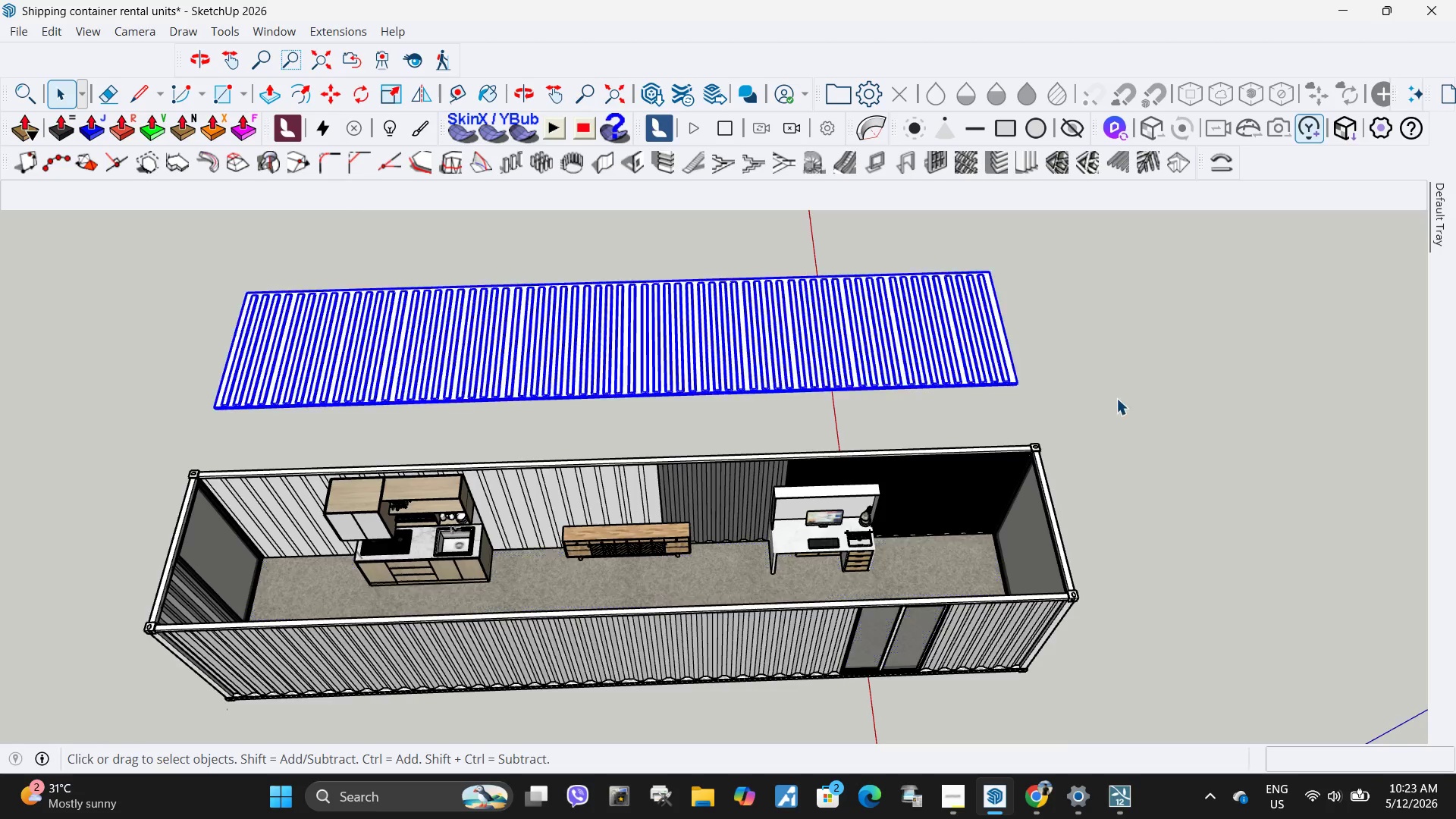 
key(M)
 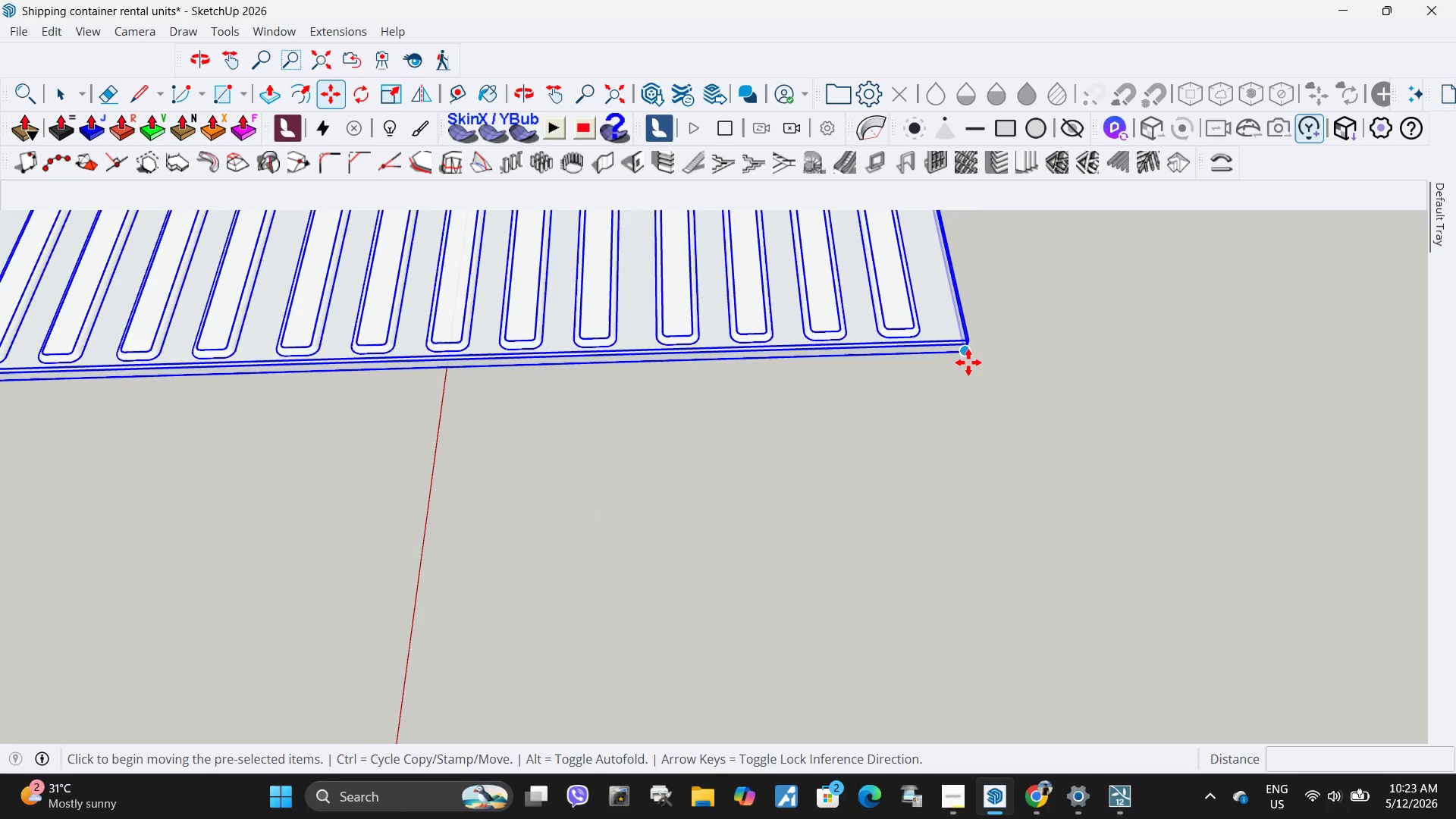 
scroll: coordinate [972, 379], scroll_direction: up, amount: 20.0
 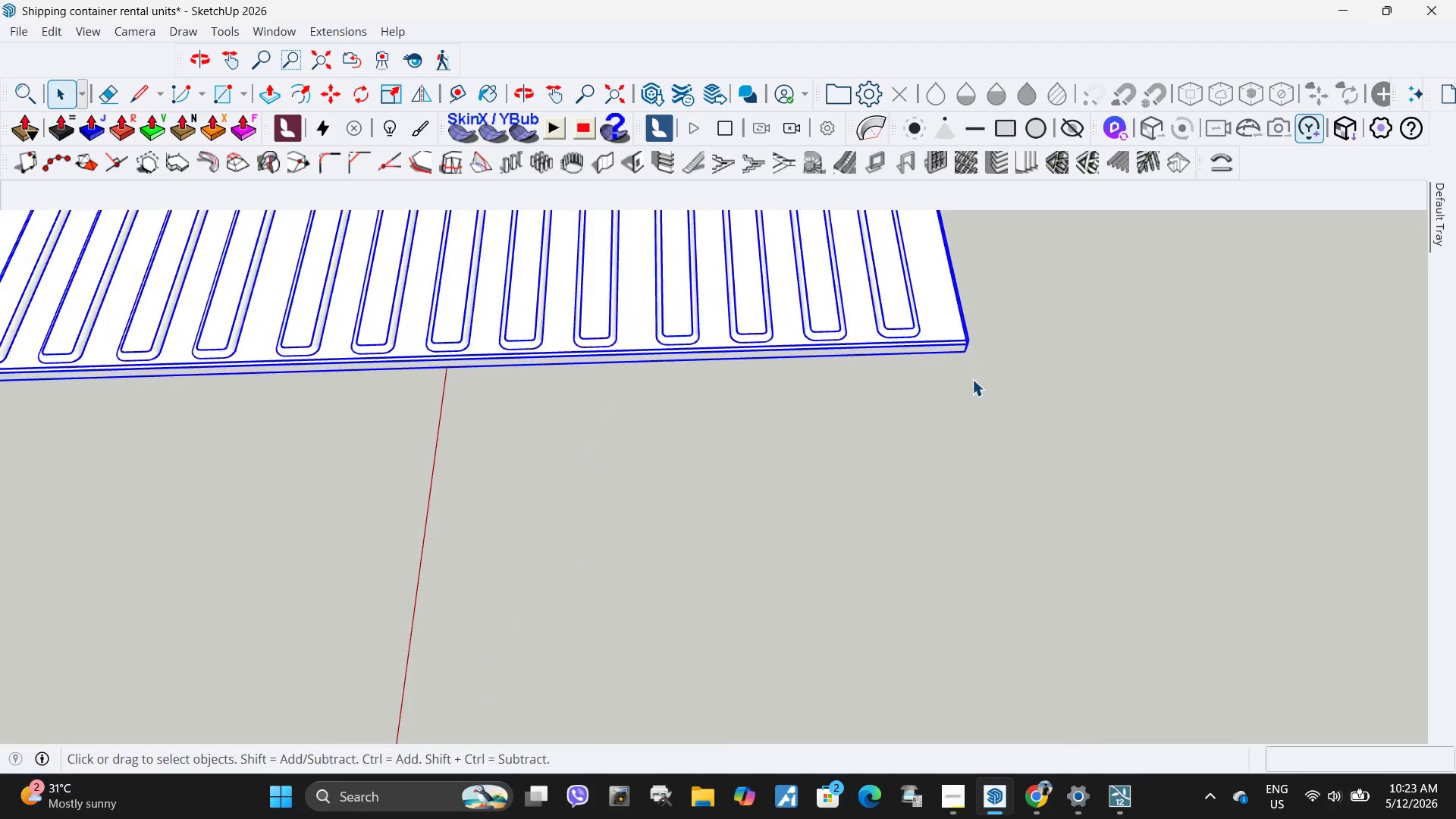 
scroll: coordinate [837, 348], scroll_direction: down, amount: 20.0
 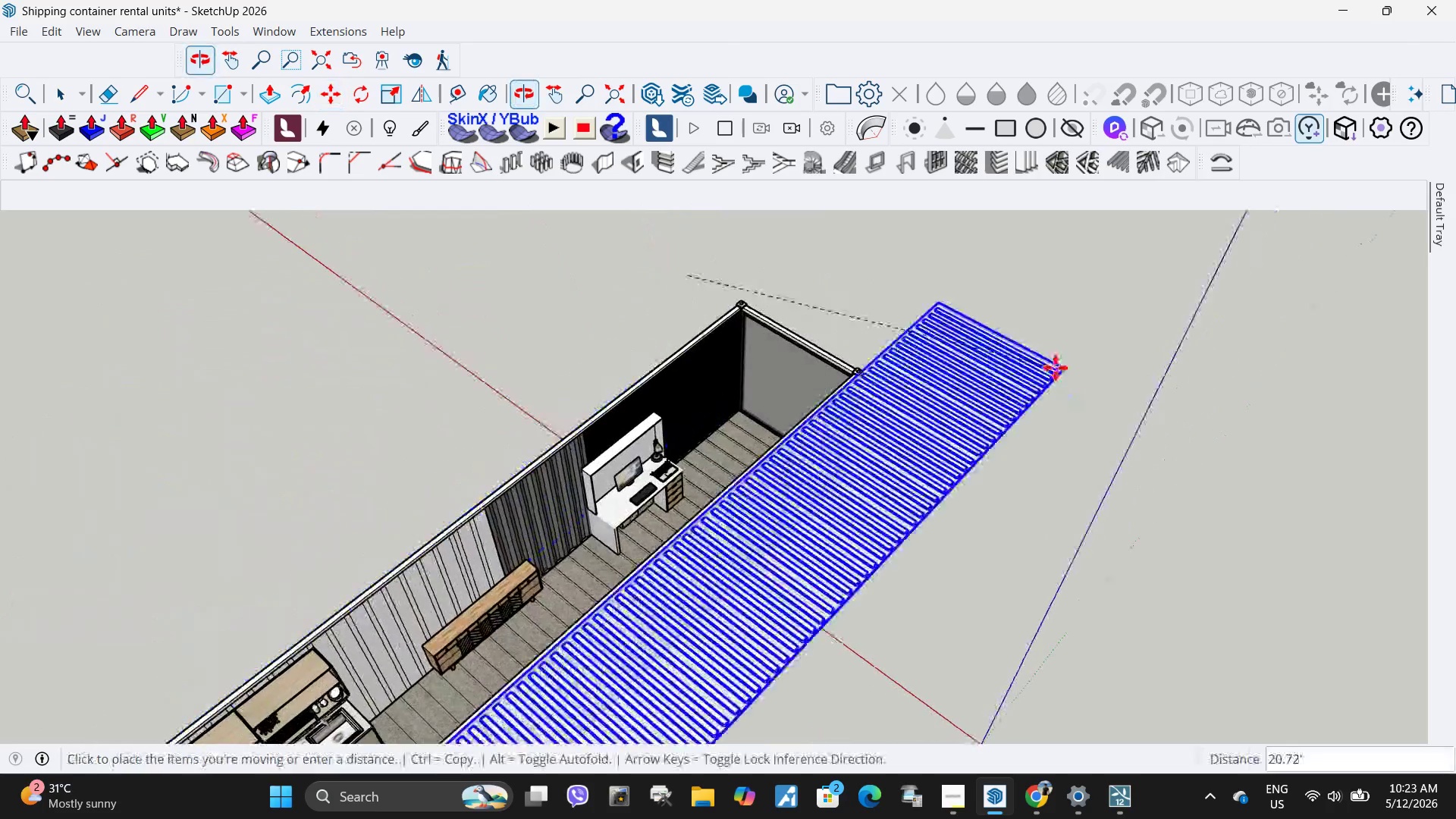 
key(K)
 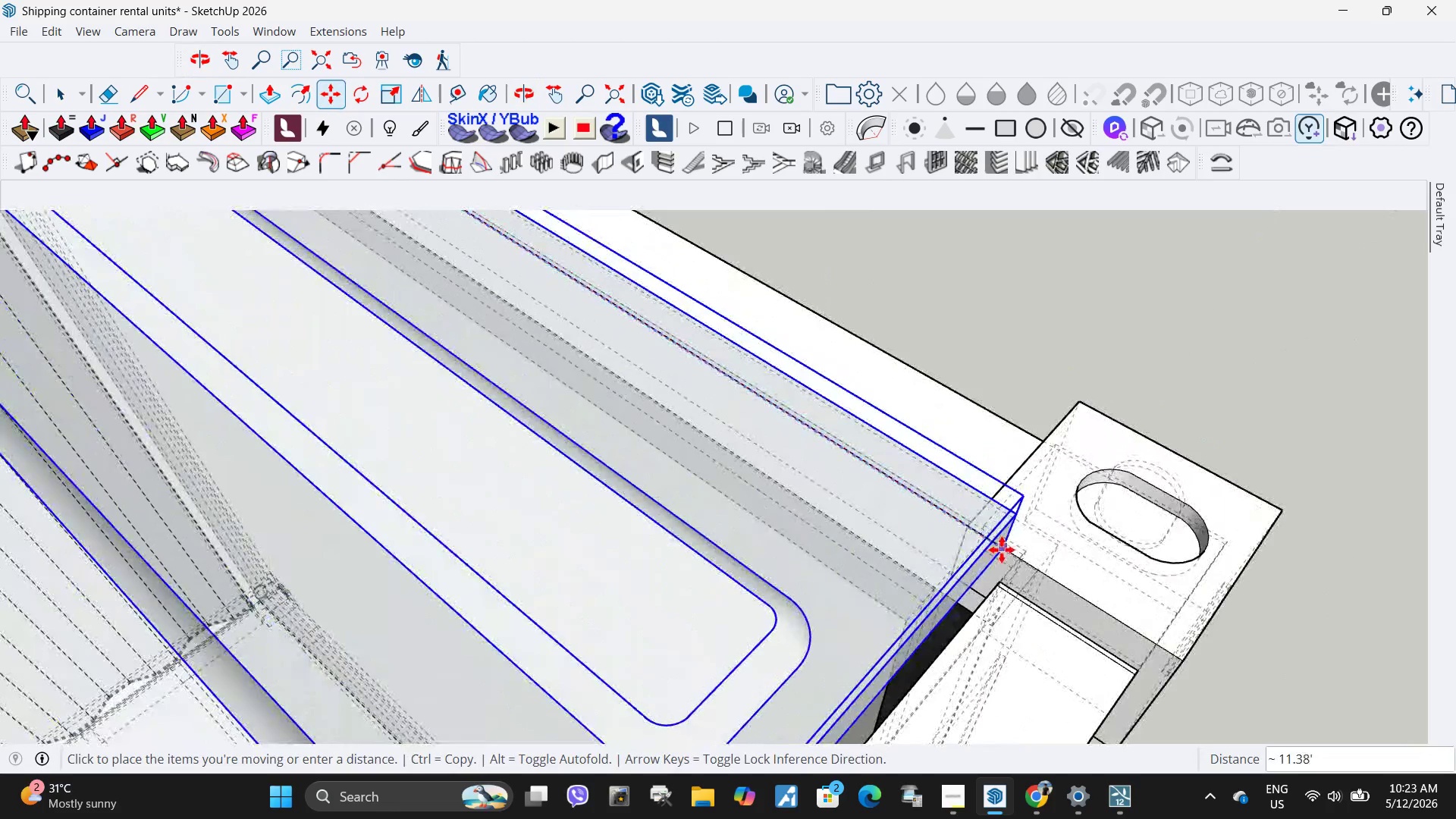 
scroll: coordinate [983, 538], scroll_direction: up, amount: 32.0
 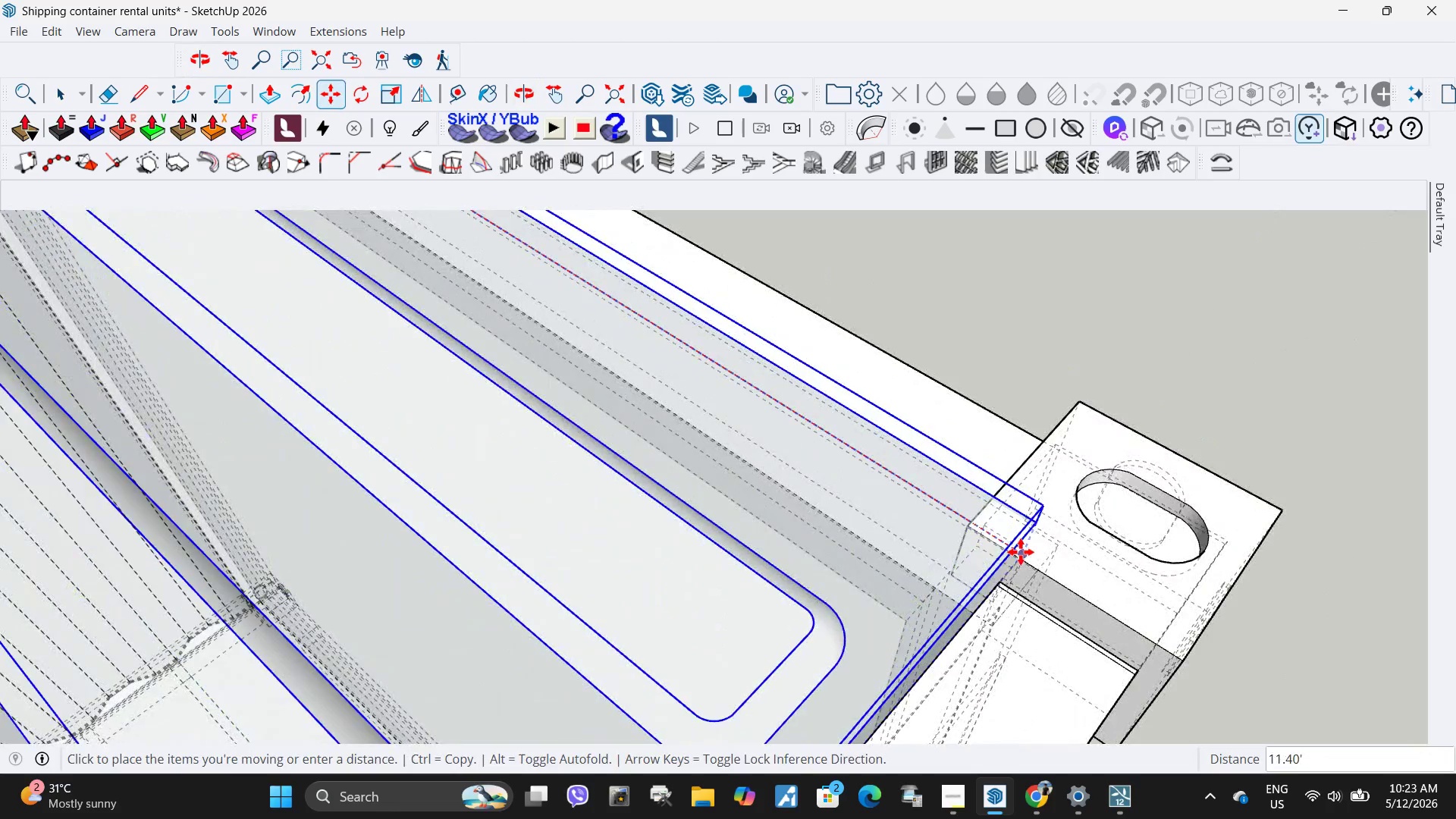 
left_click([1022, 553])
 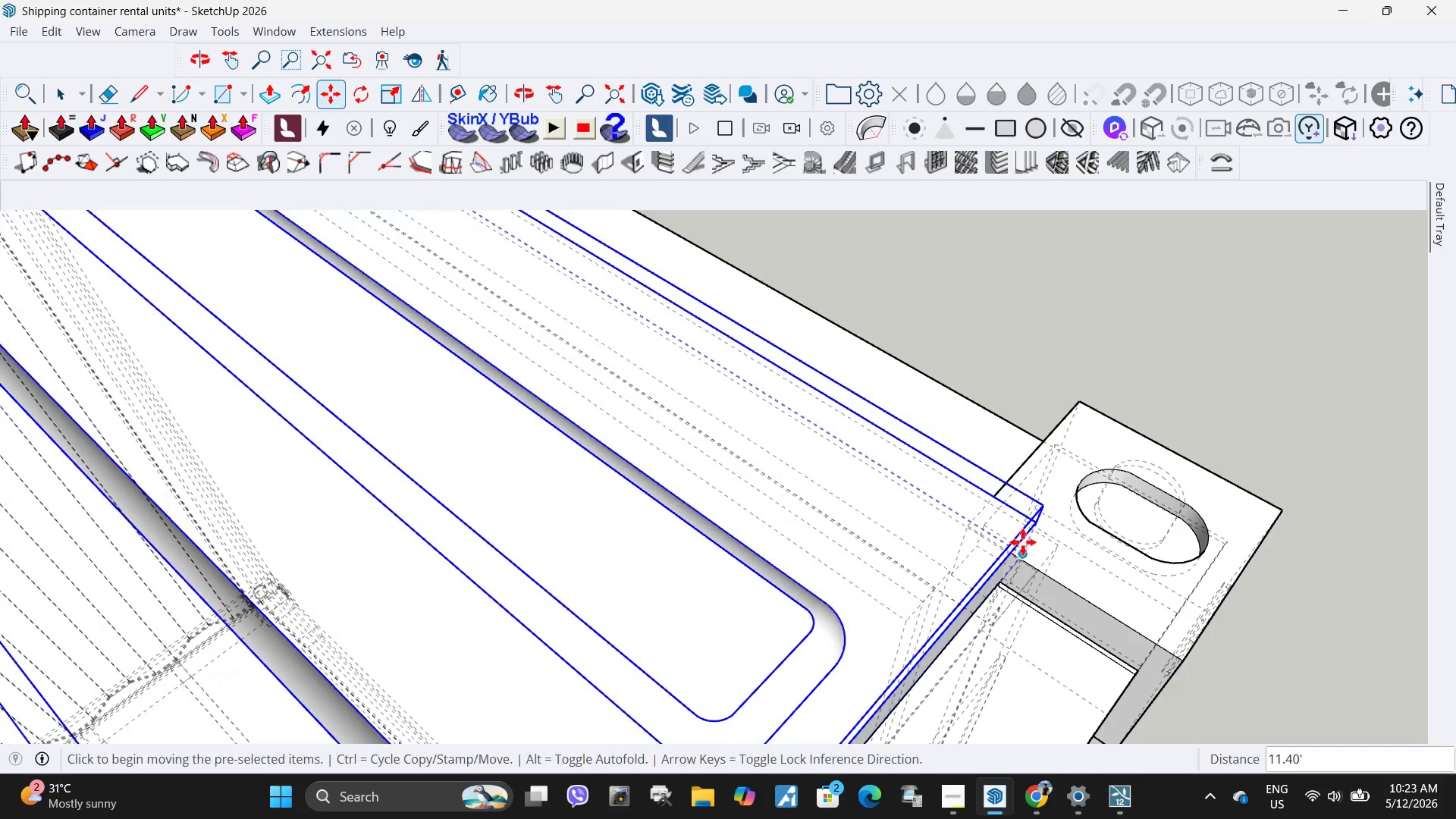 
key(Space)
 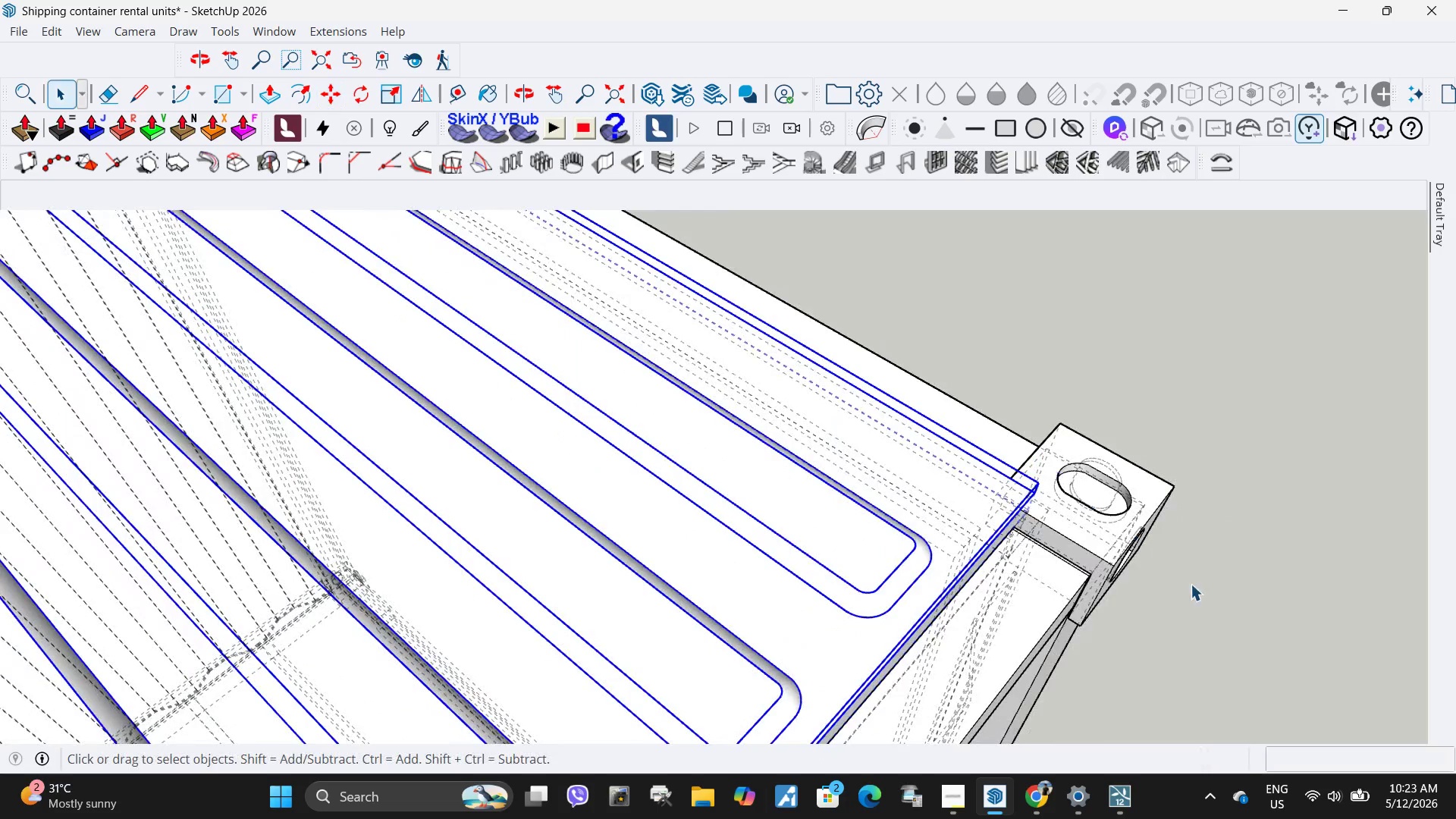 
left_click([1223, 604])
 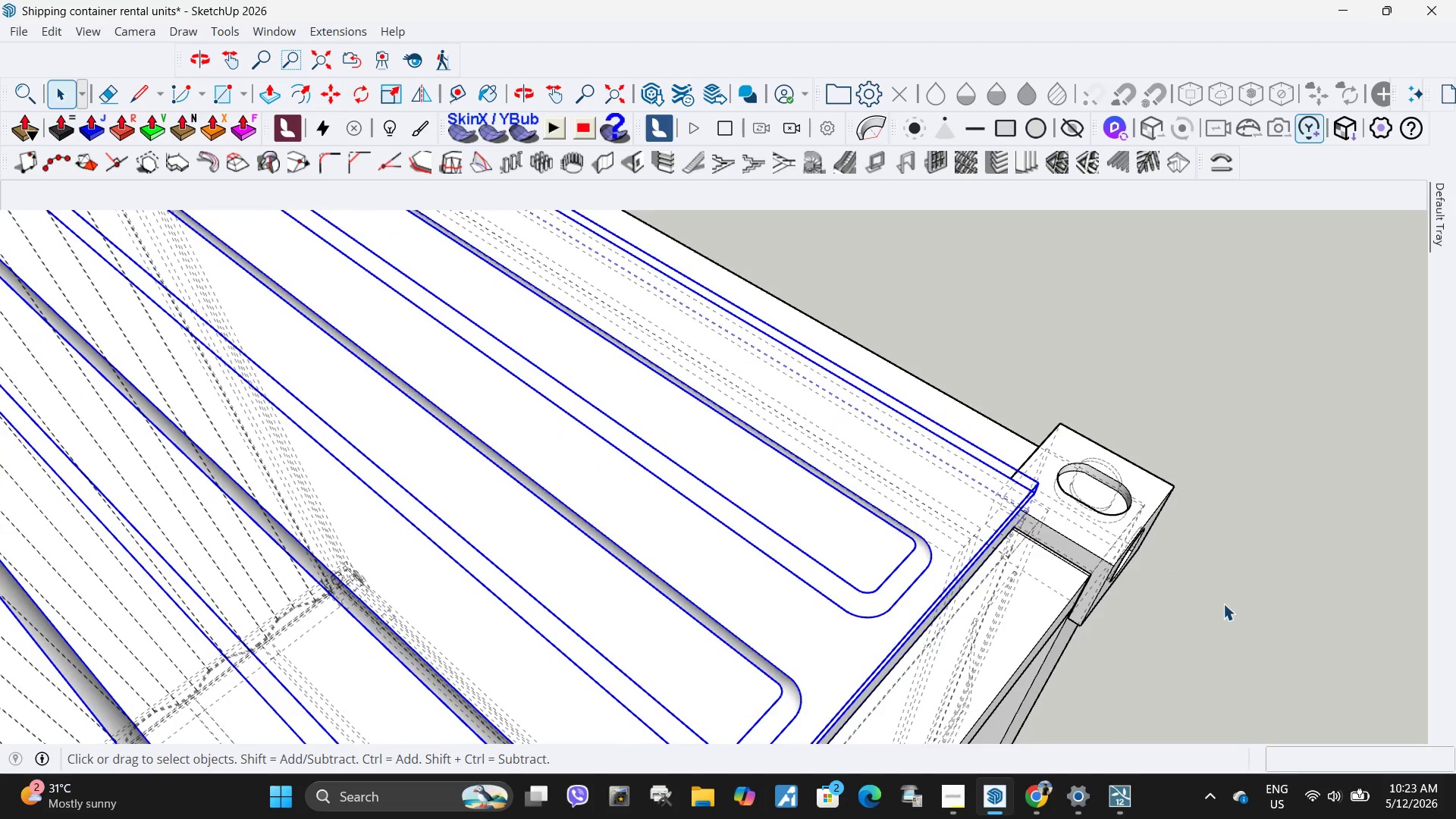 
key(Escape)
 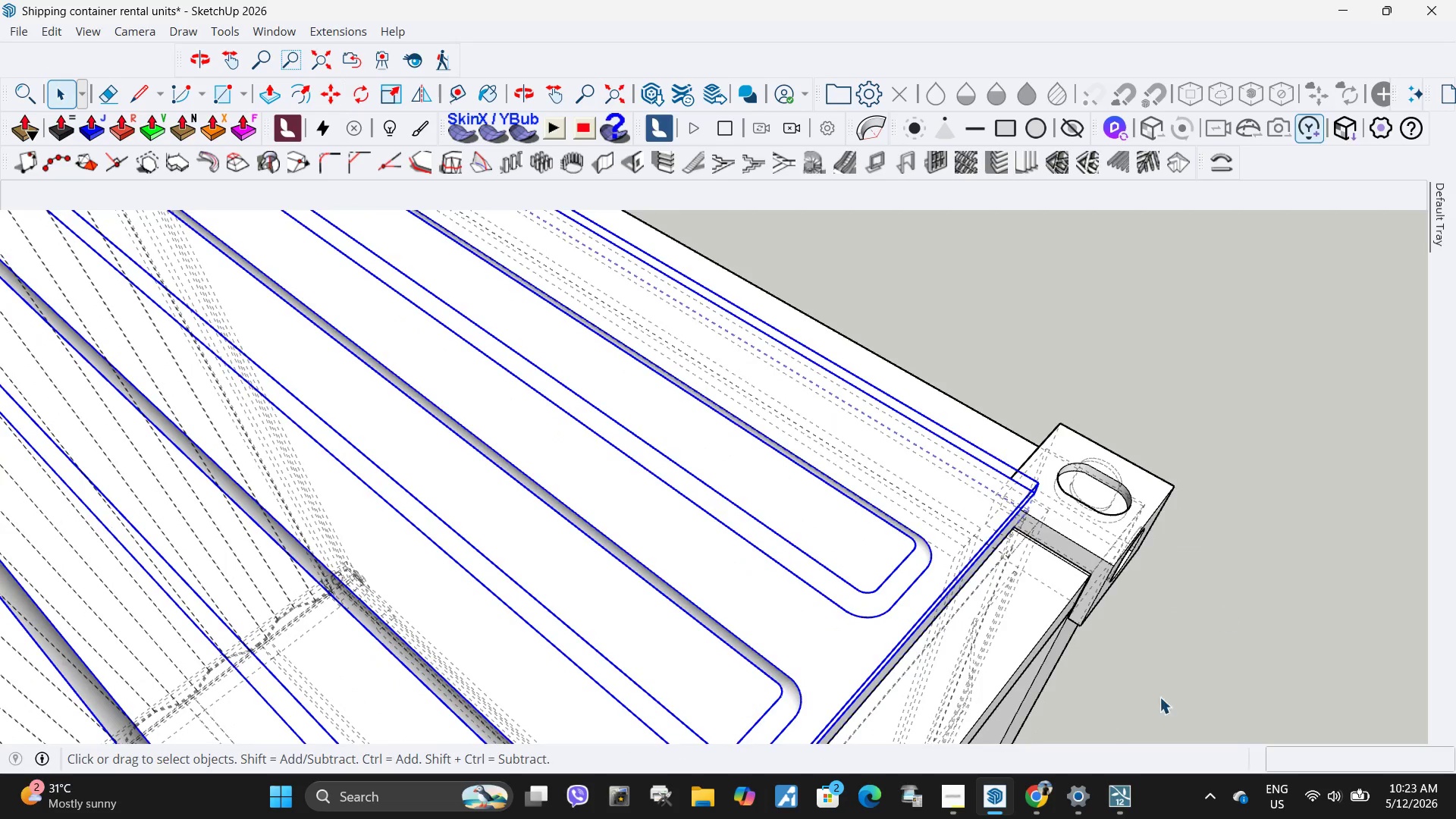 
scroll: coordinate [1024, 453], scroll_direction: down, amount: 6.0
 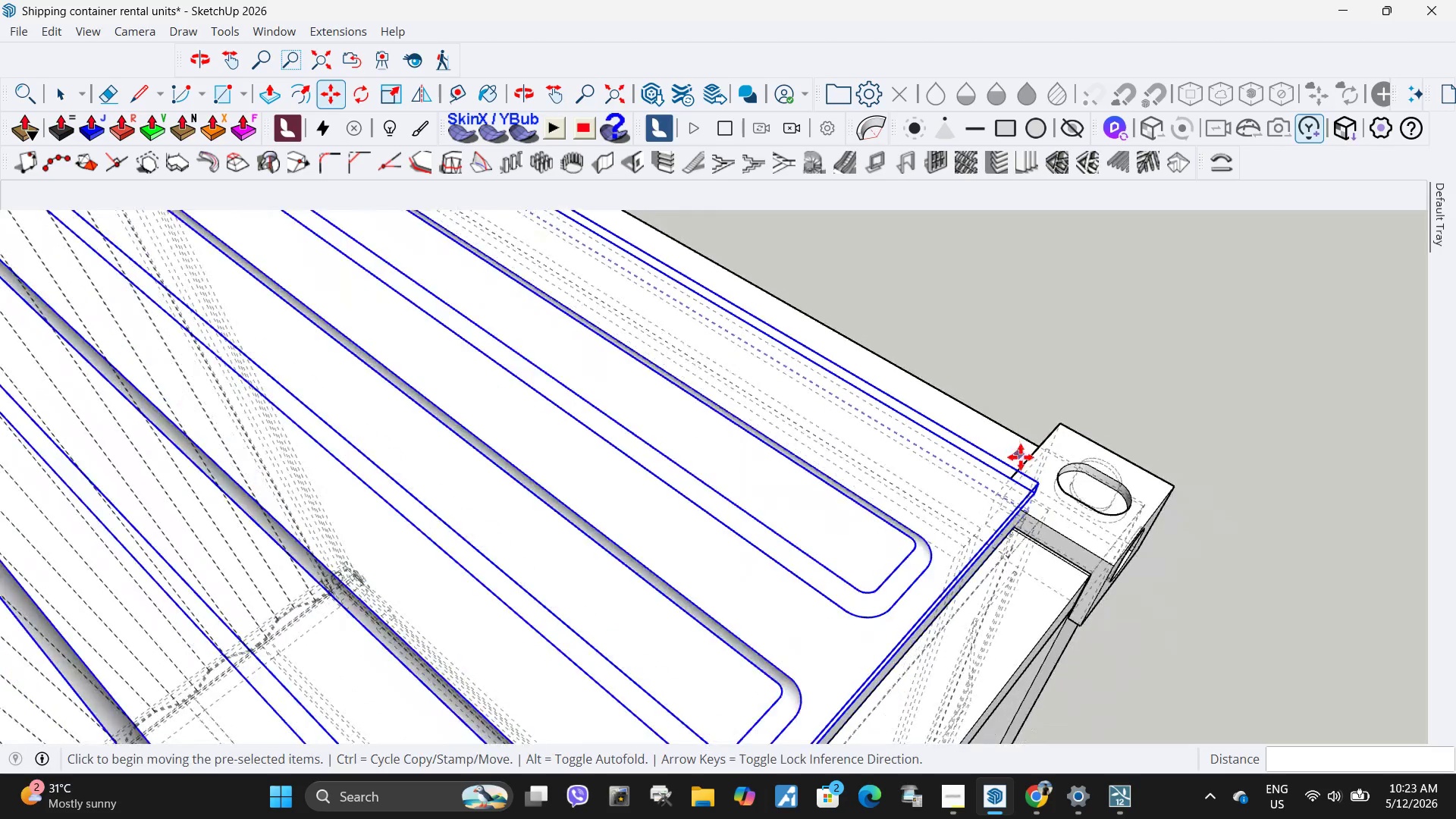 
key(Escape)
 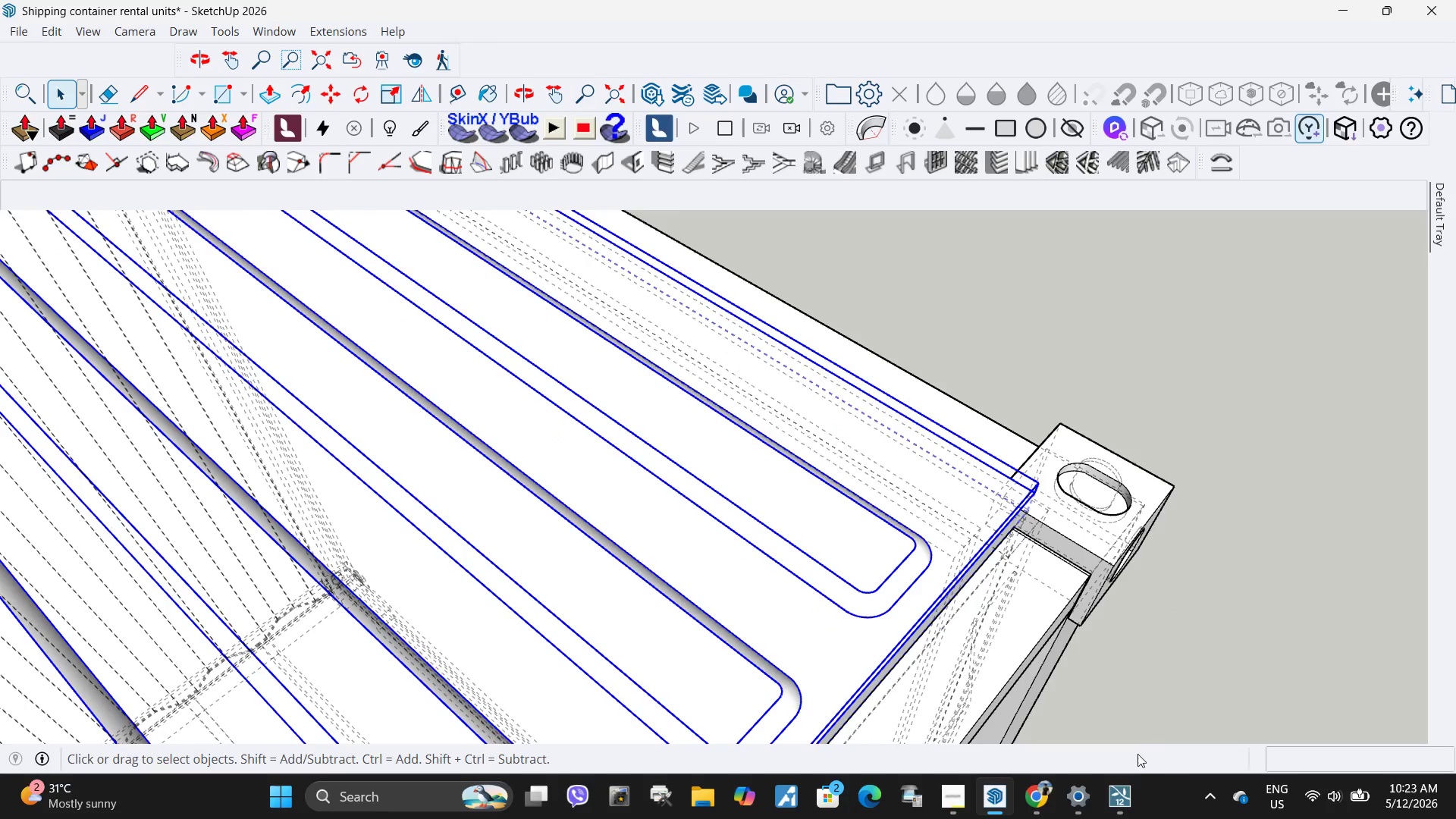 
left_click([1118, 804])
 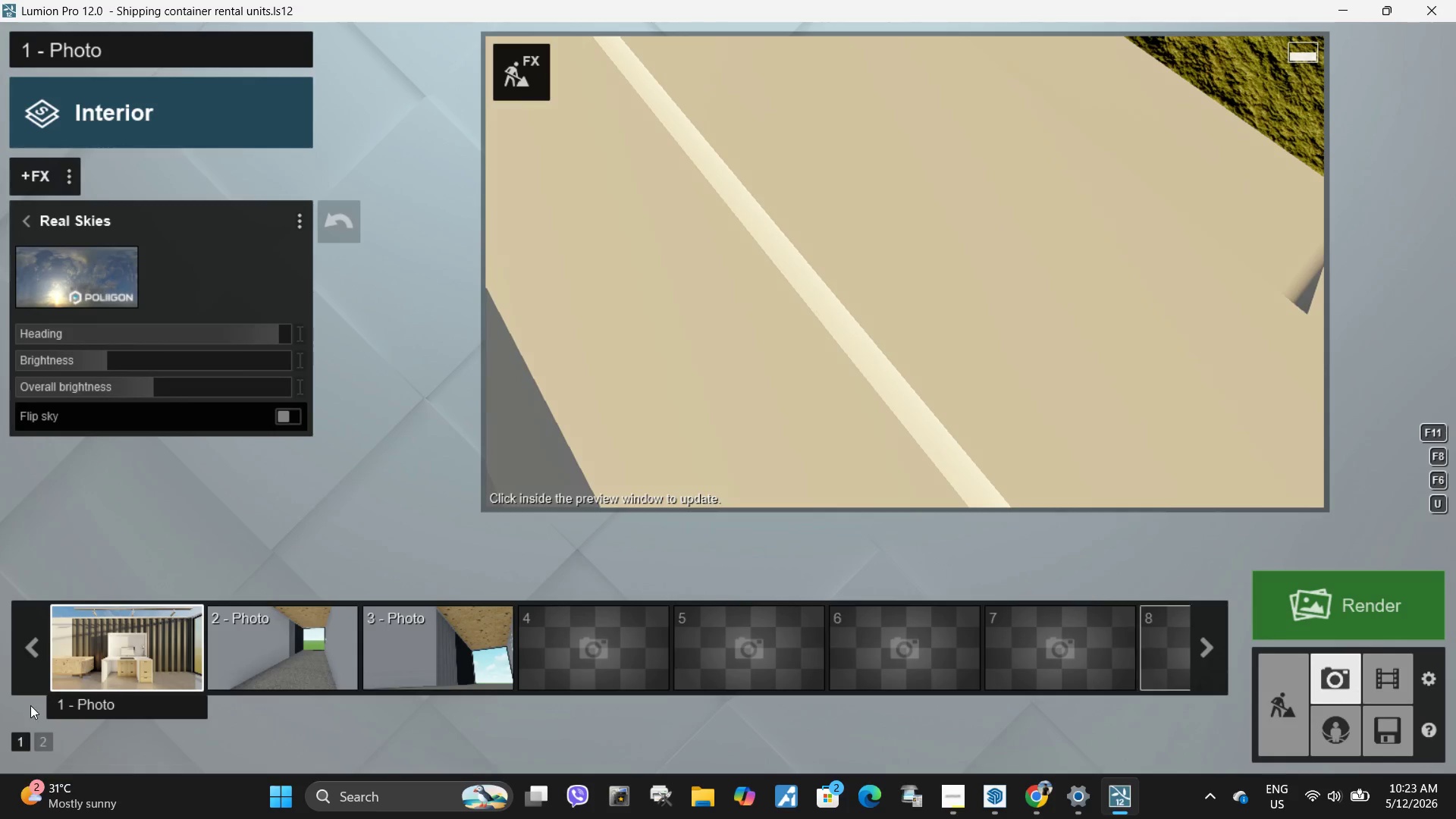 
left_click([136, 654])
 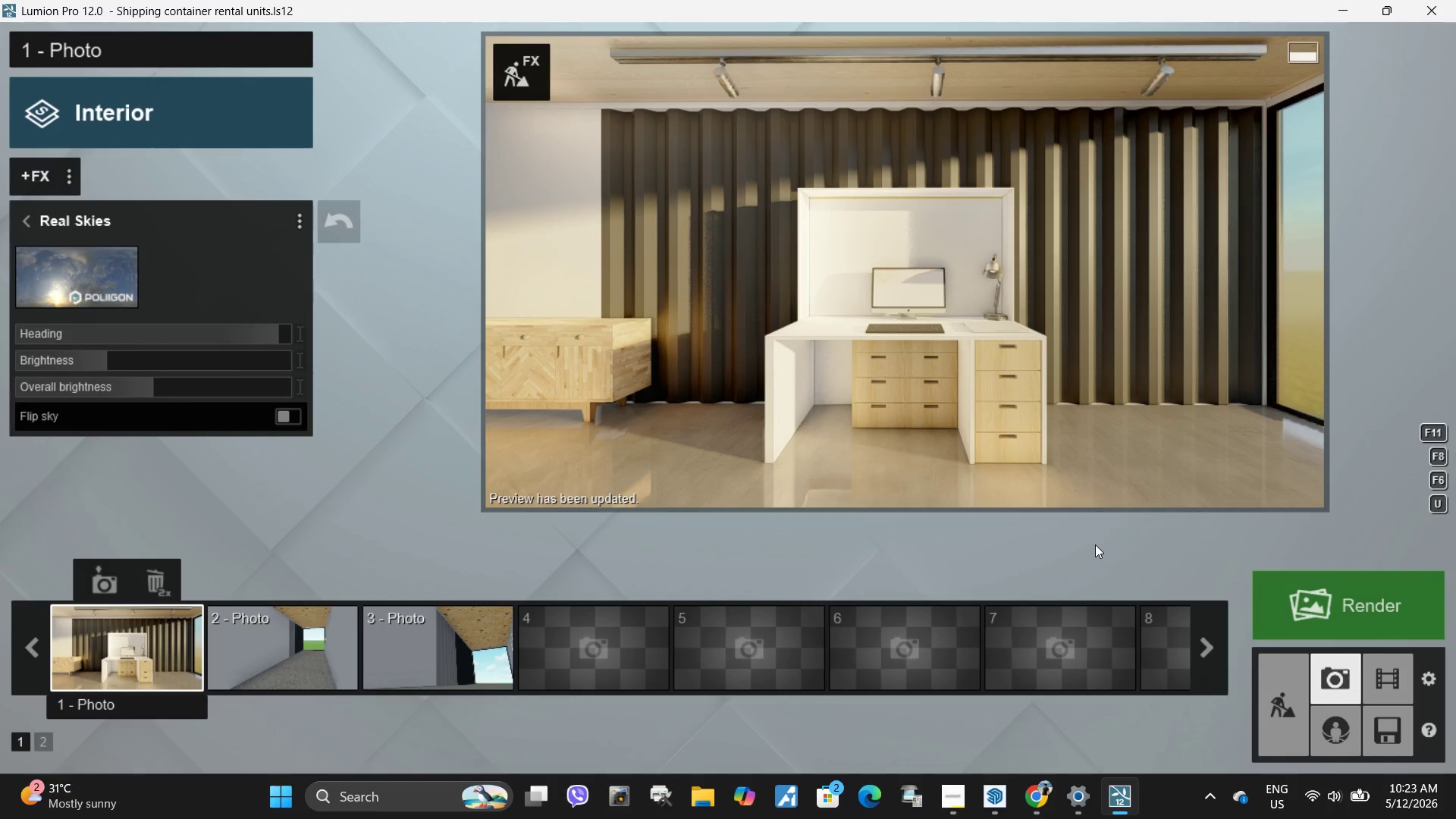 
wait(10.86)
 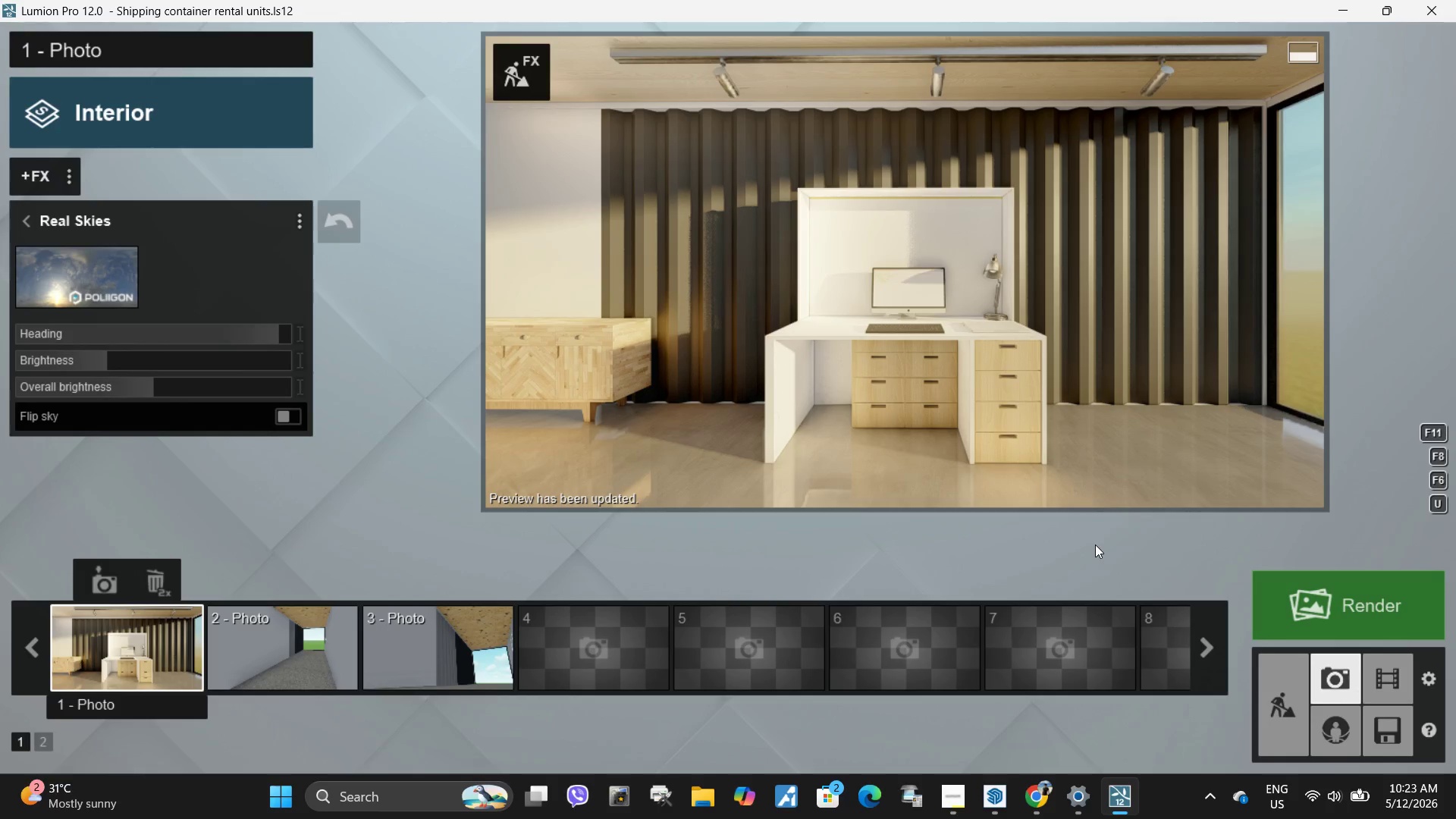 
hold_key(key=W, duration=0.42)
 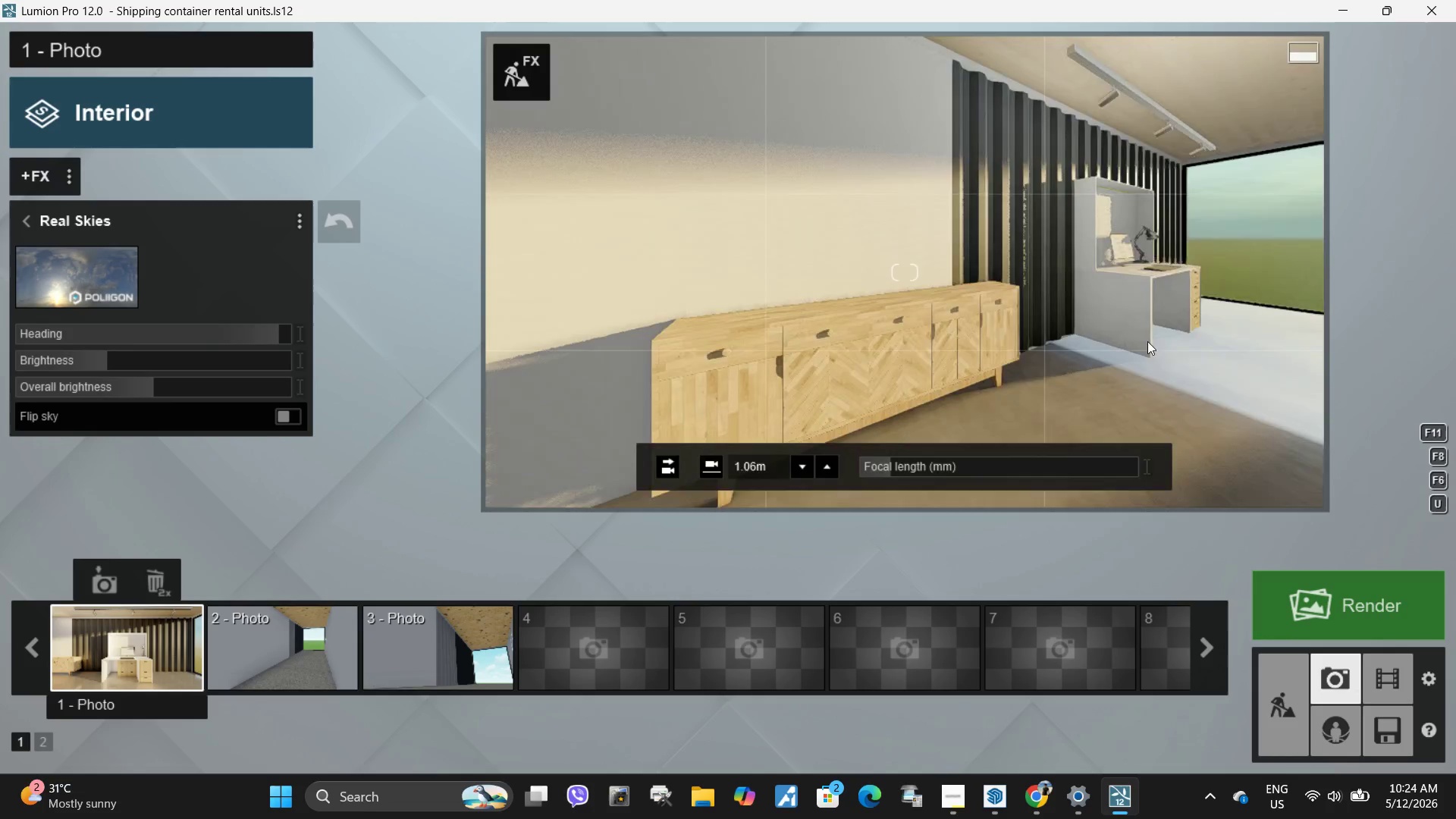 
hold_key(key=A, duration=1.01)
 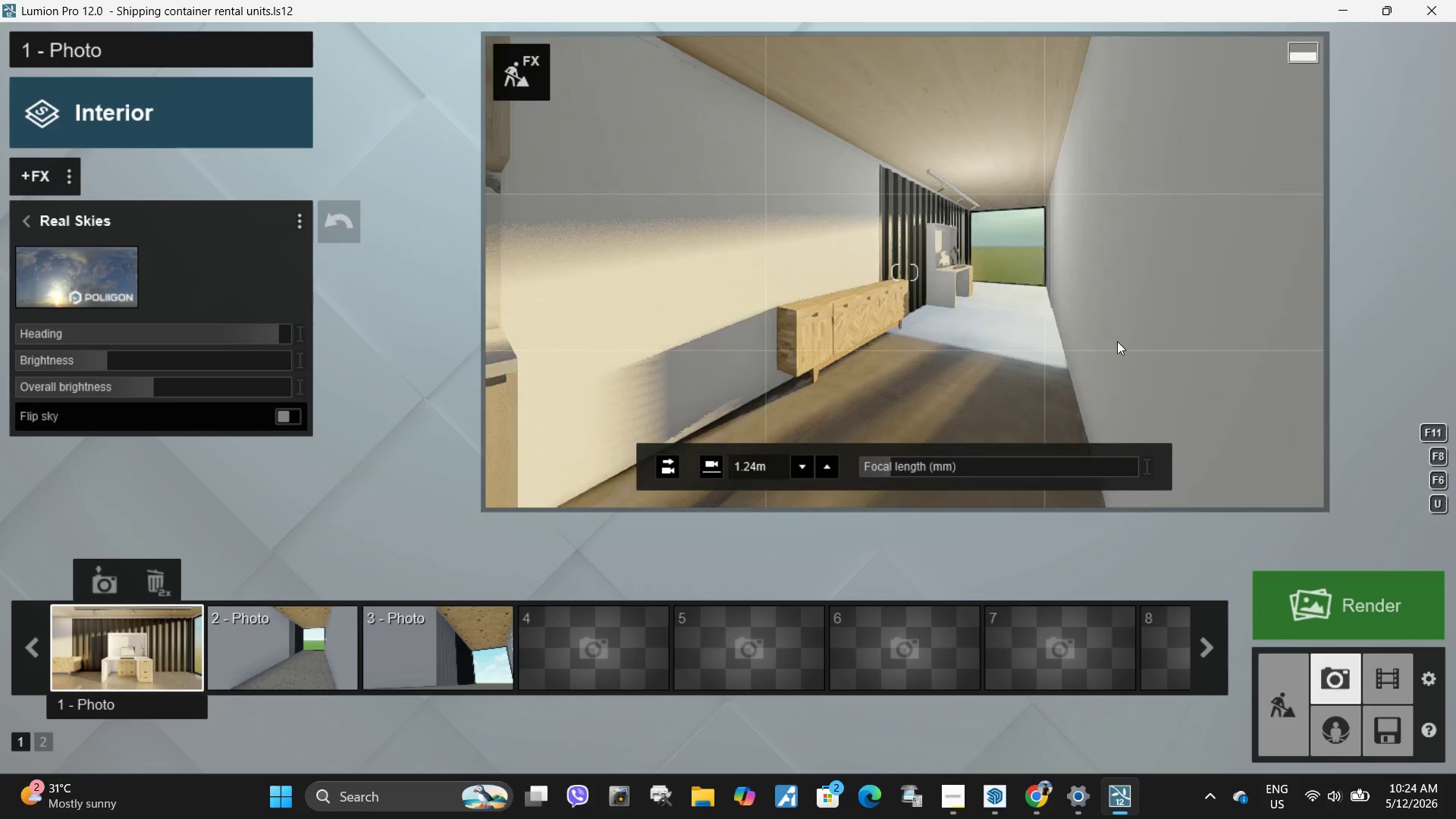 
hold_key(key=S, duration=0.42)
 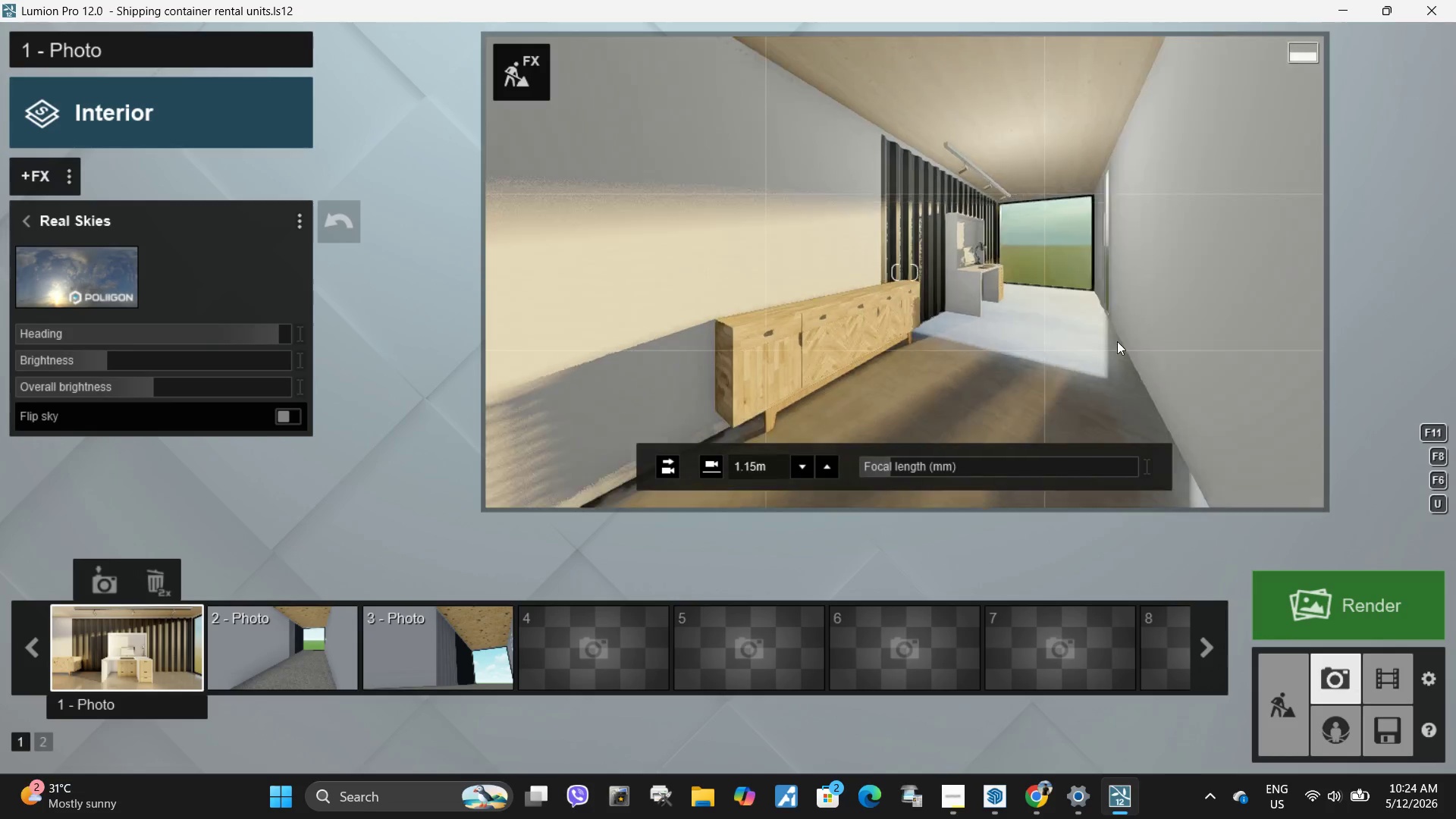 
type(sasa)
 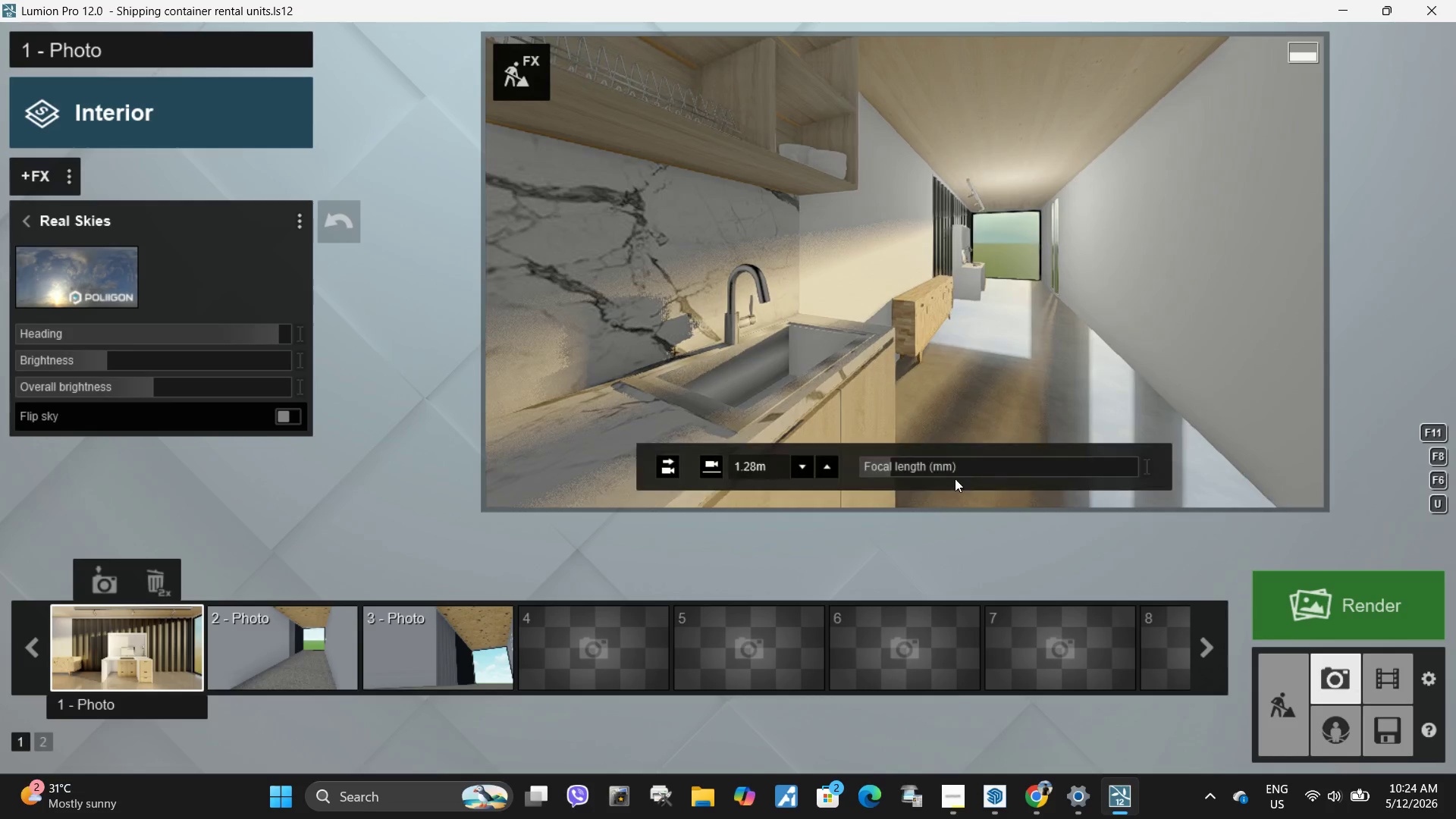 
left_click_drag(start_coordinate=[952, 460], to_coordinate=[993, 466])
 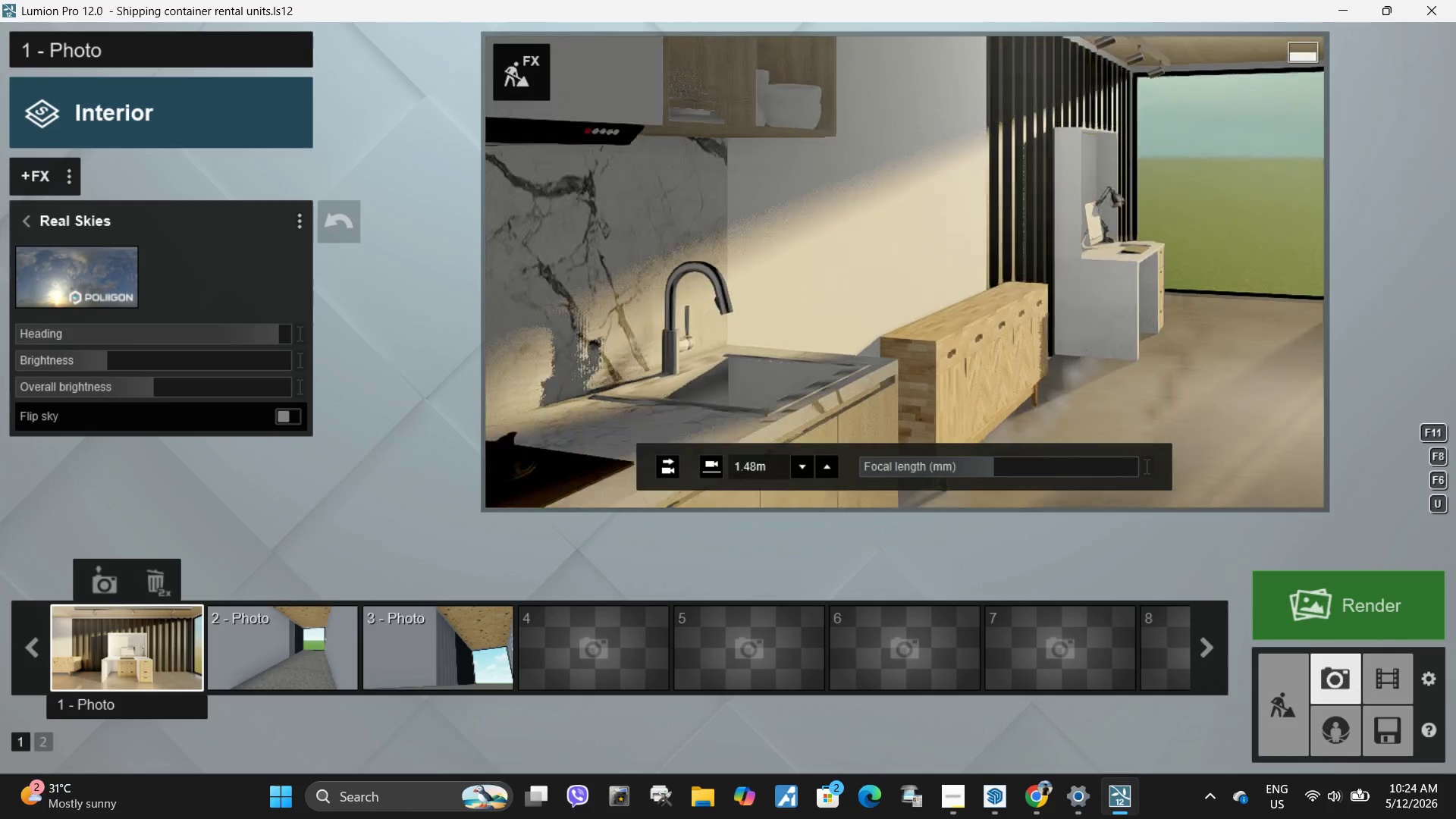 
hold_key(key=S, duration=0.77)
 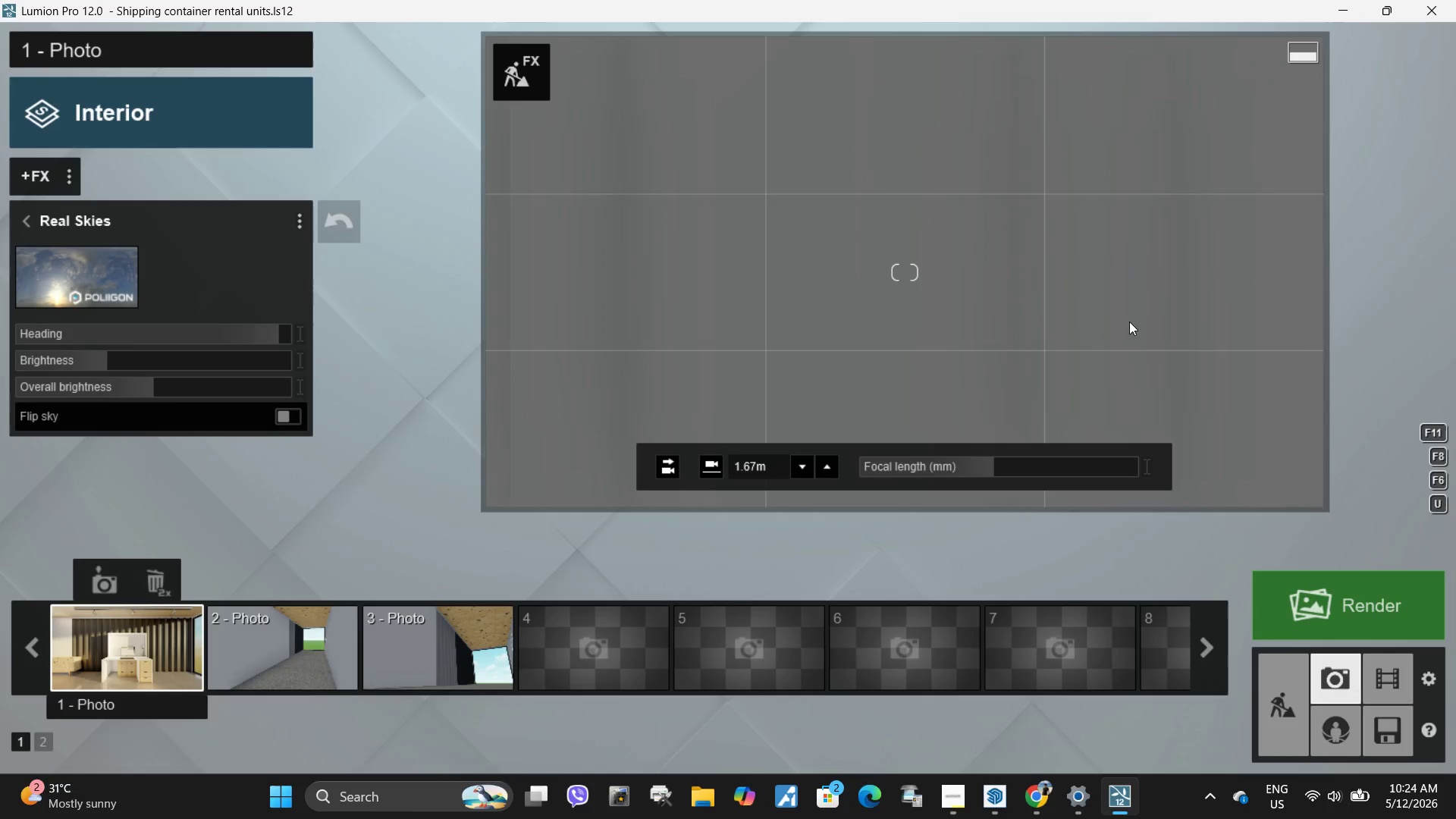 
type(addwwaeess)
 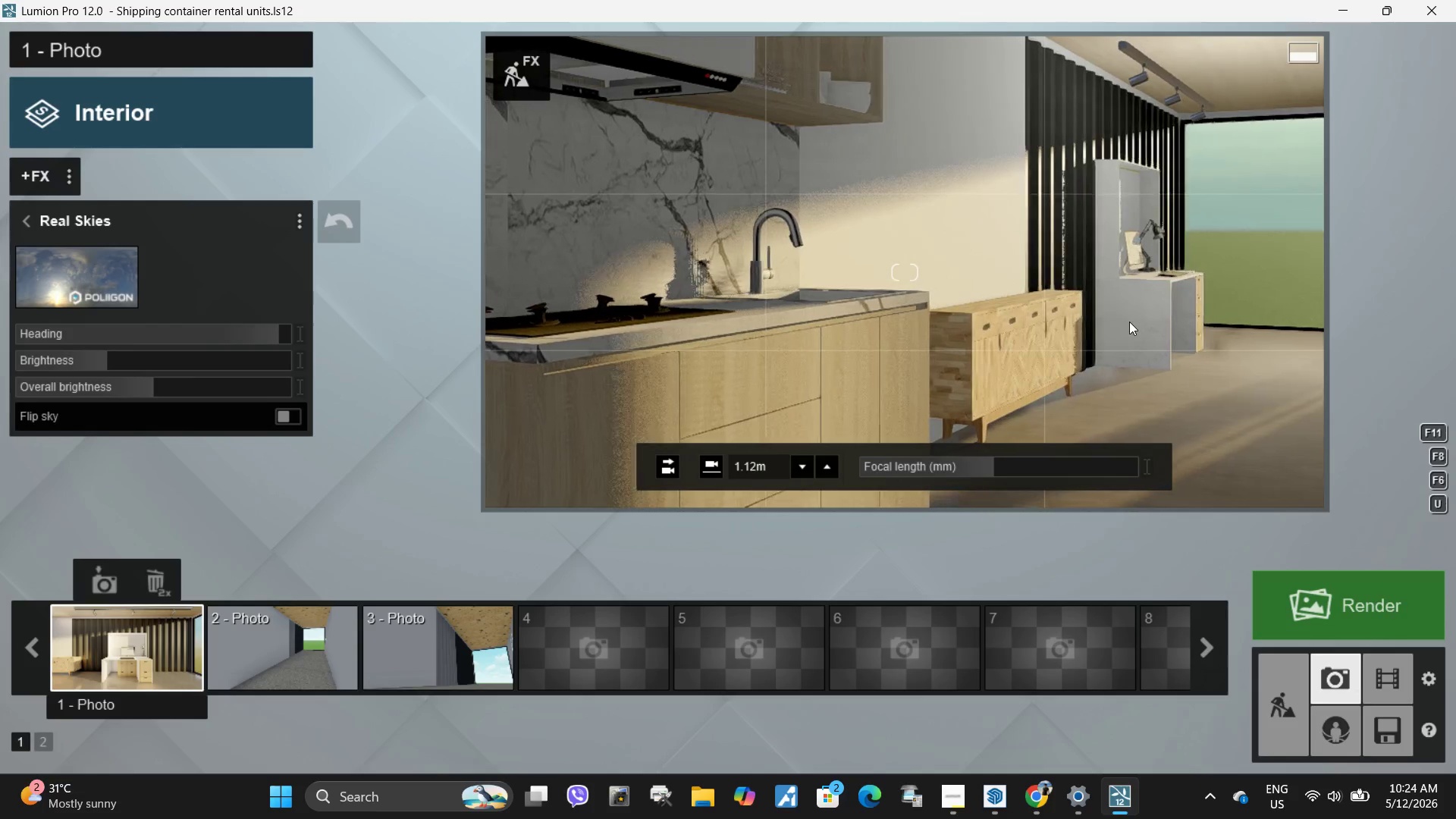 
hold_key(key=Space, duration=3.31)
 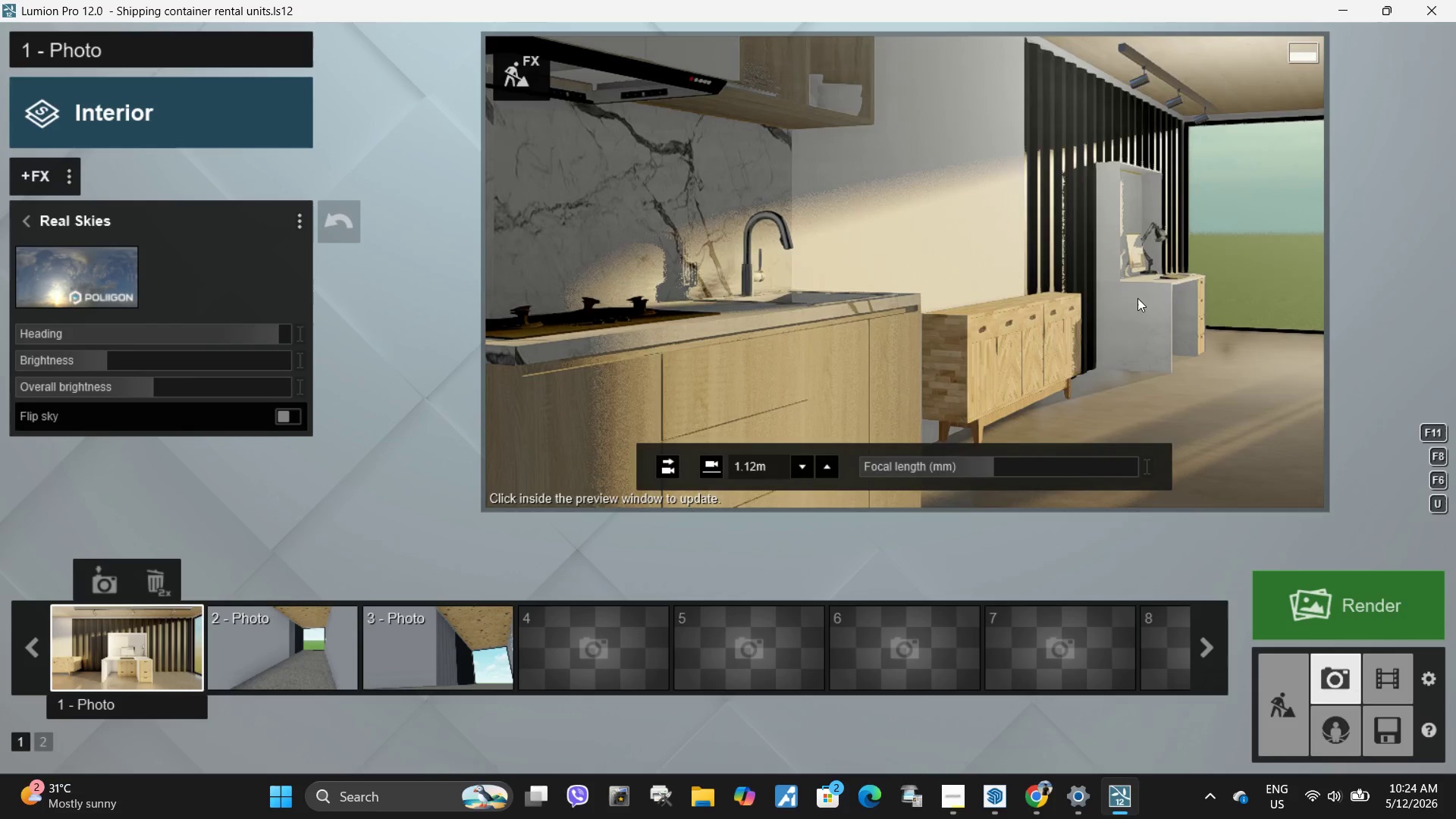 
hold_key(key=D, duration=1.28)
 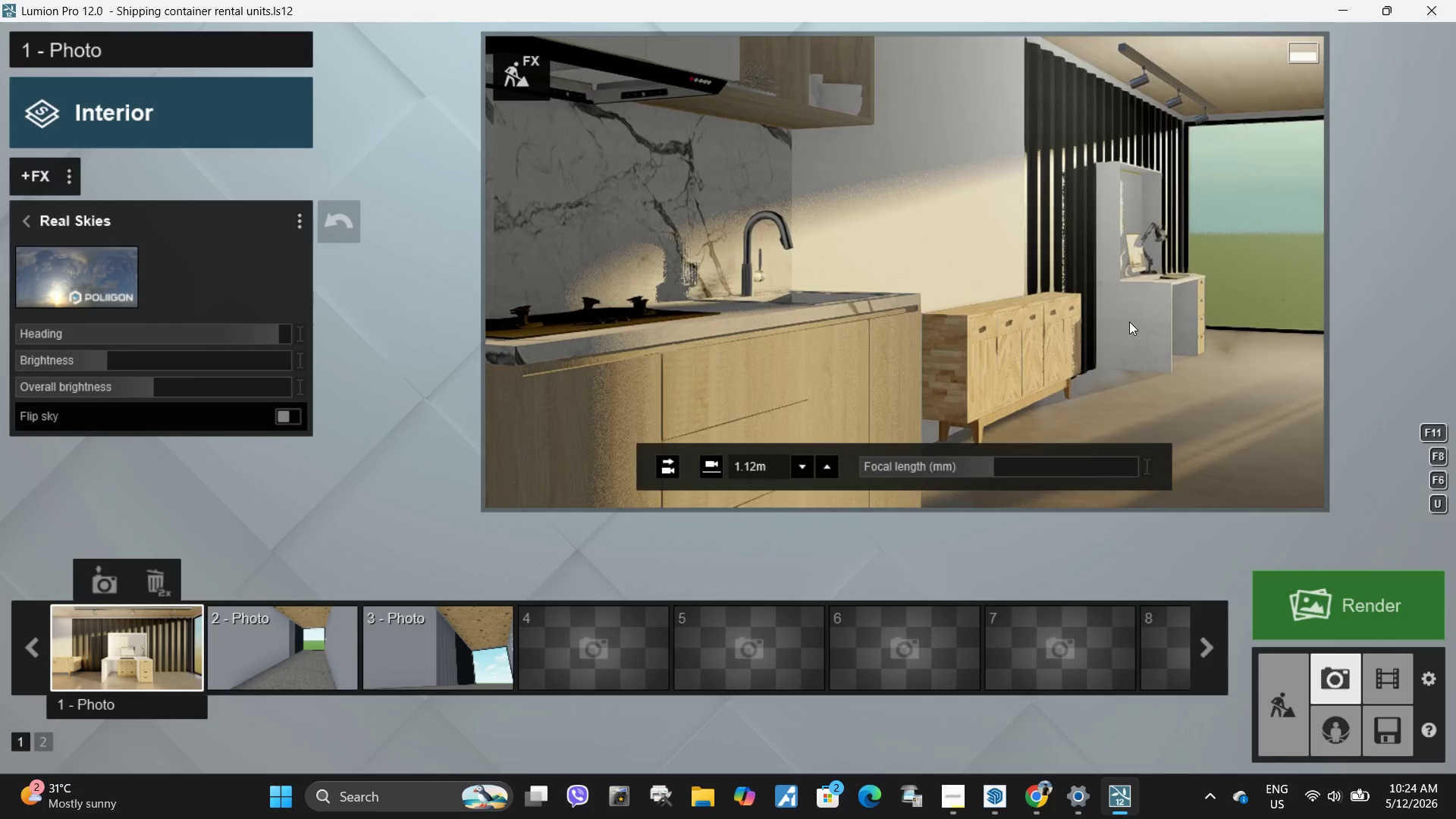 
left_click([1138, 298])
 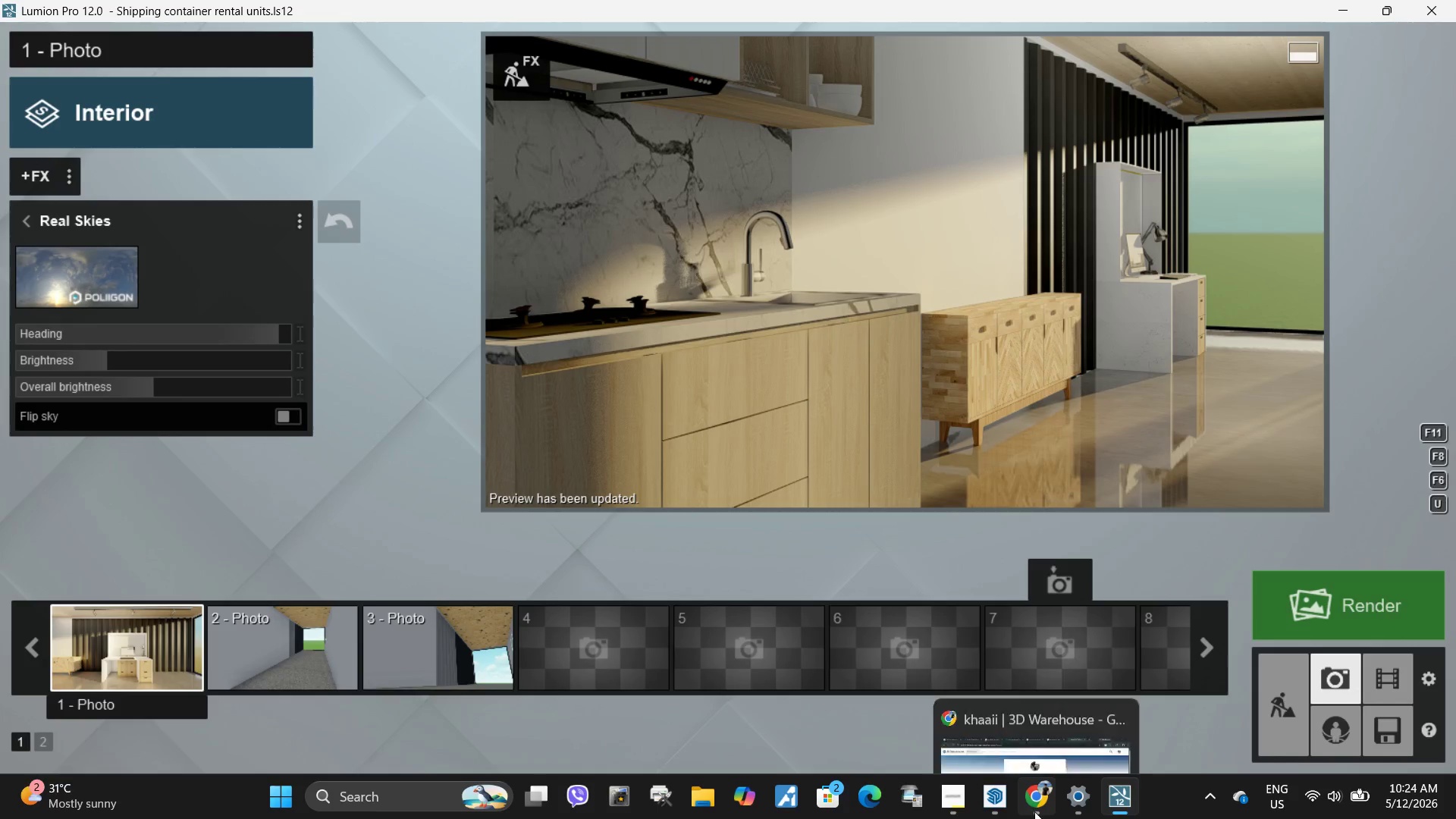 
left_click([995, 800])
 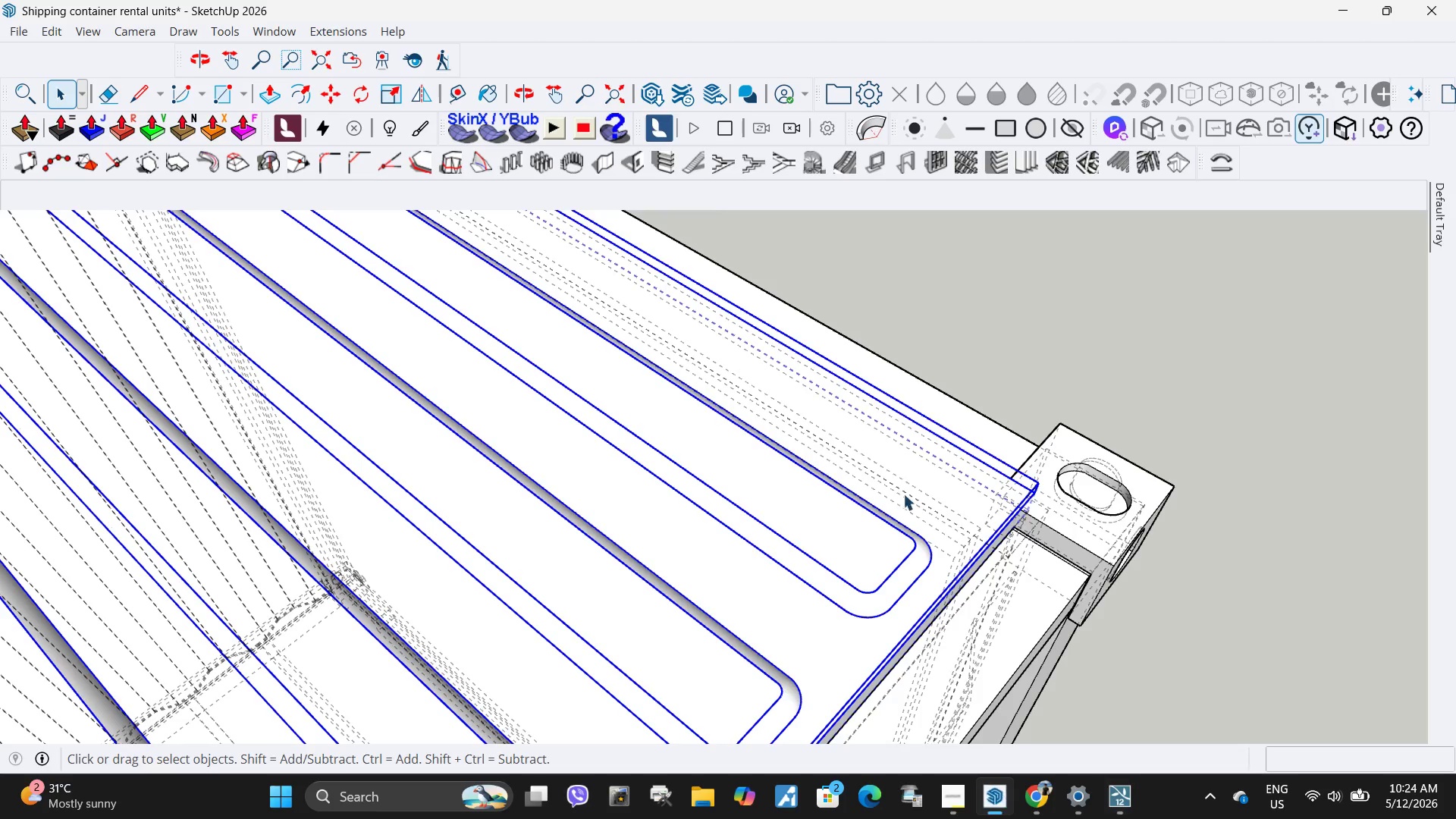 
left_click([1033, 471])
 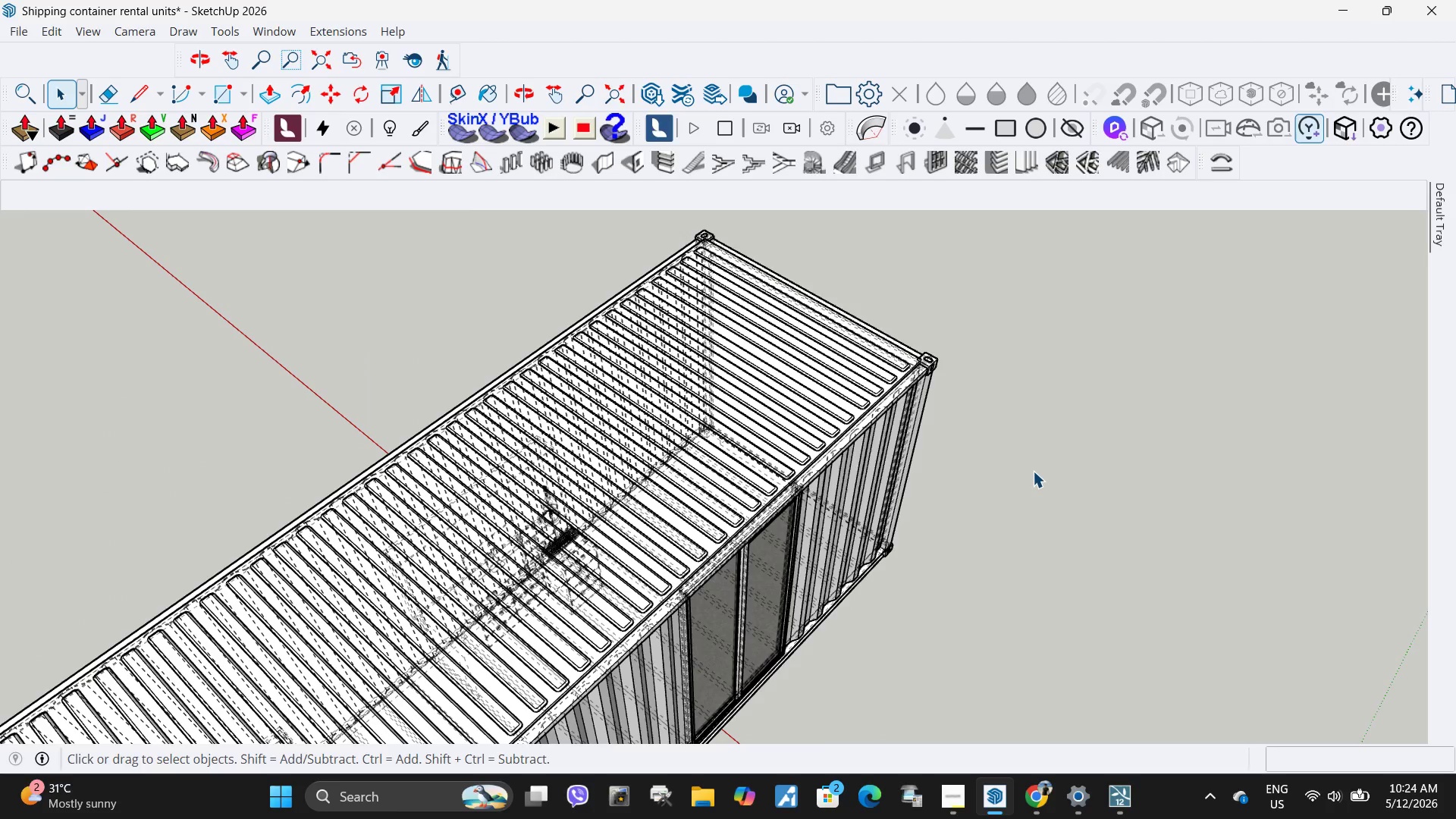 
scroll: coordinate [976, 347], scroll_direction: down, amount: 20.0
 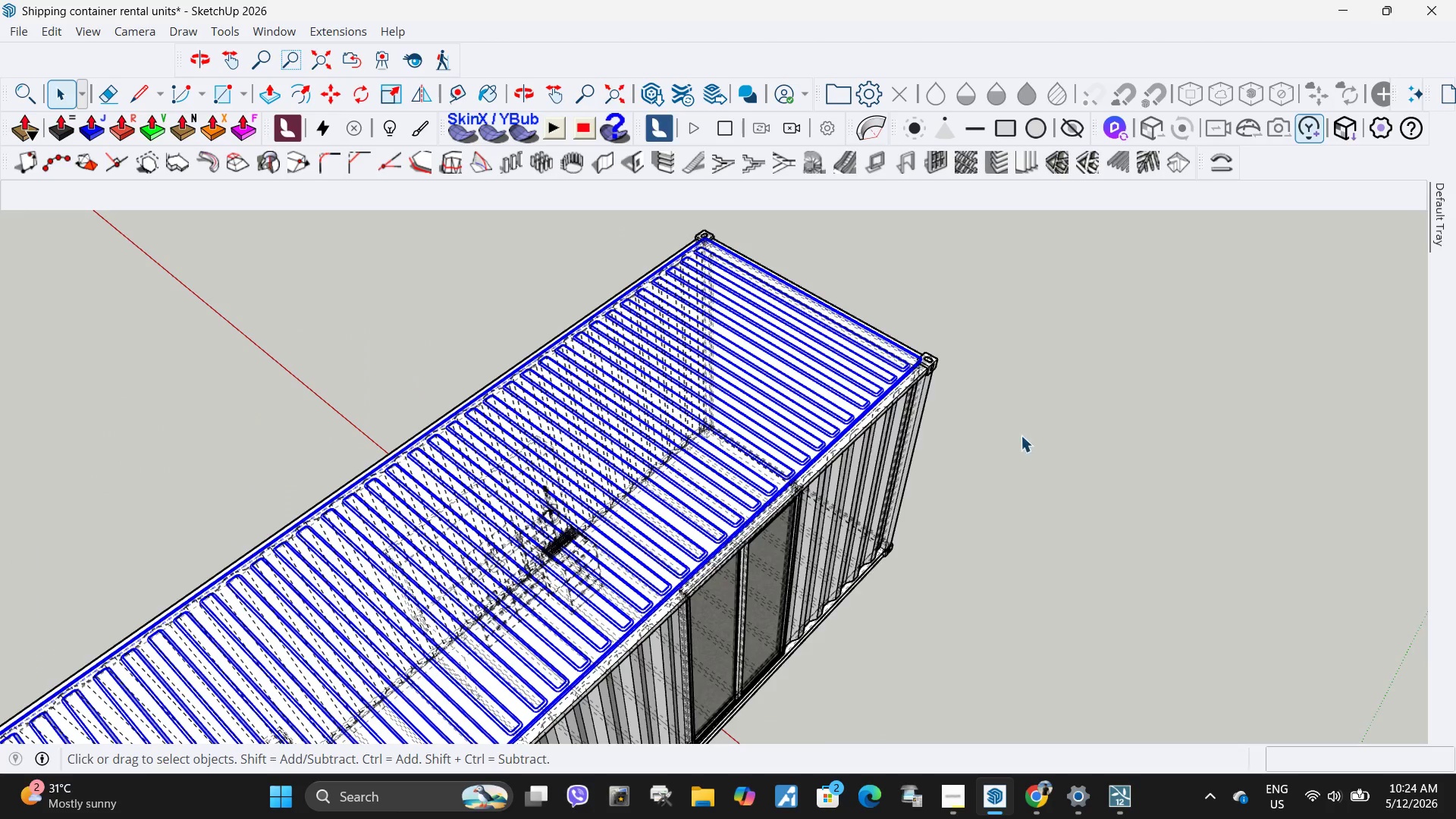 
key(K)
 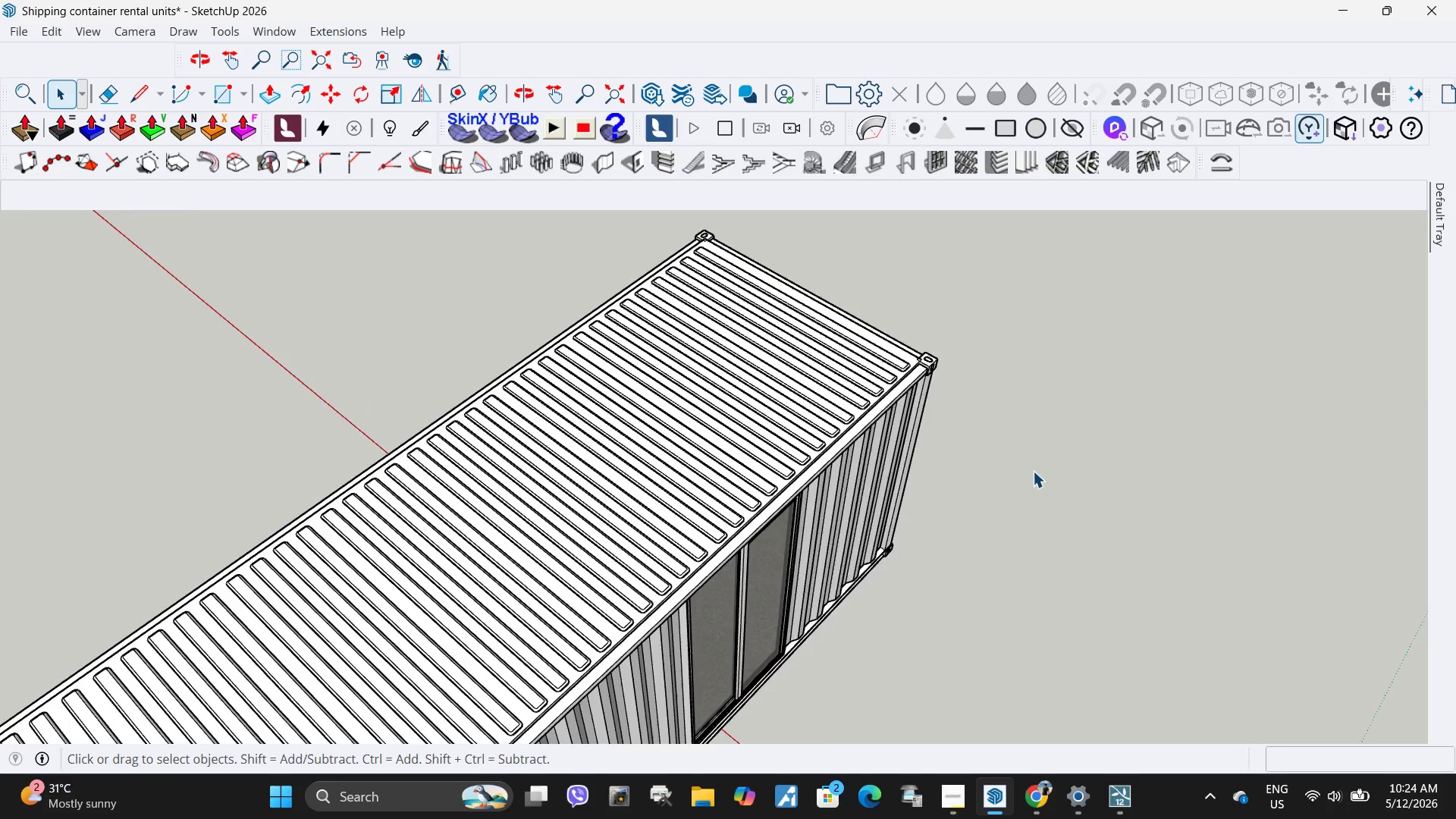 
scroll: coordinate [1018, 477], scroll_direction: down, amount: 11.0
 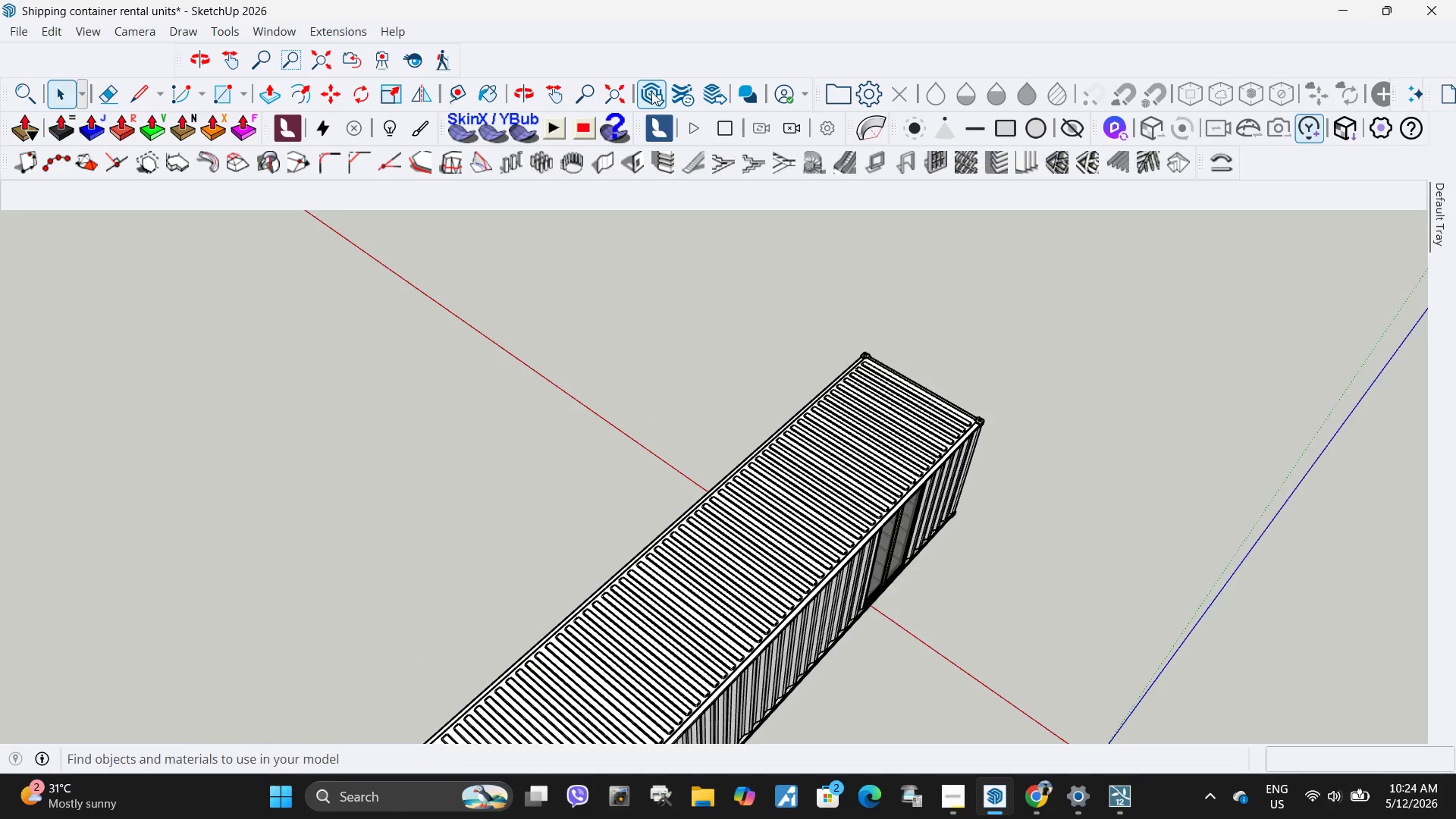 
left_click([655, 93])
 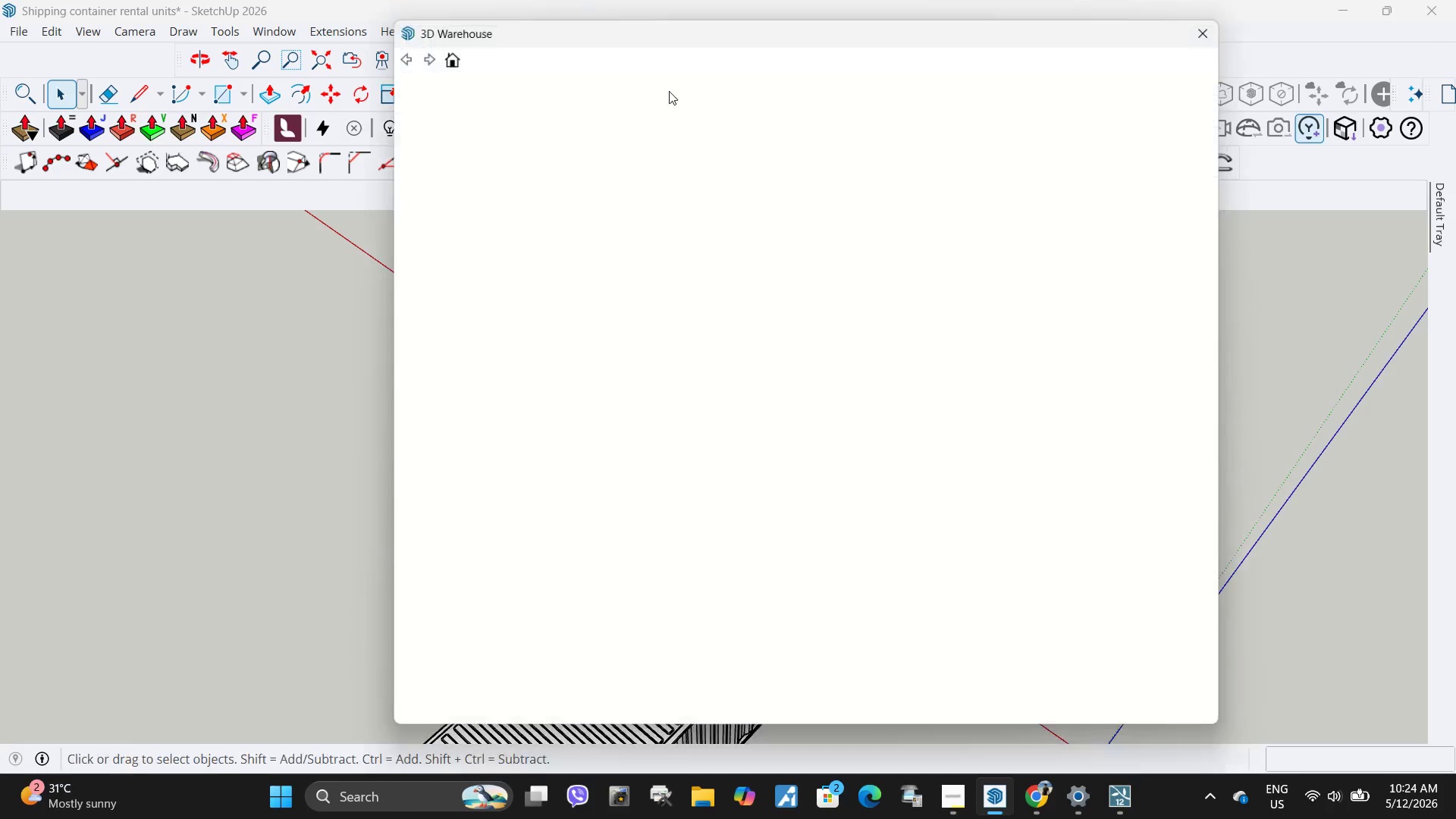 
scroll: coordinate [821, 298], scroll_direction: down, amount: 14.0
 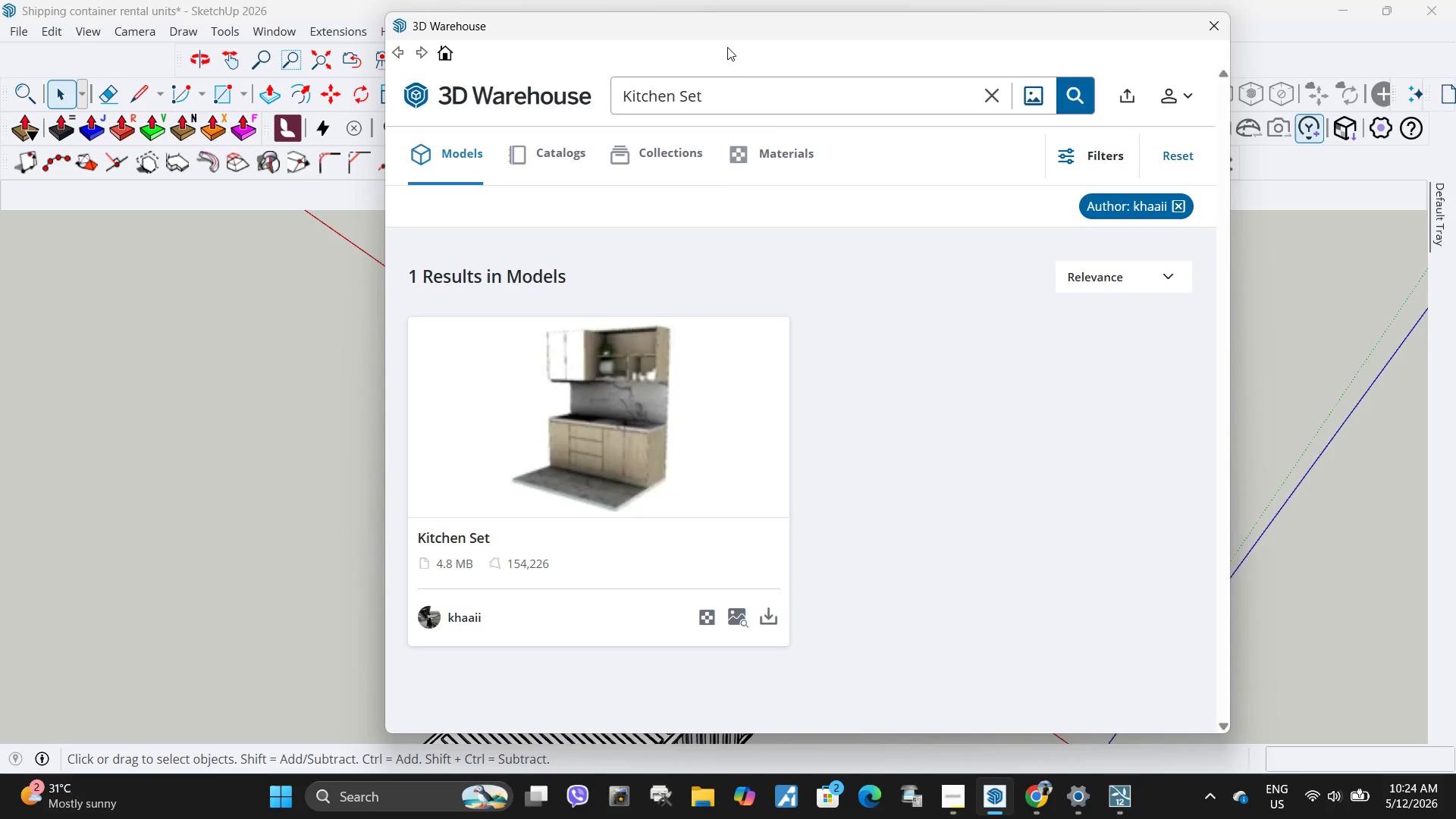 
left_click_drag(start_coordinate=[732, 91], to_coordinate=[551, 93])
 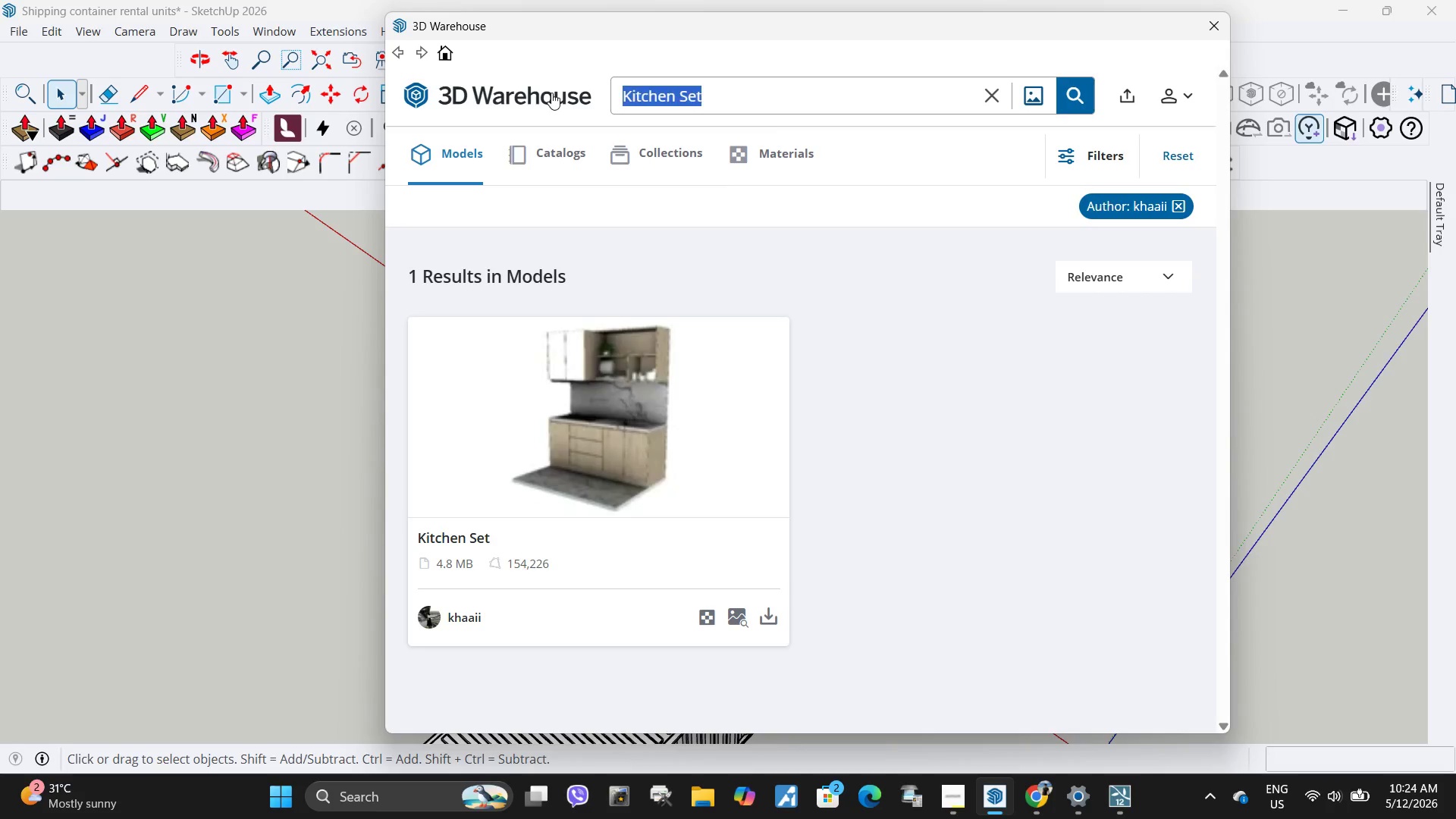 
type(40 ft shipping container)
 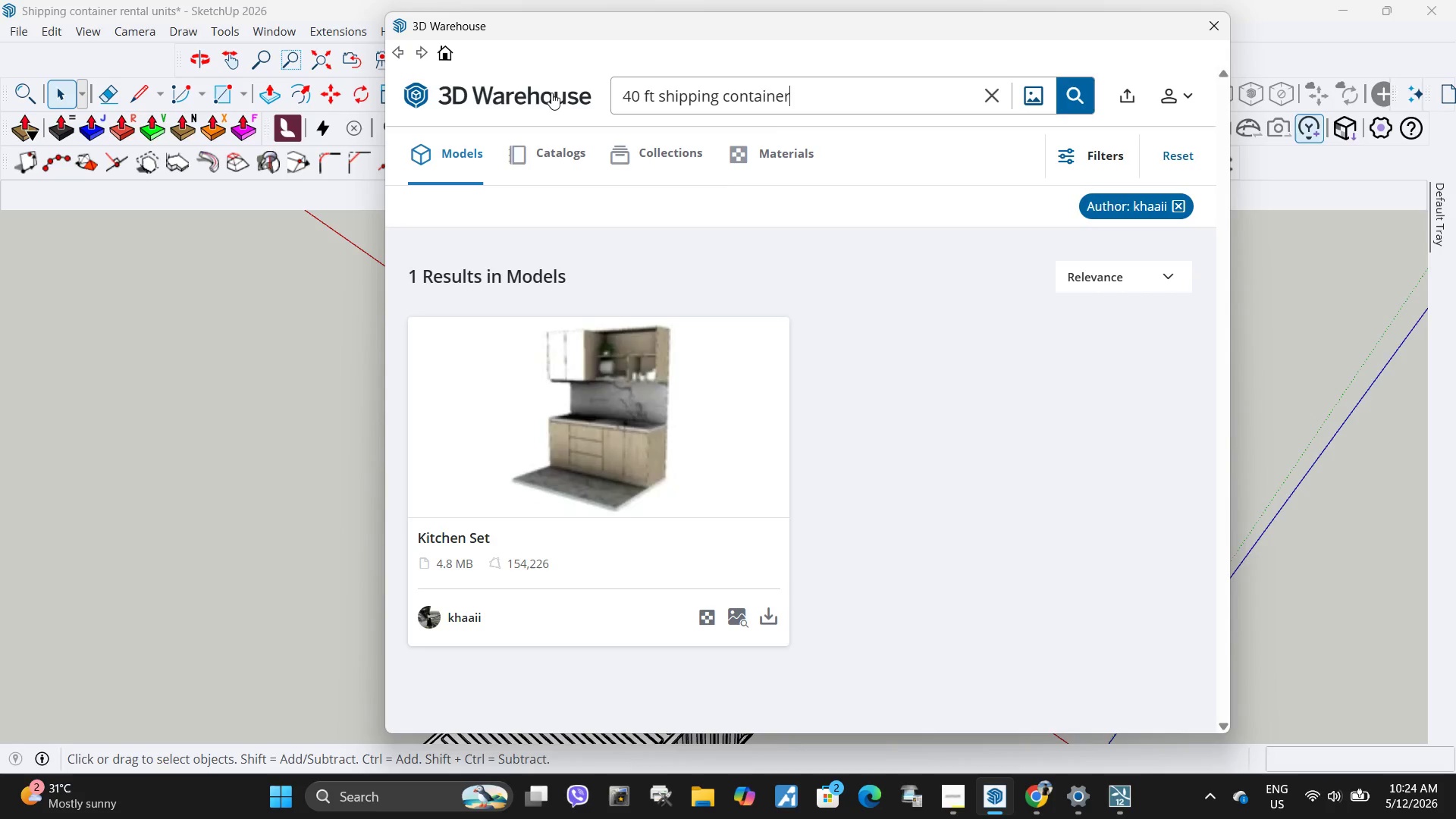 
key(Enter)
 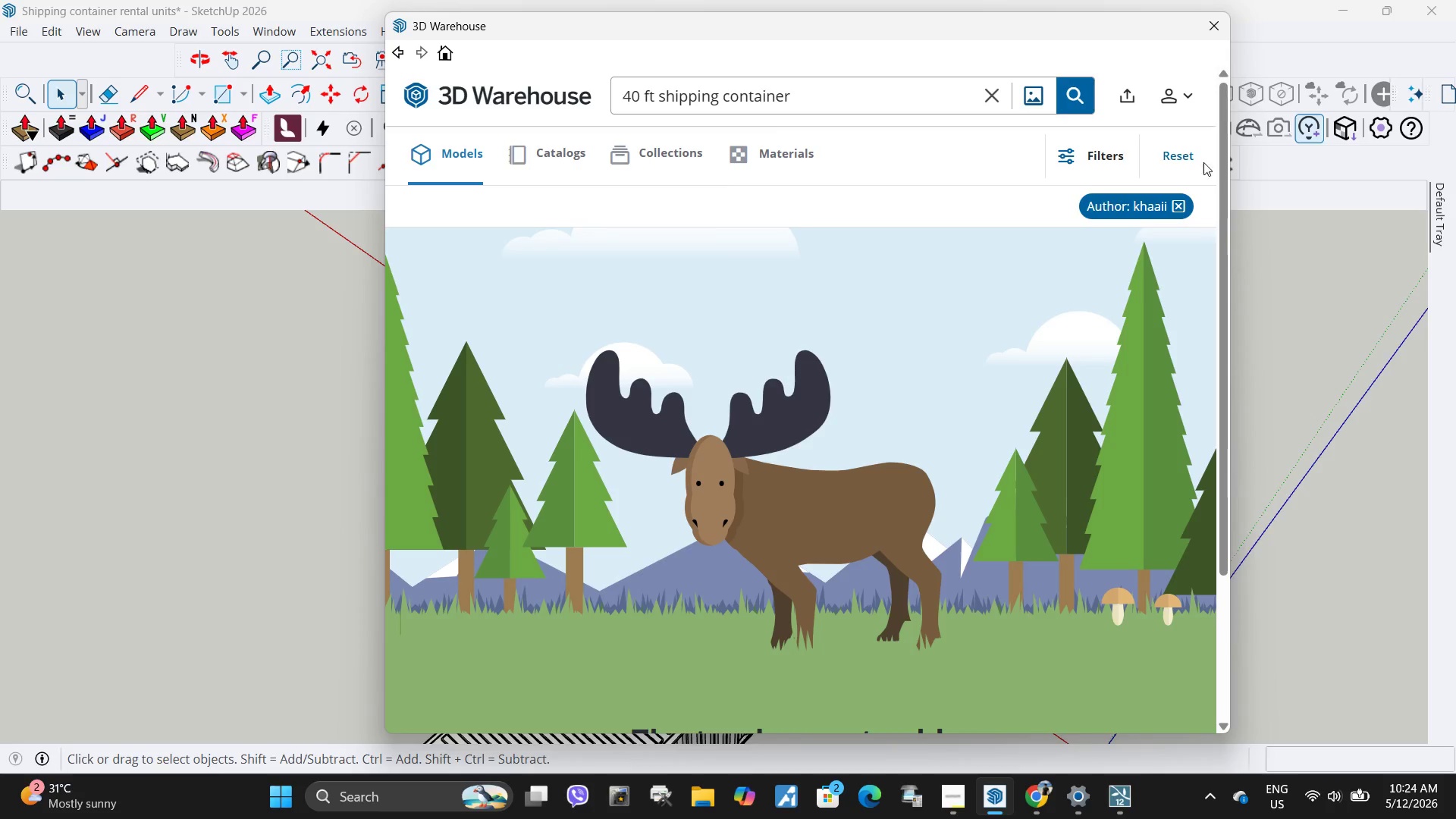 
left_click([1178, 205])
 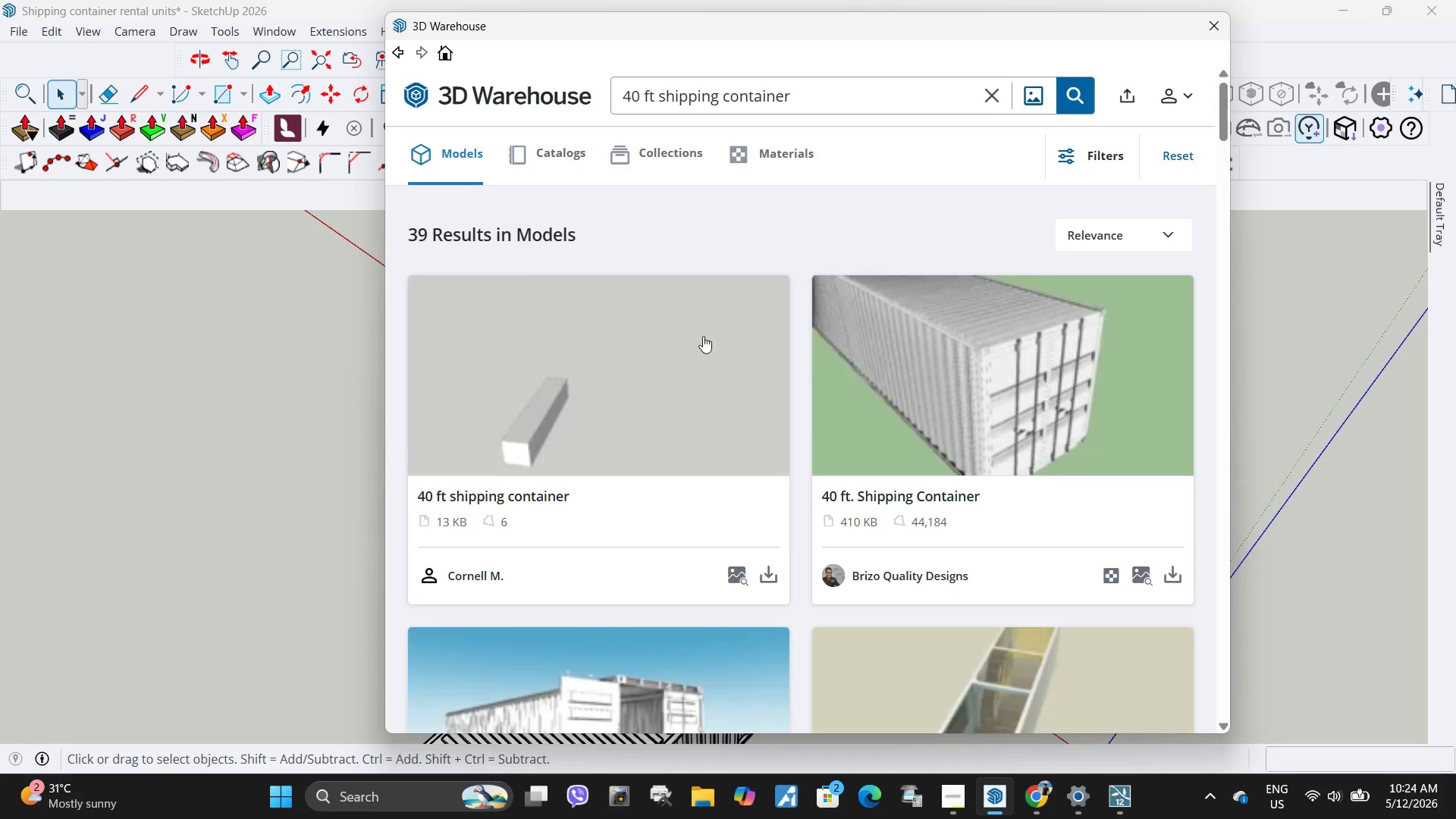 
scroll: coordinate [751, 435], scroll_direction: down, amount: 4.0
 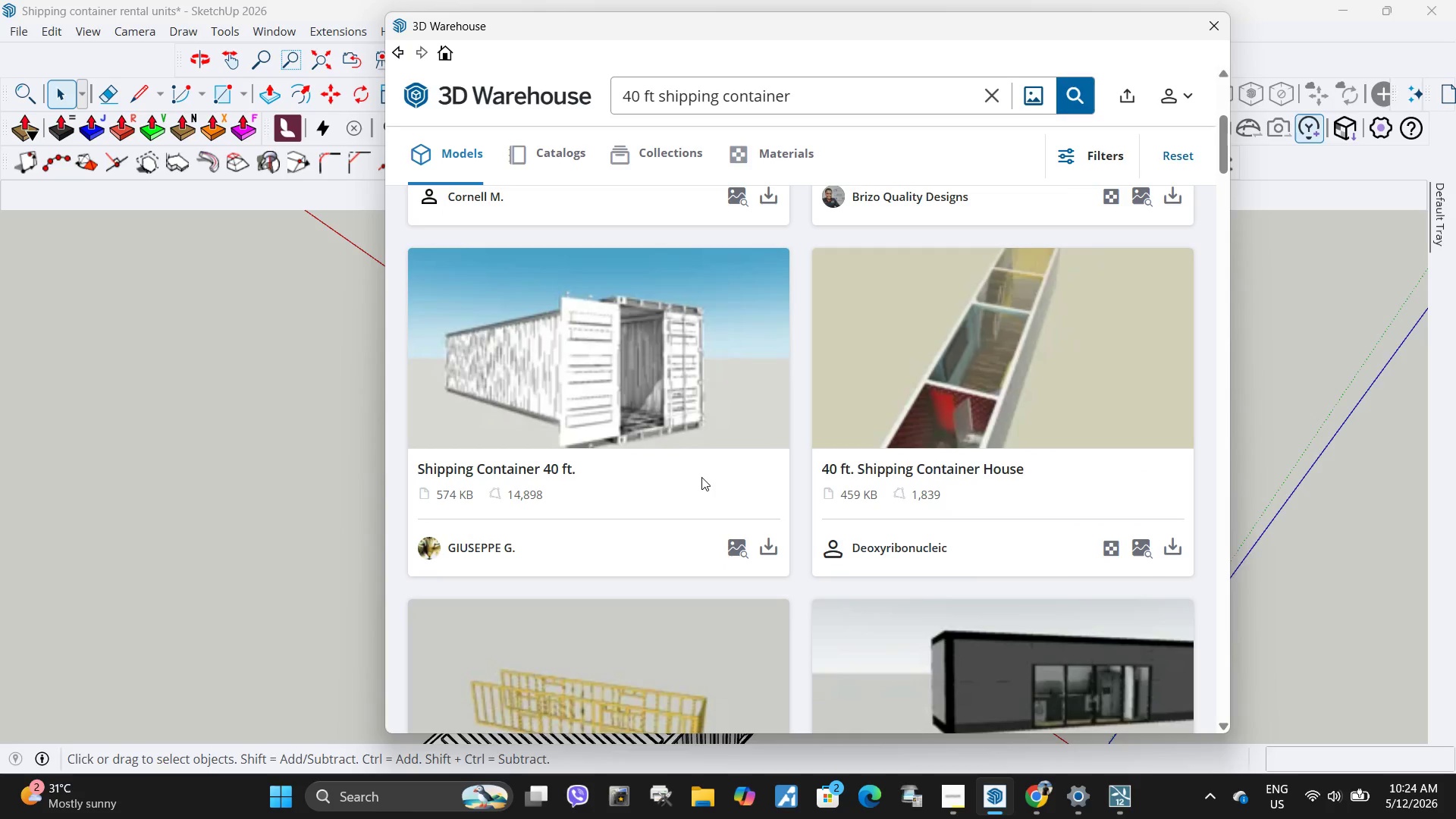 
left_click([1042, 802])
 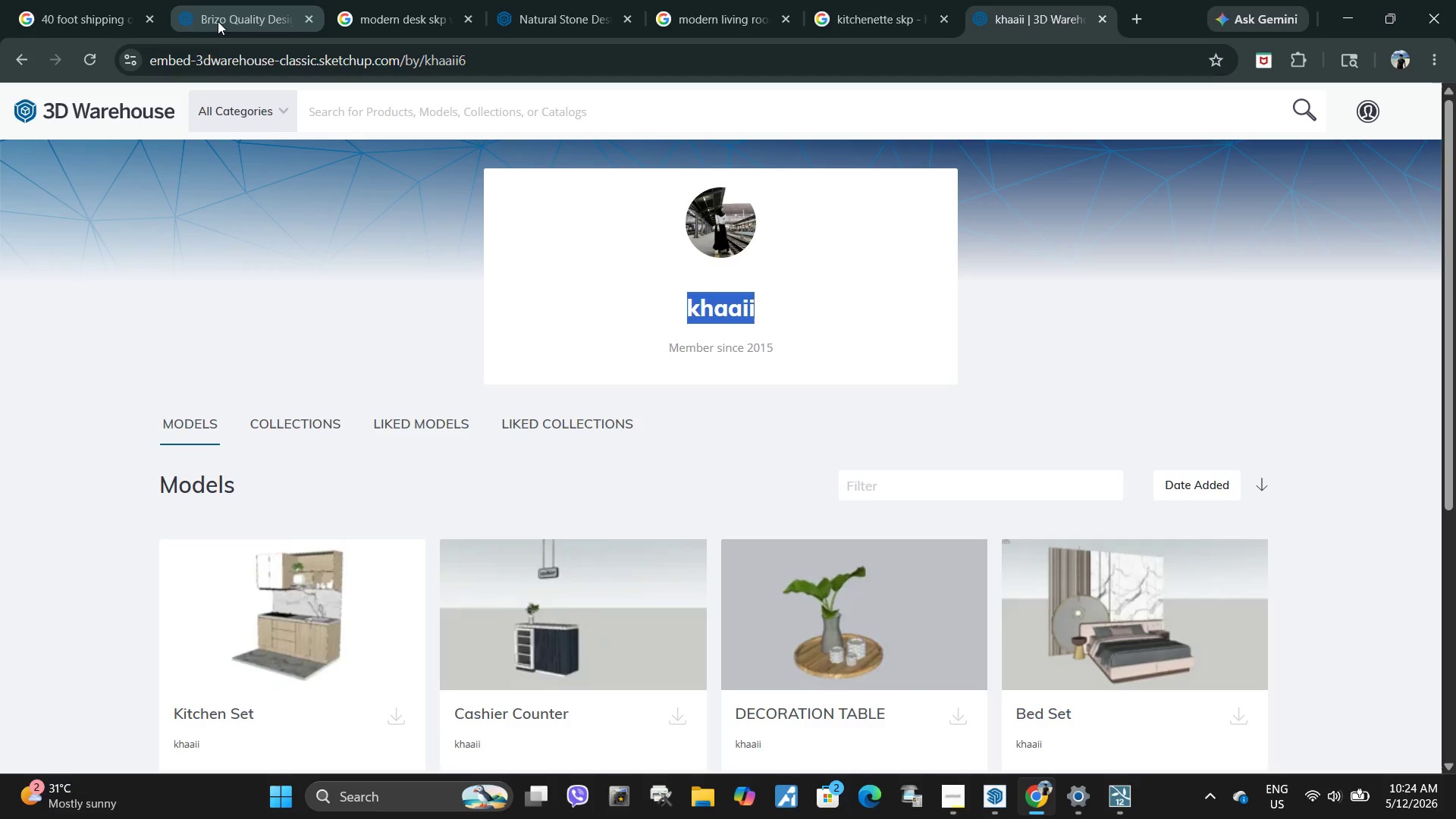 
left_click([126, 1])
 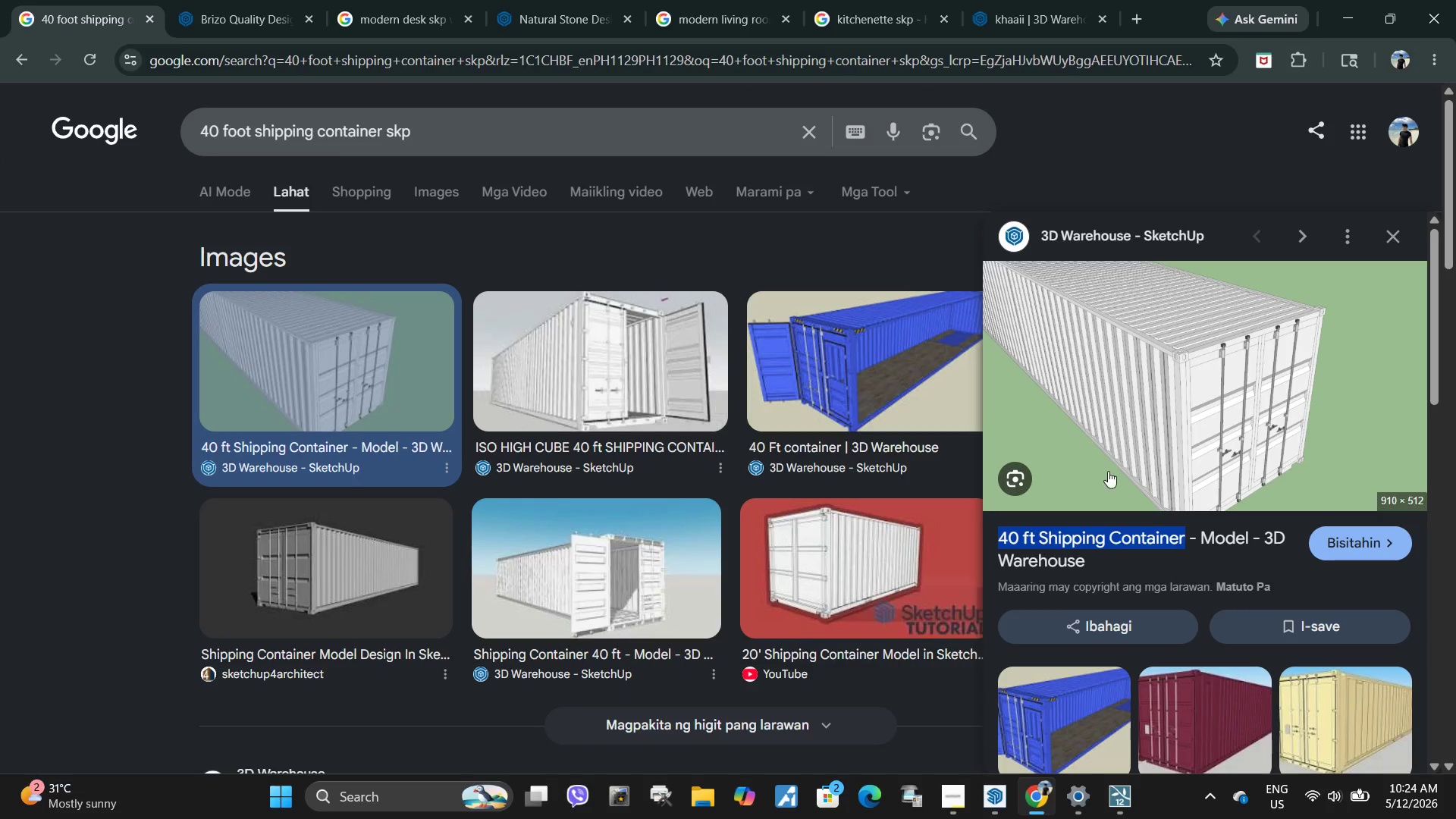 
left_click([1155, 446])
 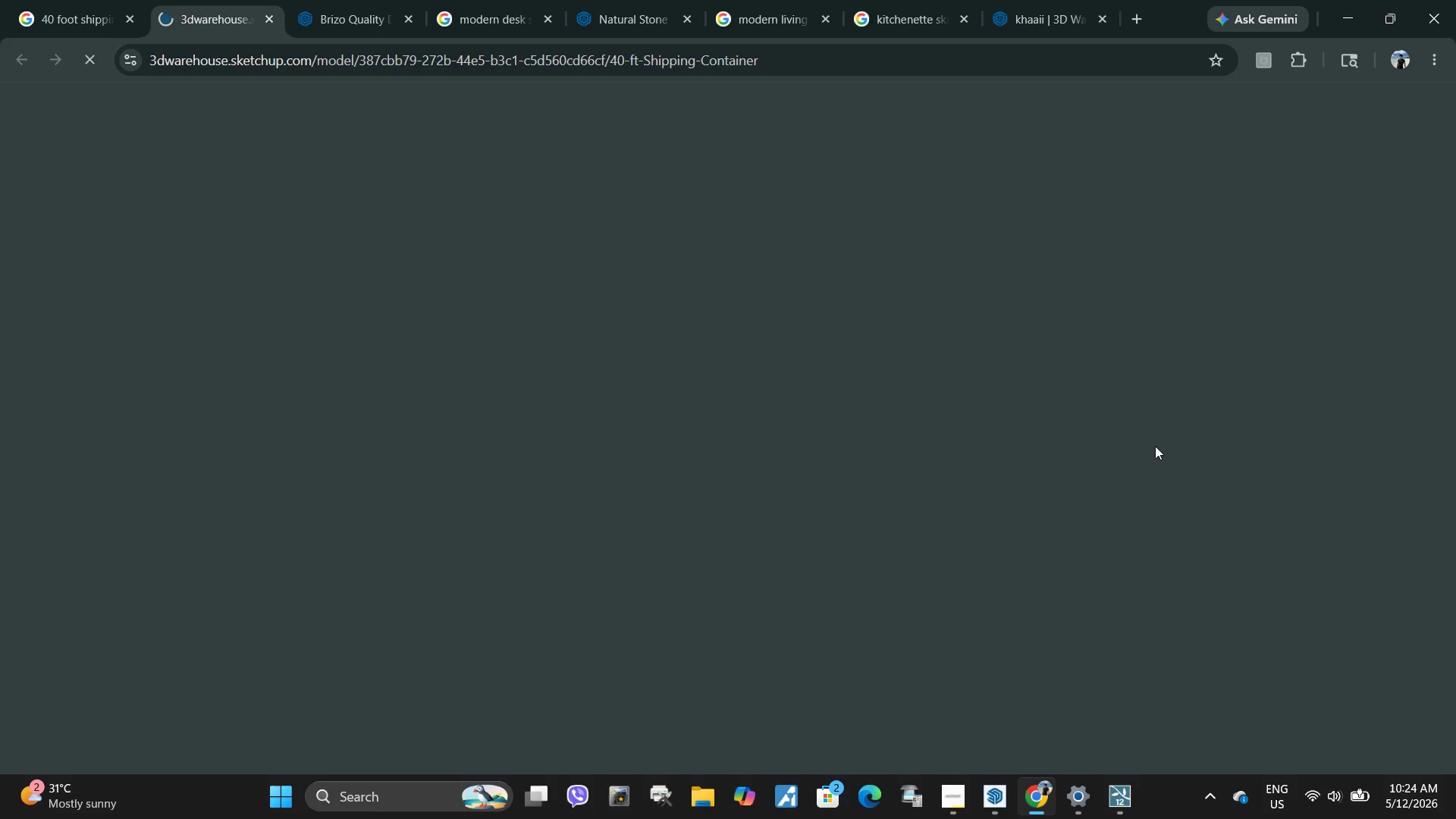 
key(D)
 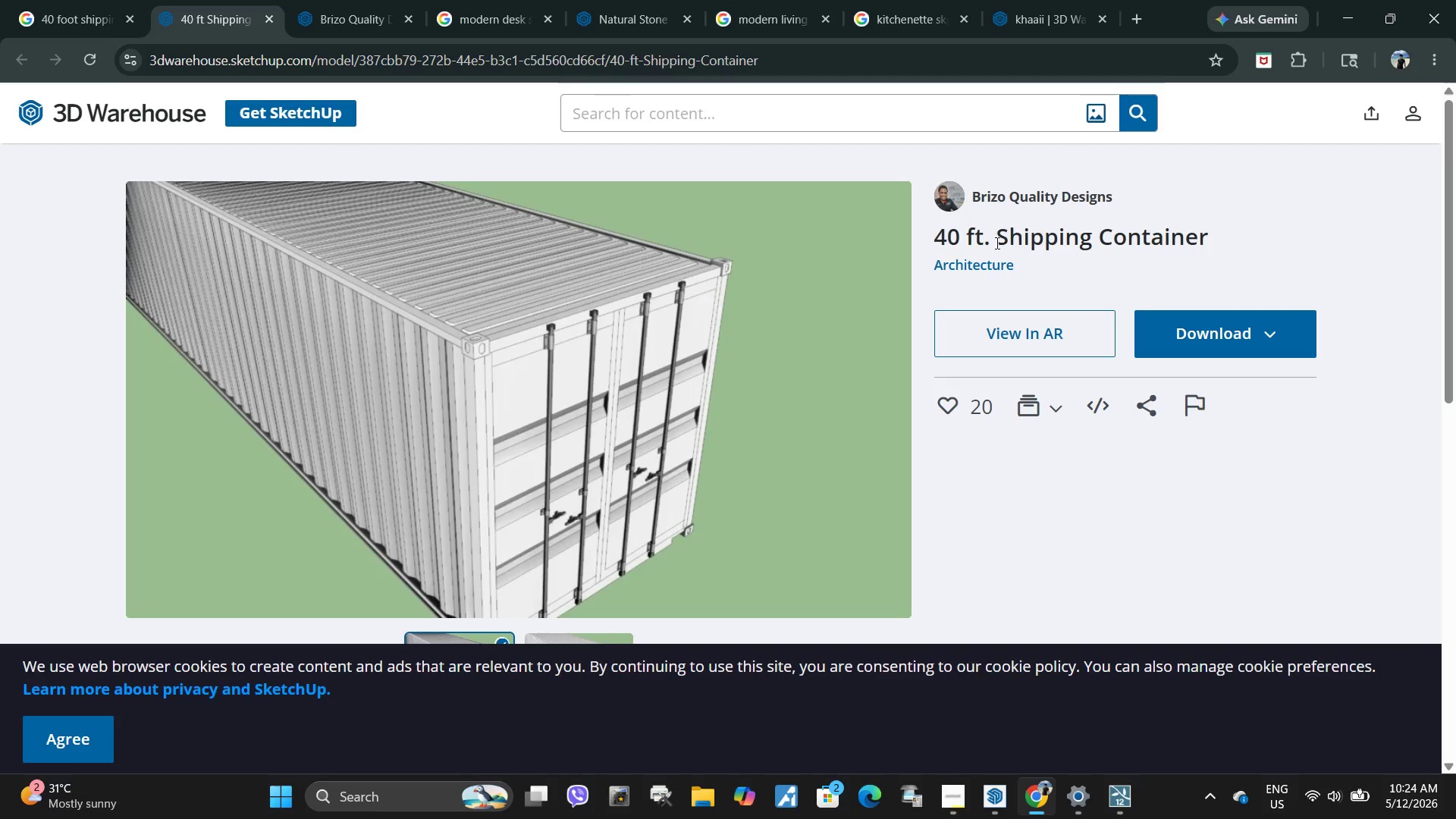 
left_click([966, 197])
 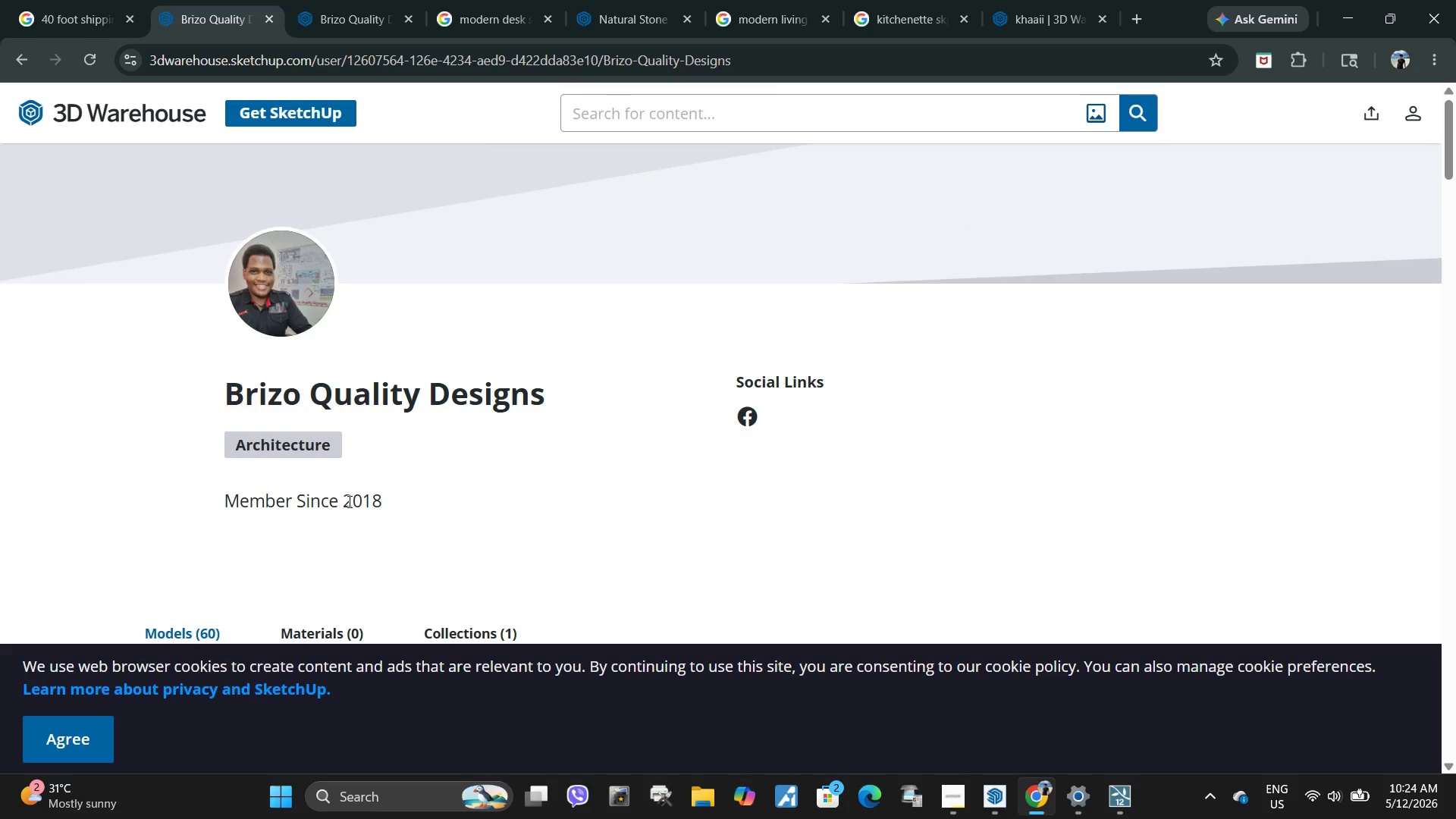 
left_click_drag(start_coordinate=[215, 395], to_coordinate=[591, 391])
 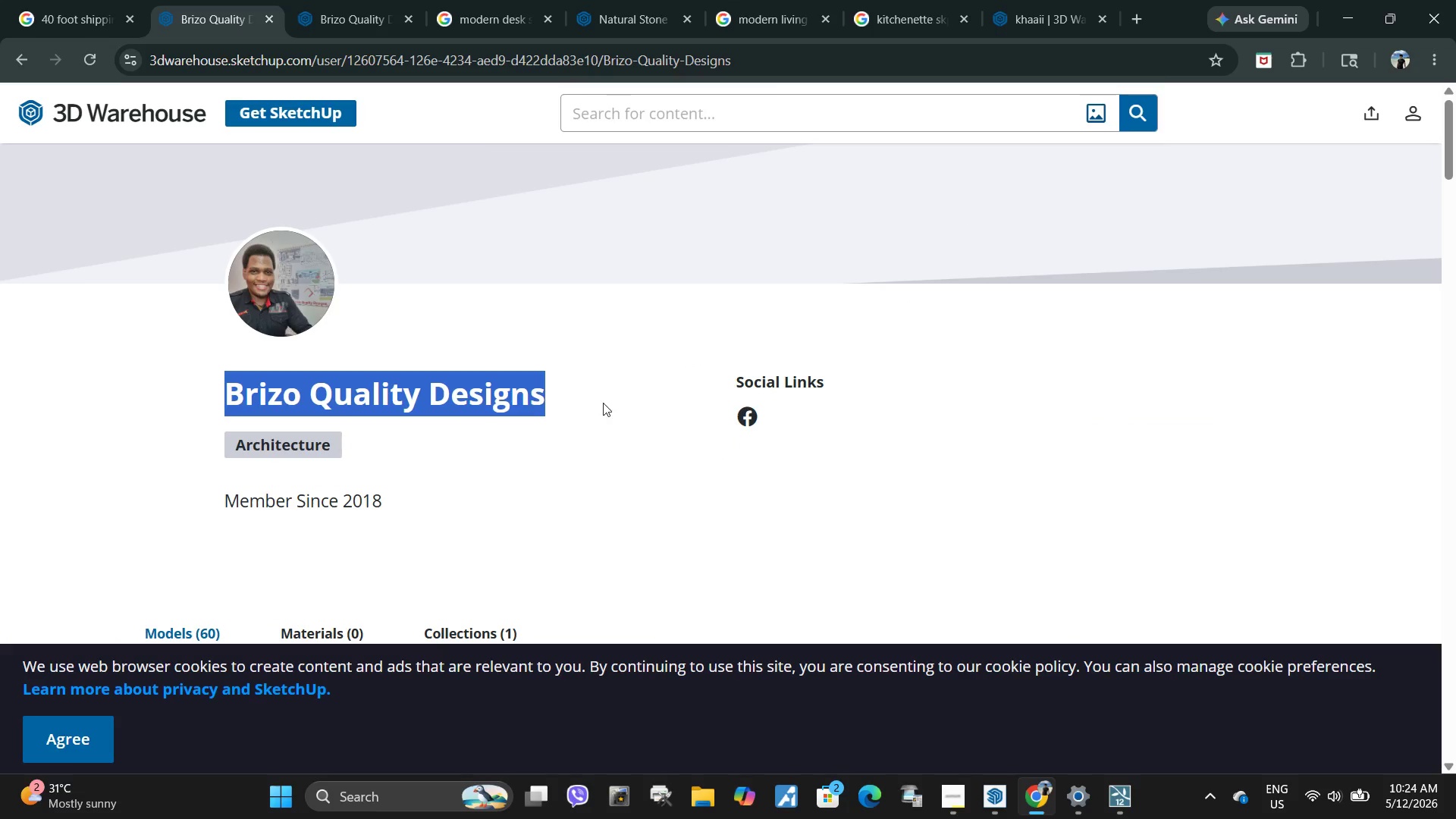 
key(Control+C)
 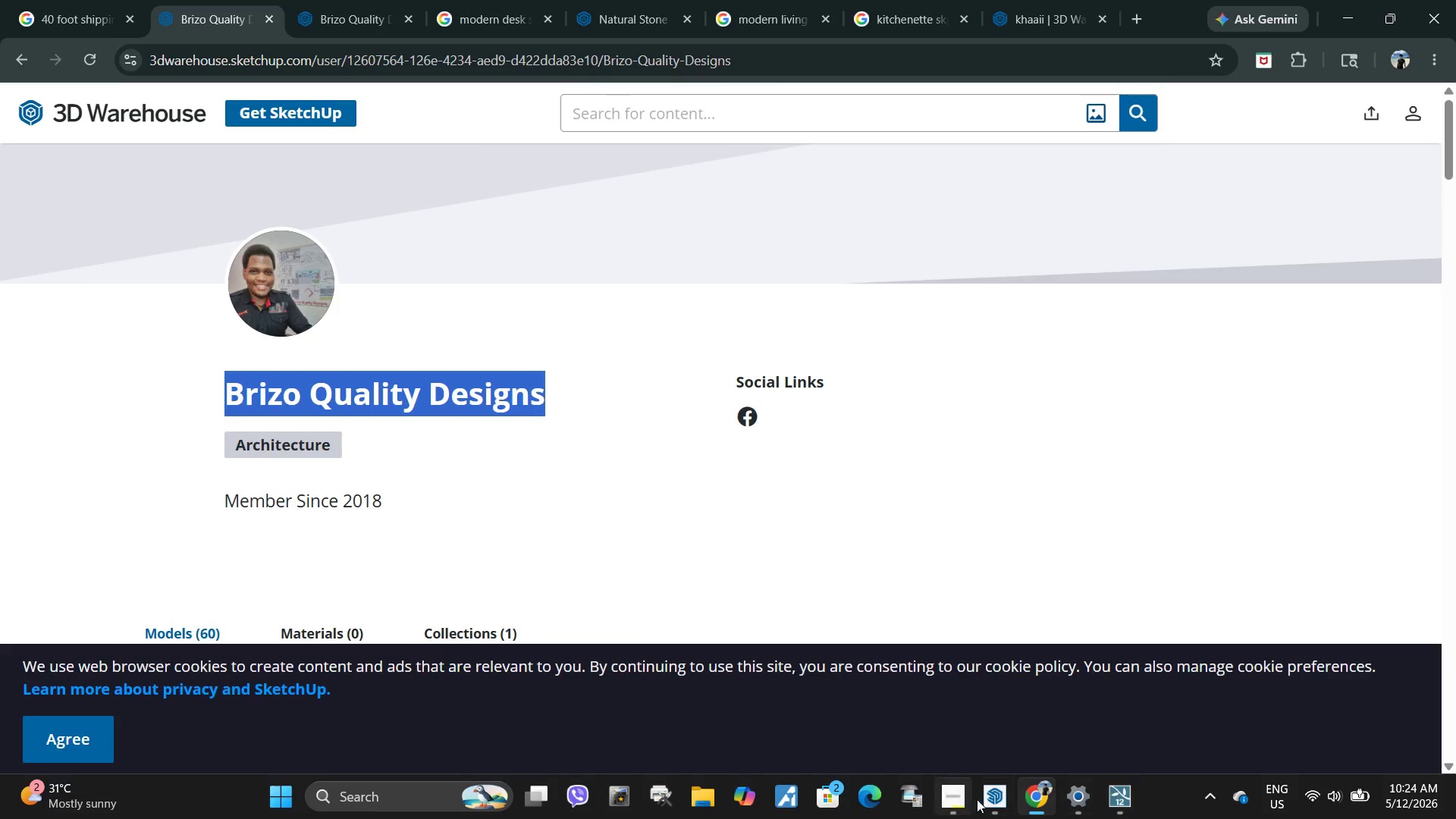 
left_click([991, 797])
 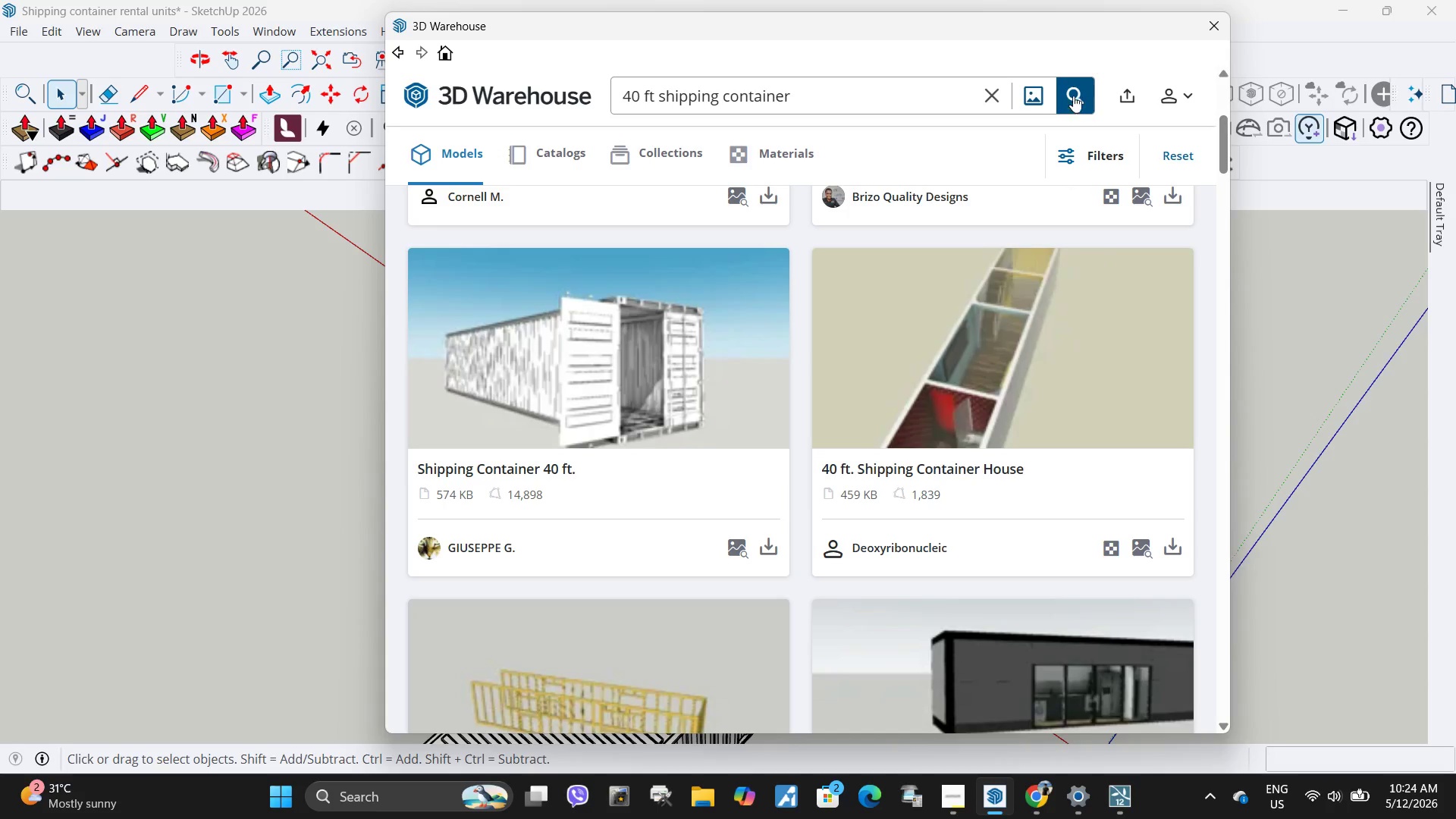 
left_click([1089, 153])
 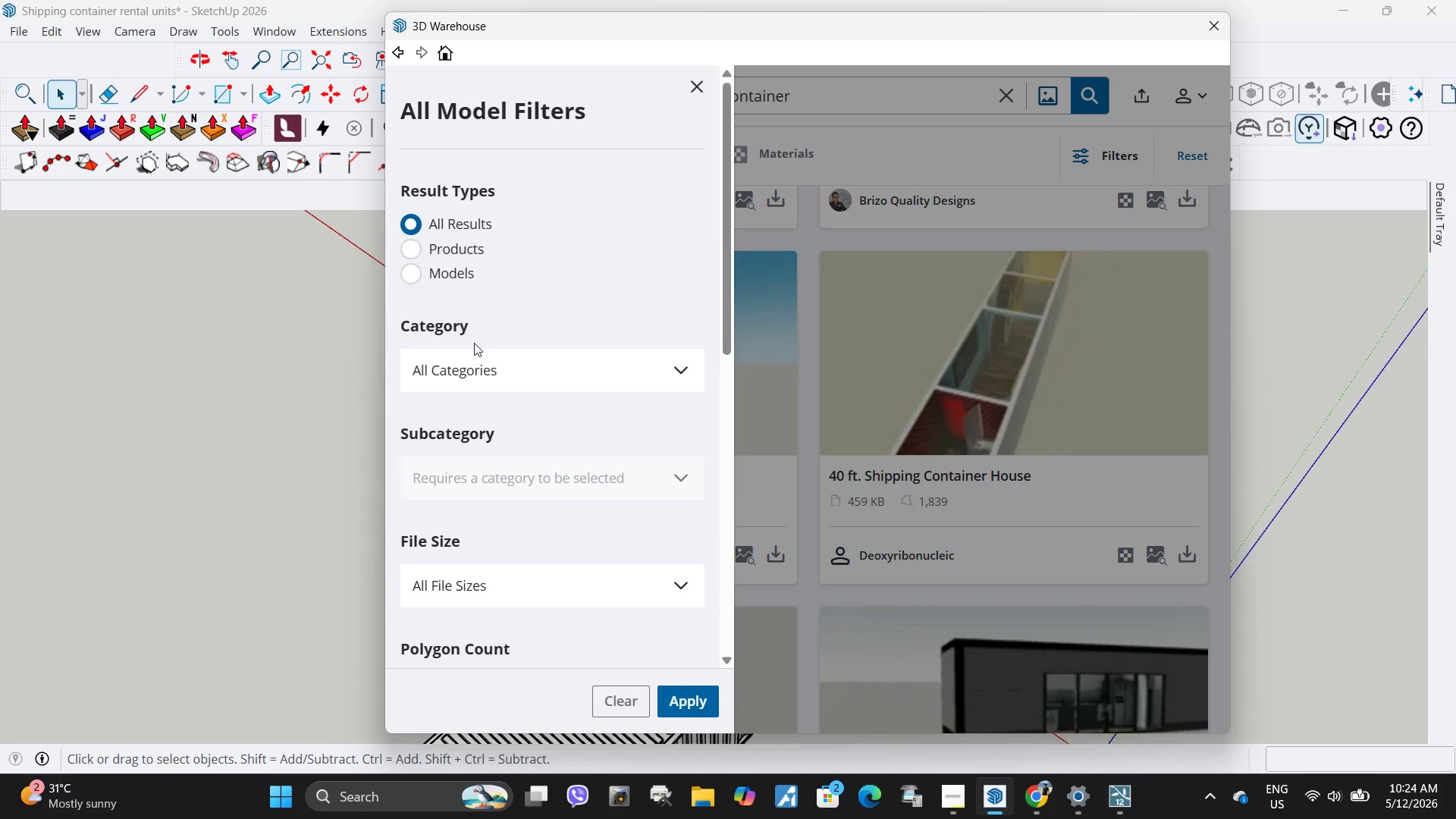 
scroll: coordinate [541, 491], scroll_direction: down, amount: 7.0
 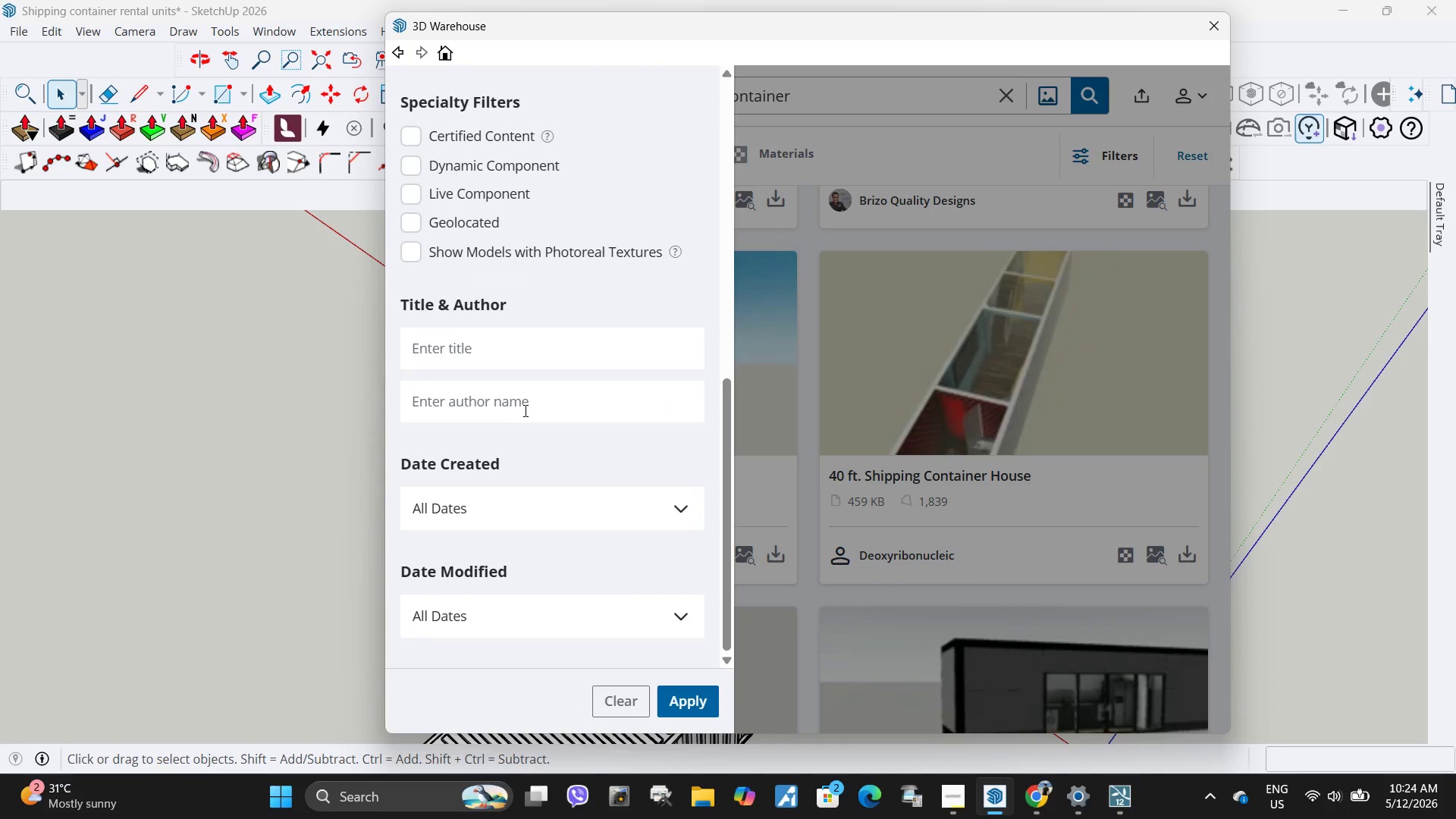 
left_click([525, 408])
 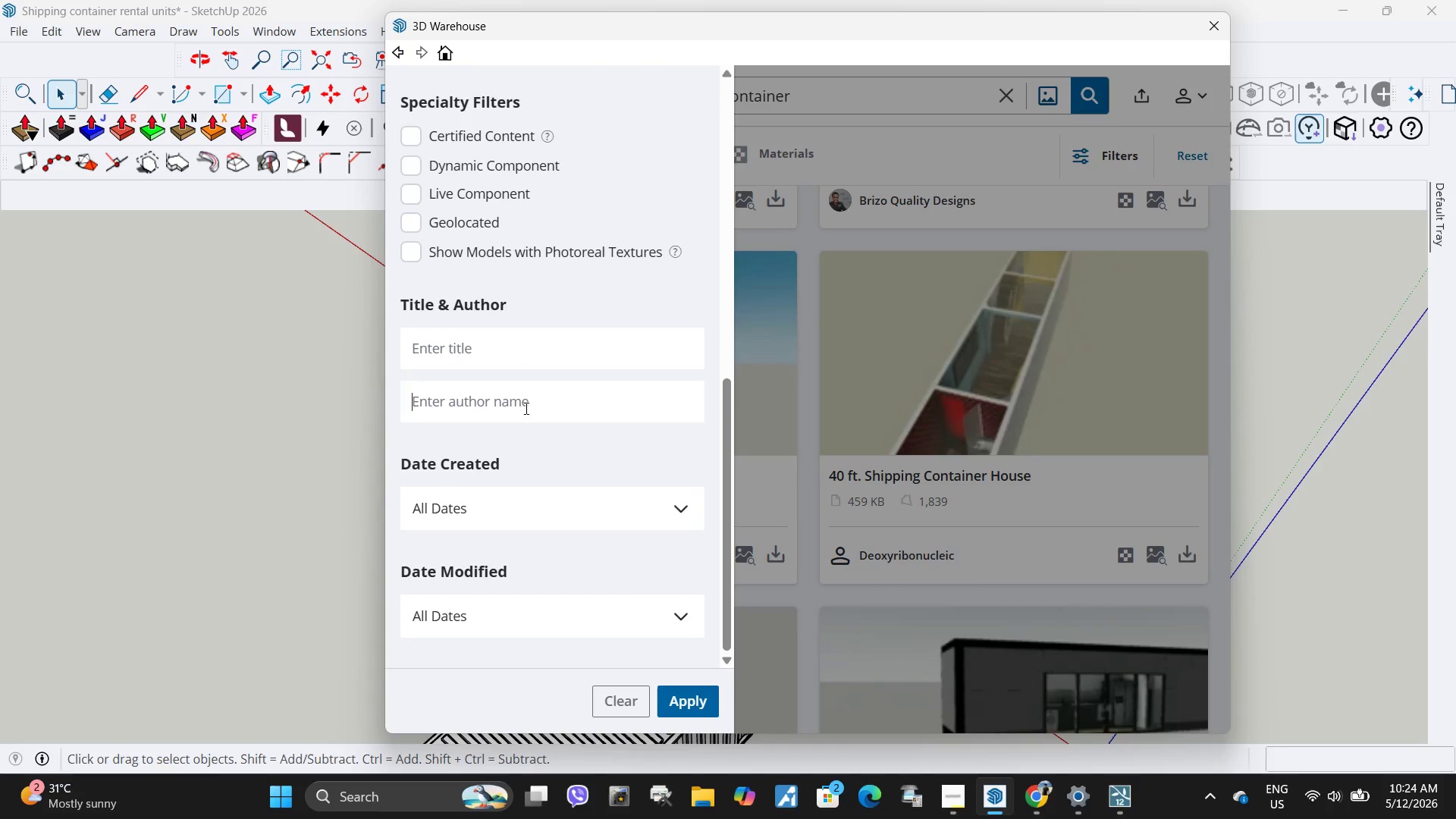 
key(Control+ControlLeft)
 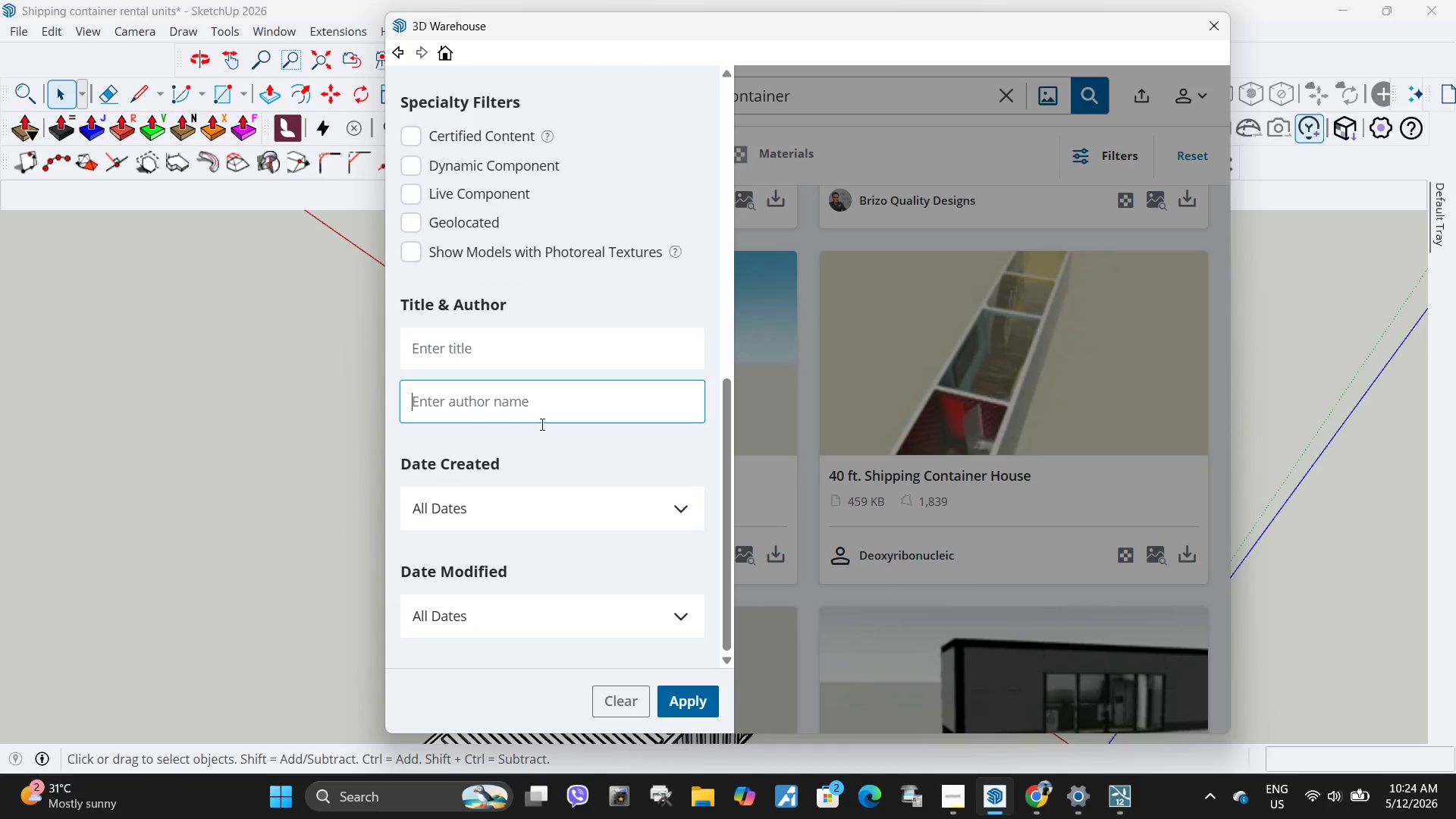 
key(Control+V)
 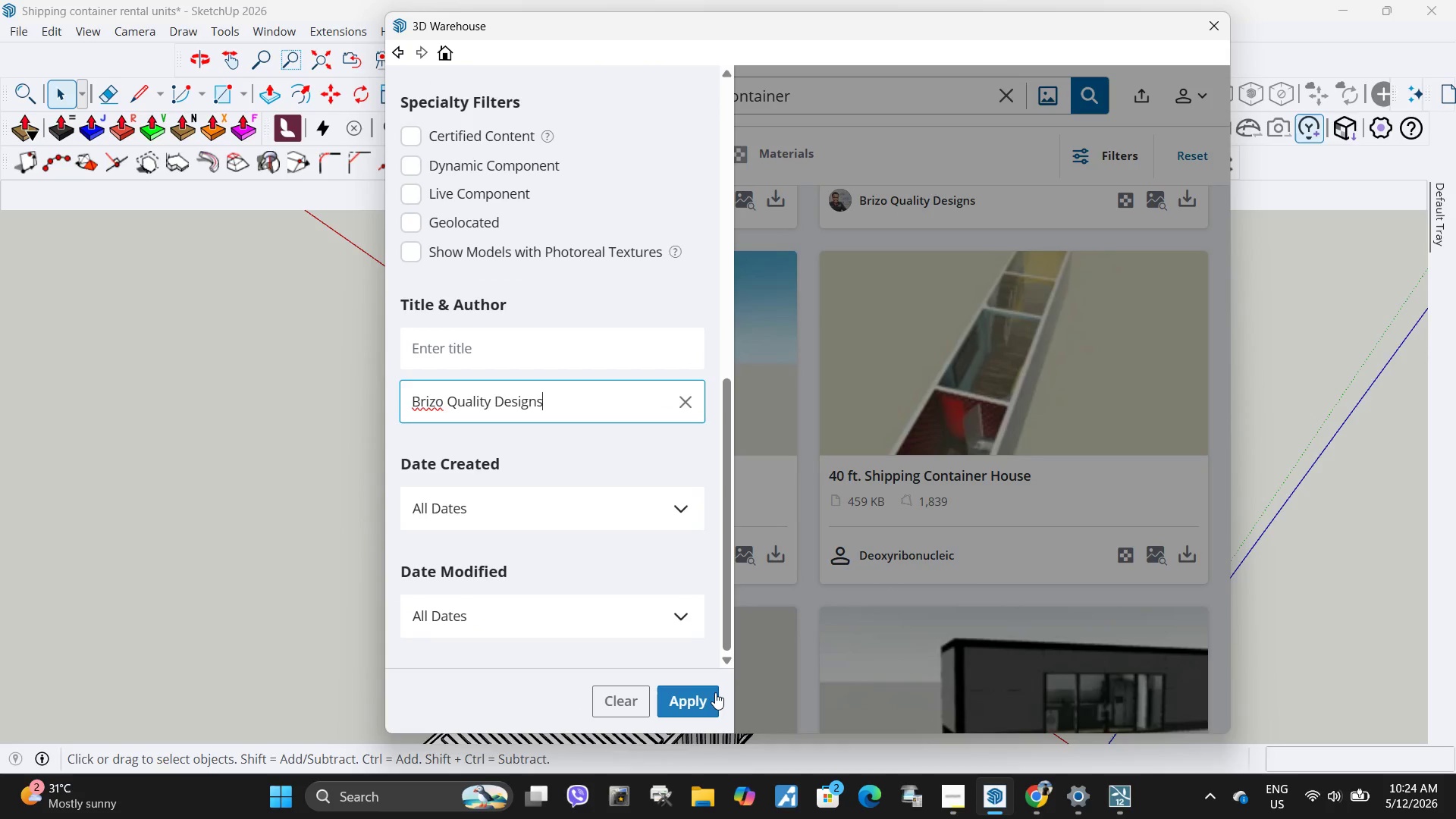 
left_click([715, 704])
 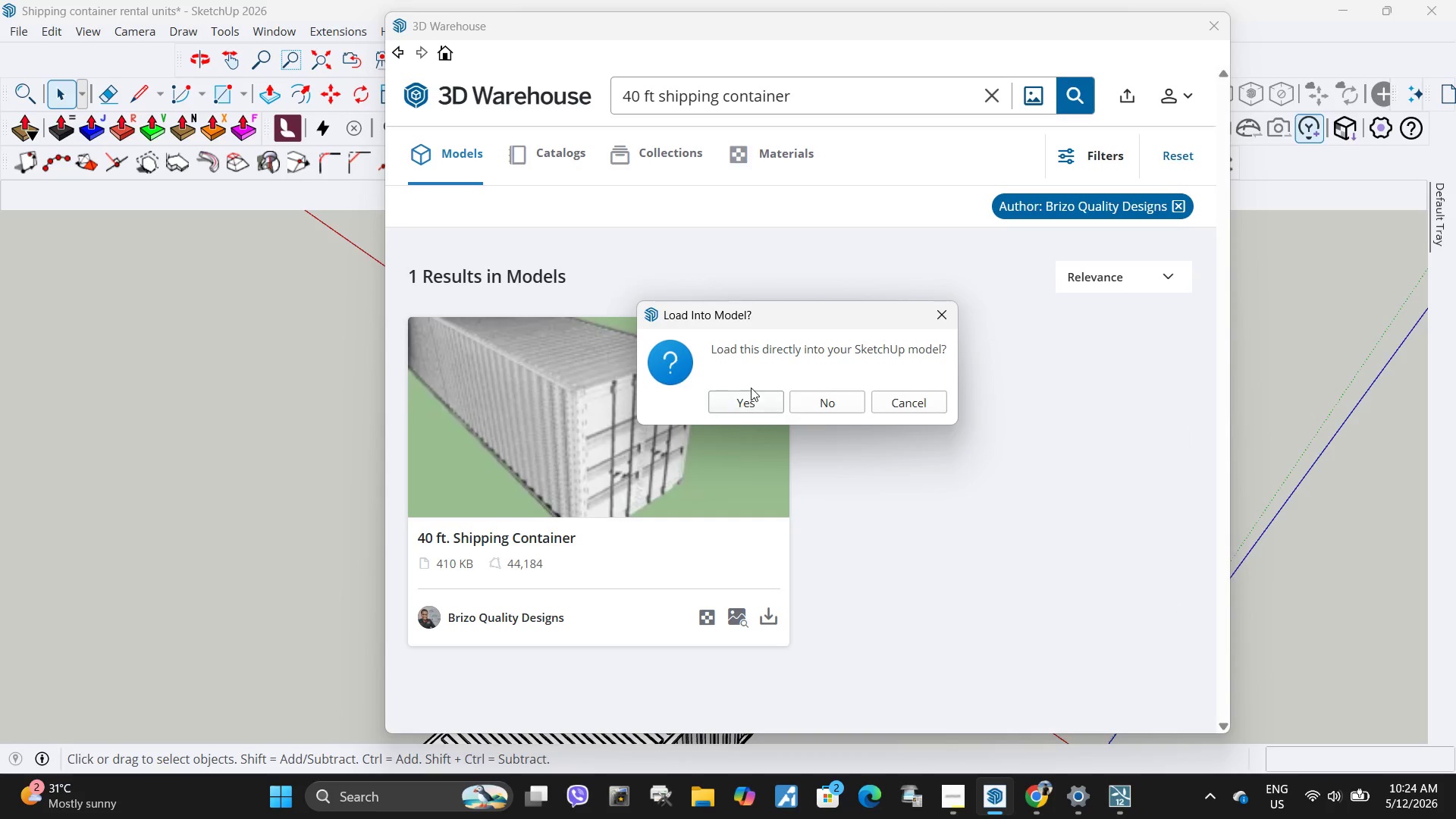 
left_click([748, 405])
 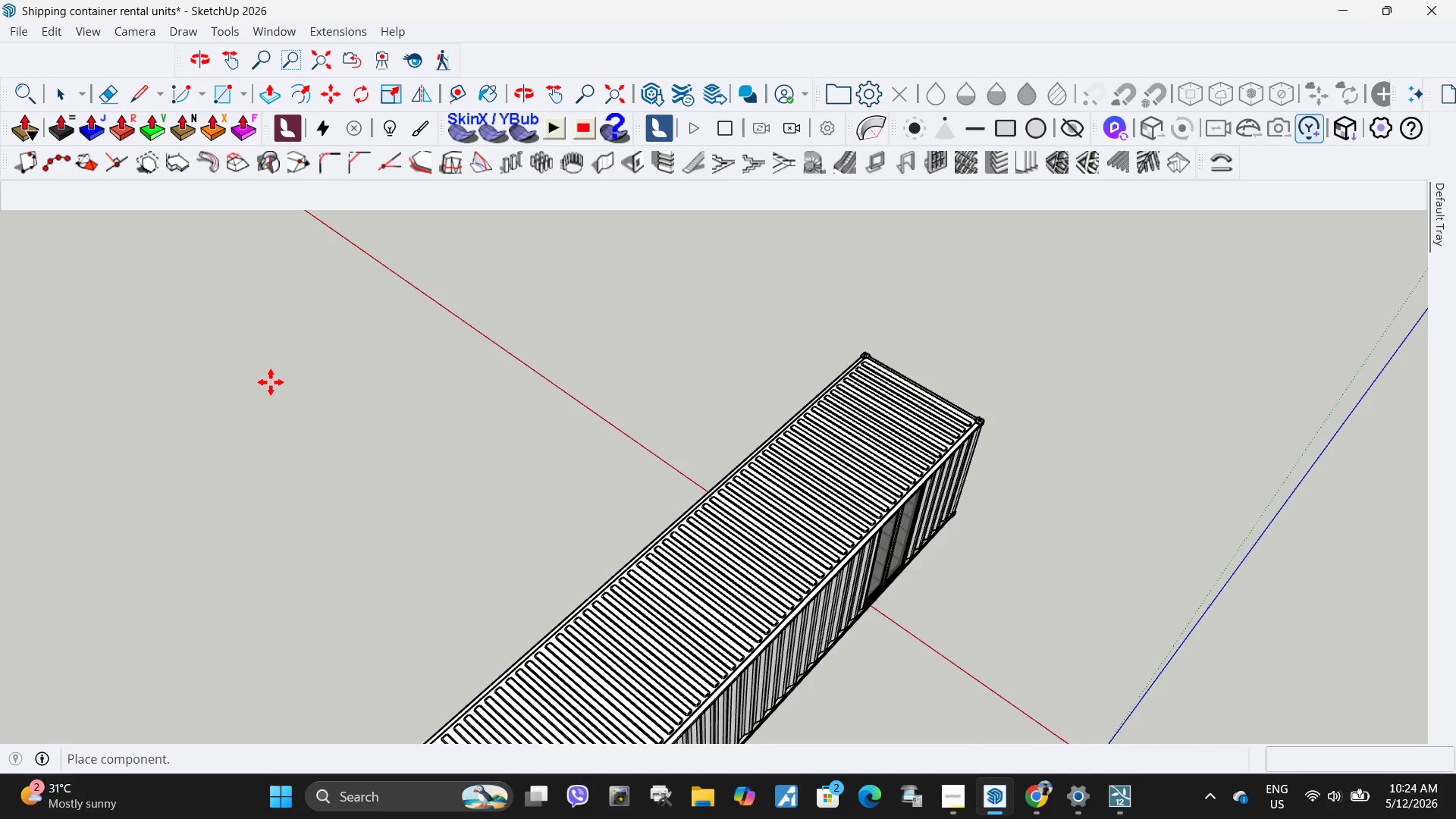 
scroll: coordinate [756, 492], scroll_direction: down, amount: 14.0
 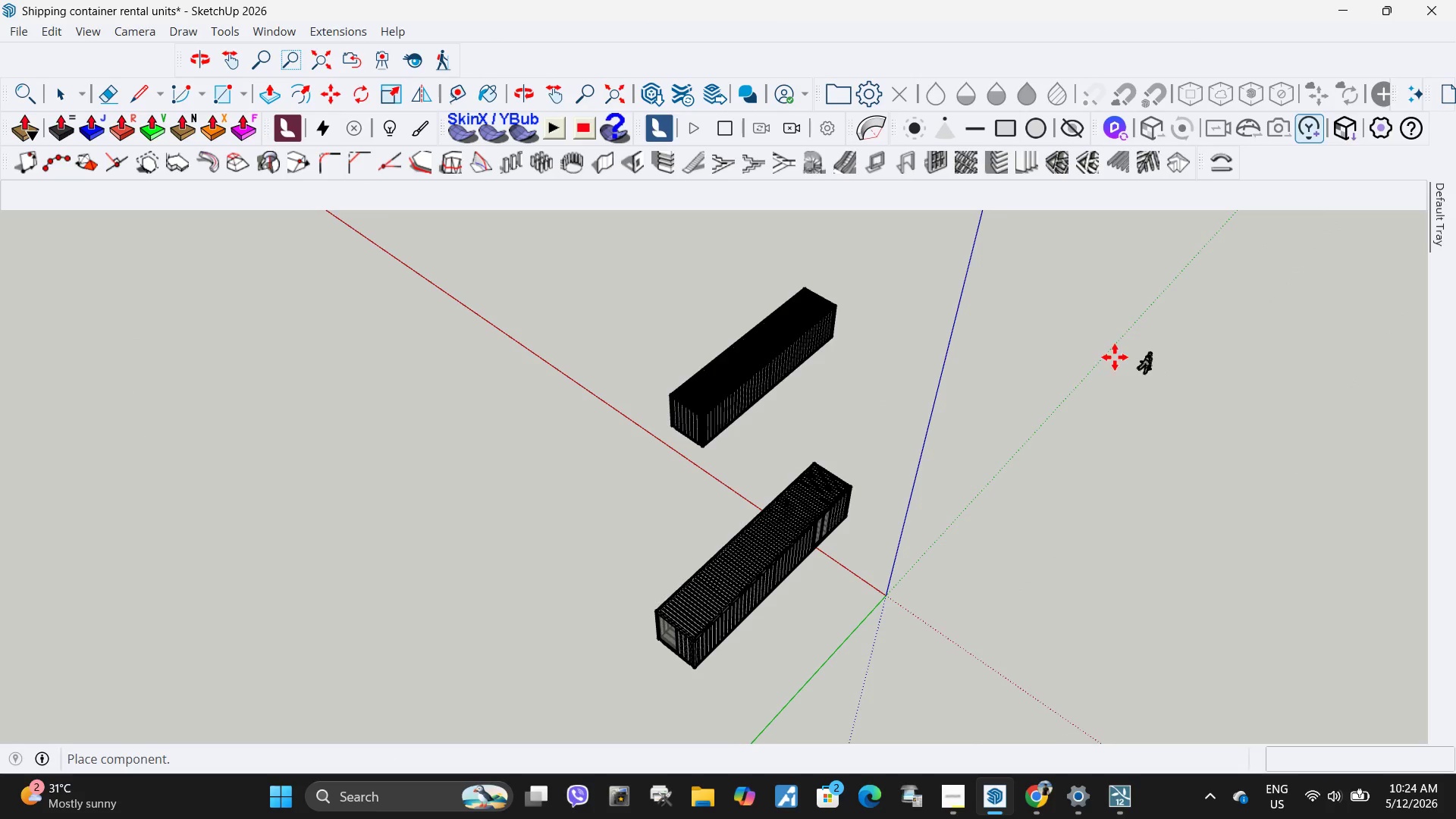 
key(Space)
 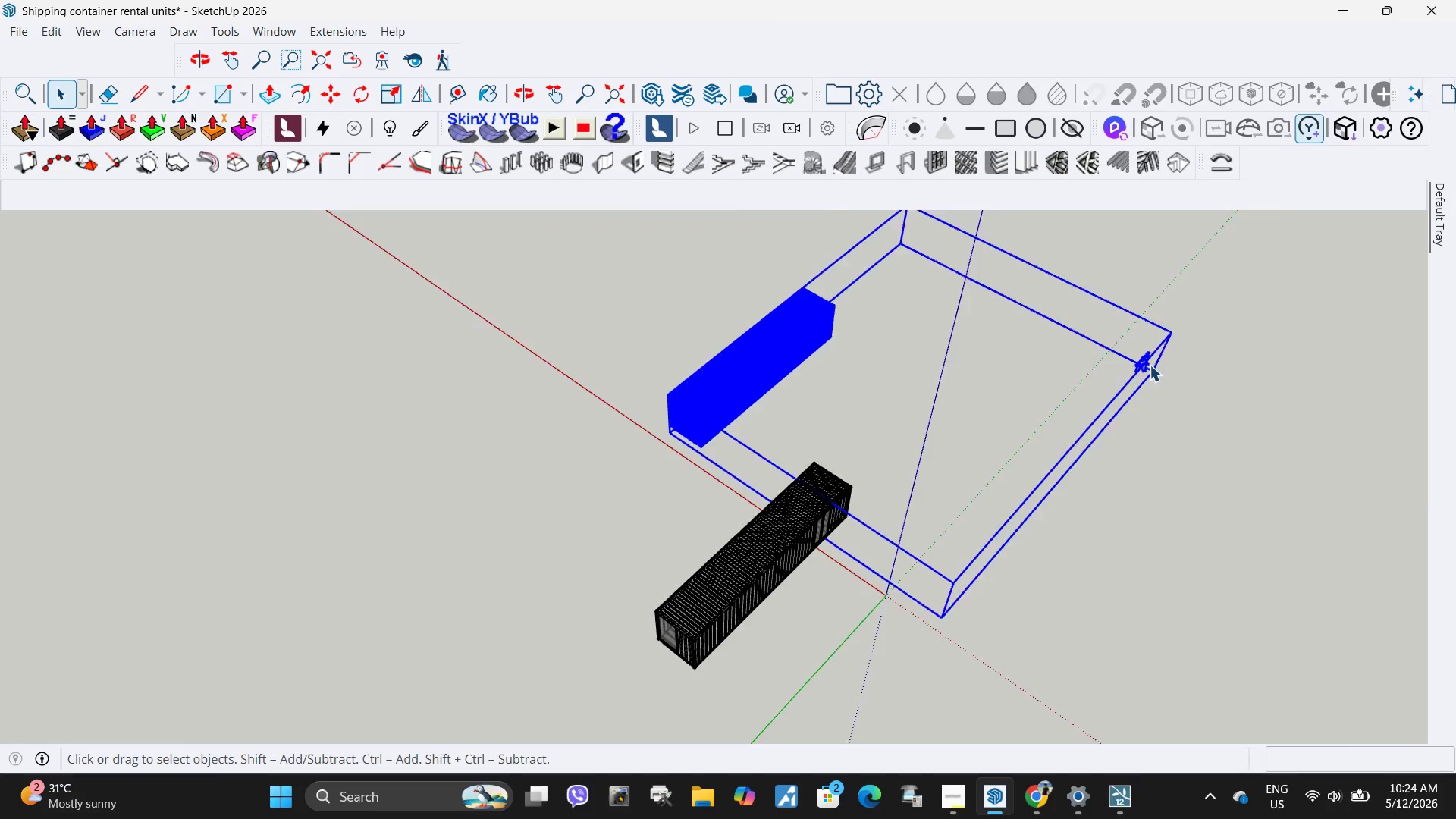 
double_click([1150, 365])
 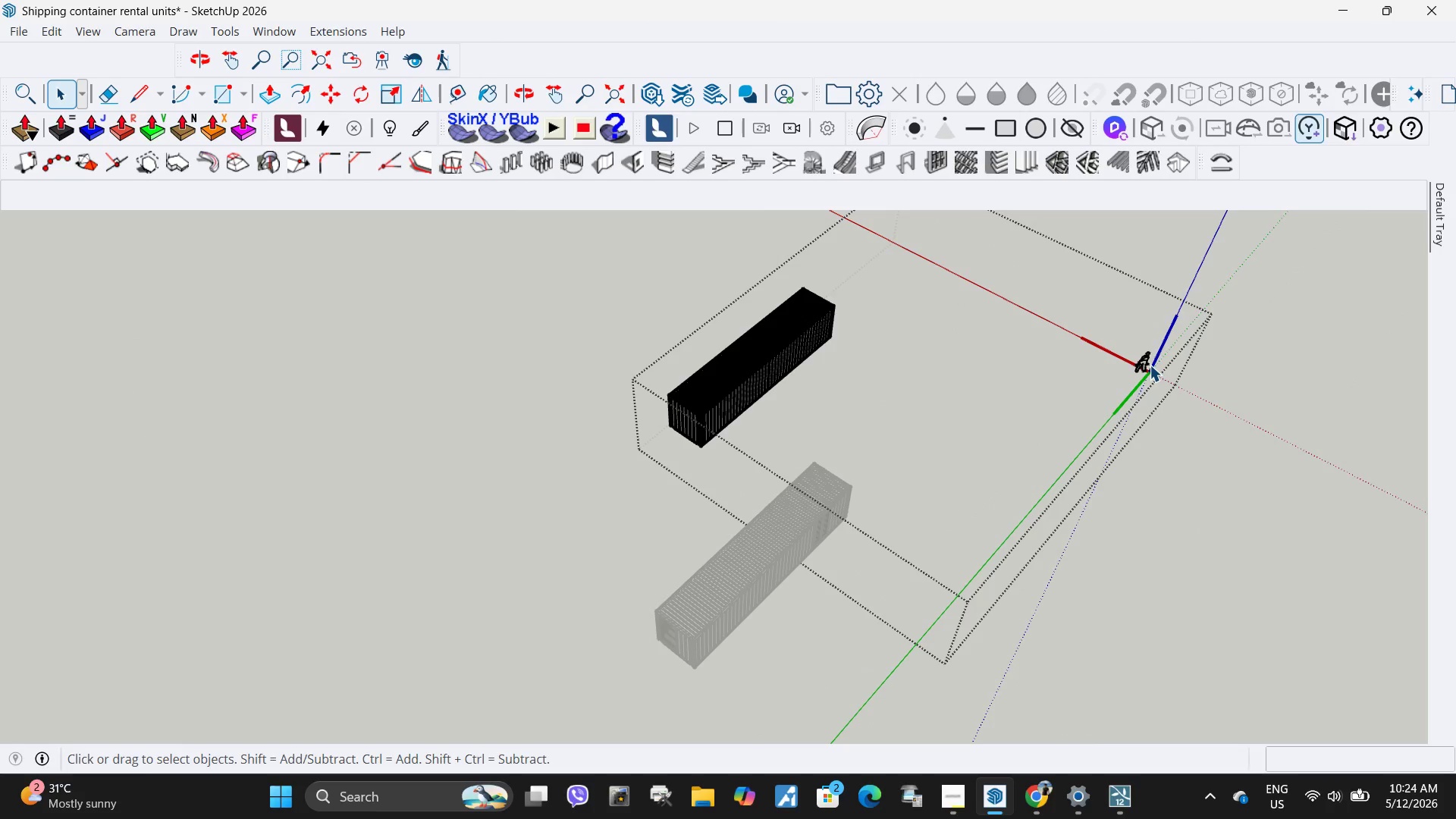 
triple_click([1150, 365])
 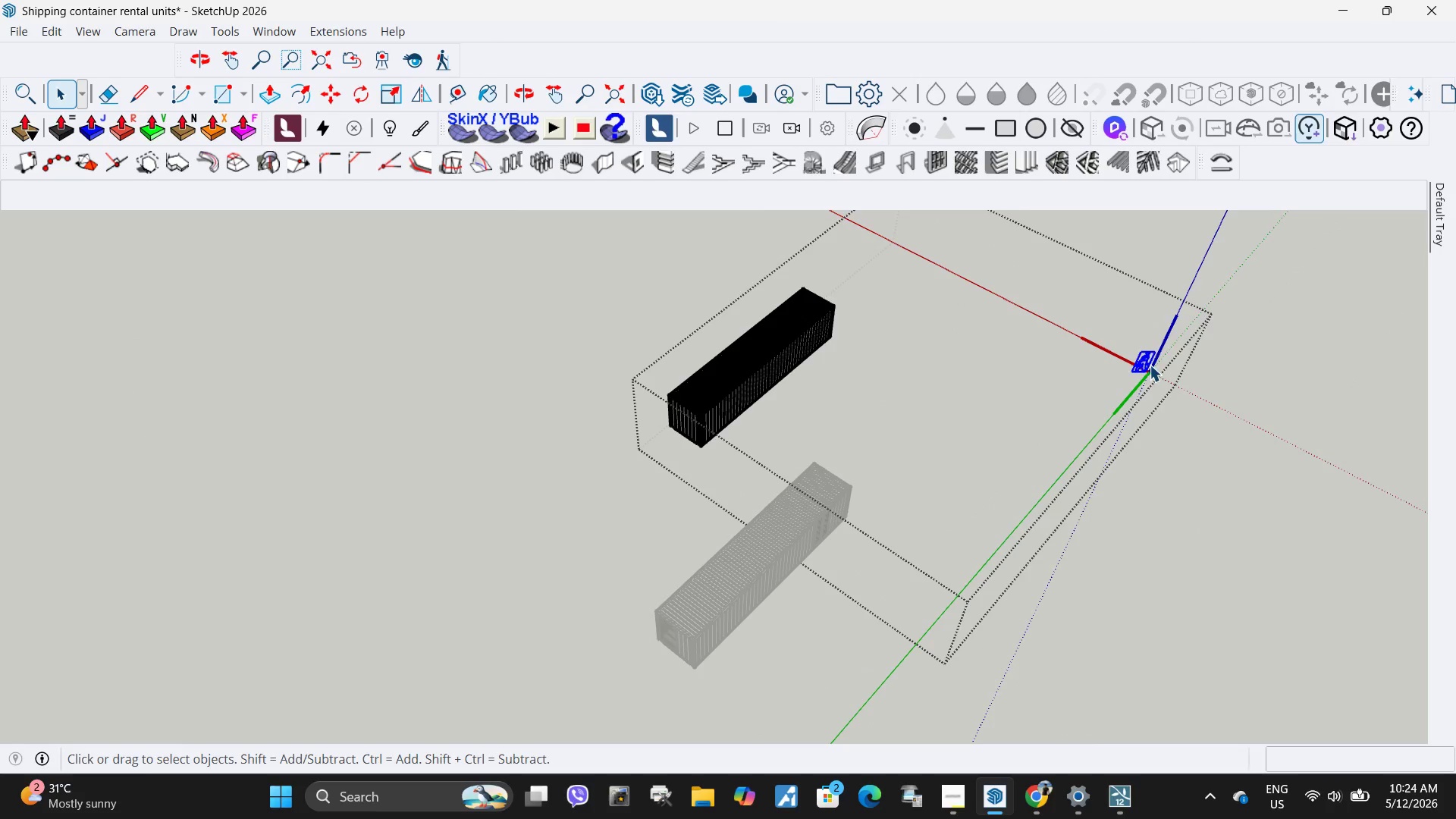 
key(Delete)
 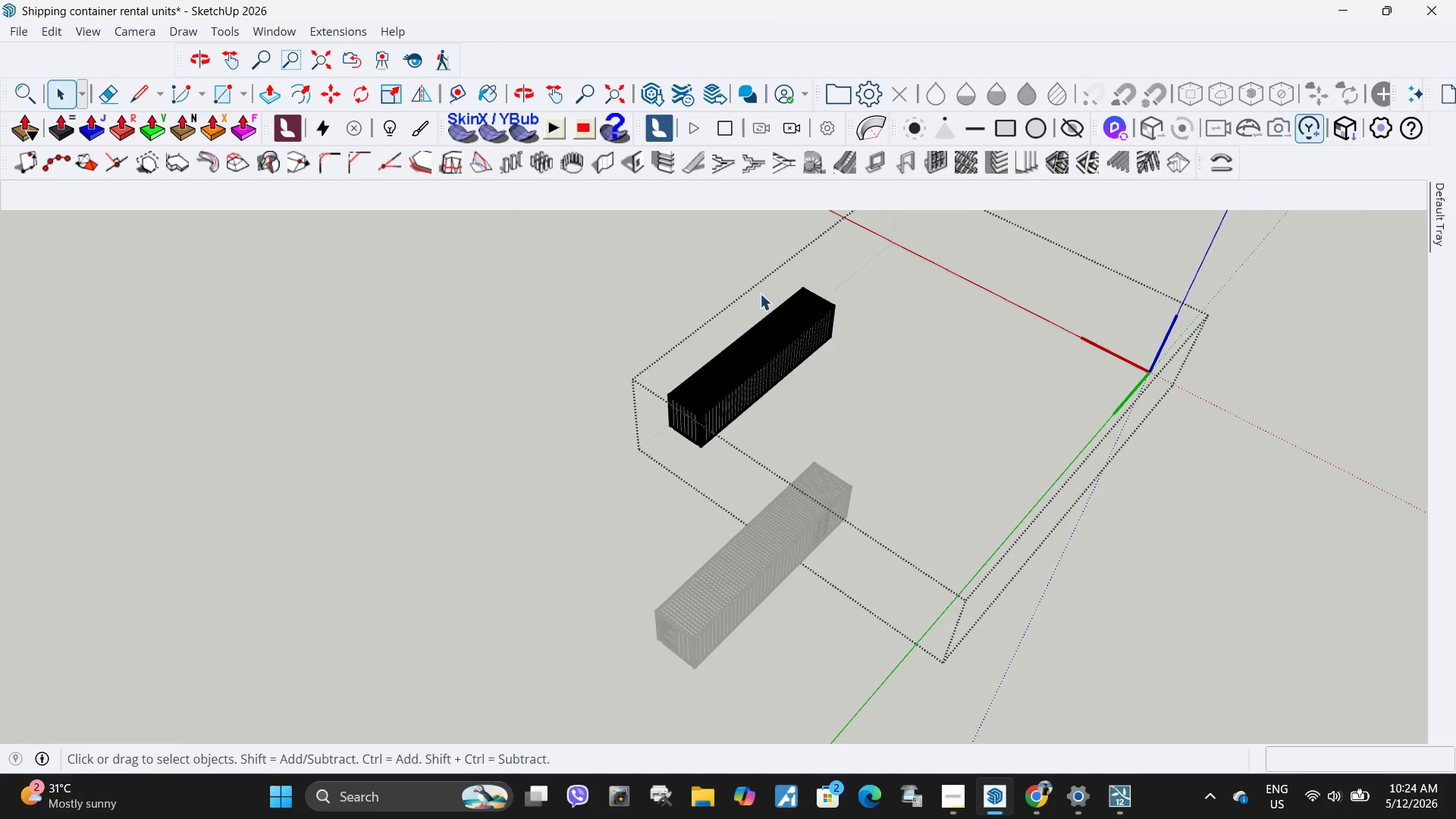 
scroll: coordinate [773, 310], scroll_direction: up, amount: 5.0
 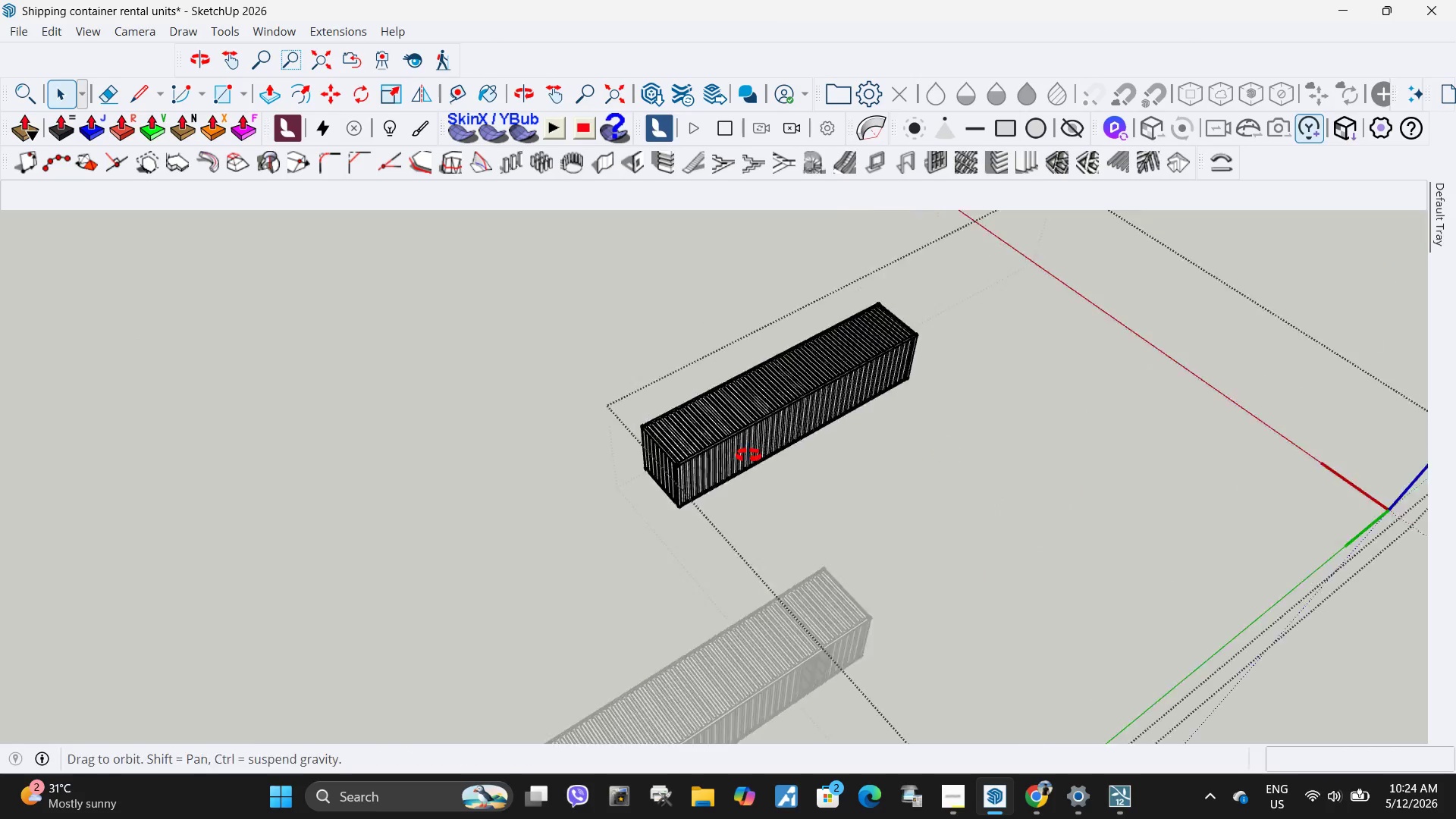 
key(Escape)
 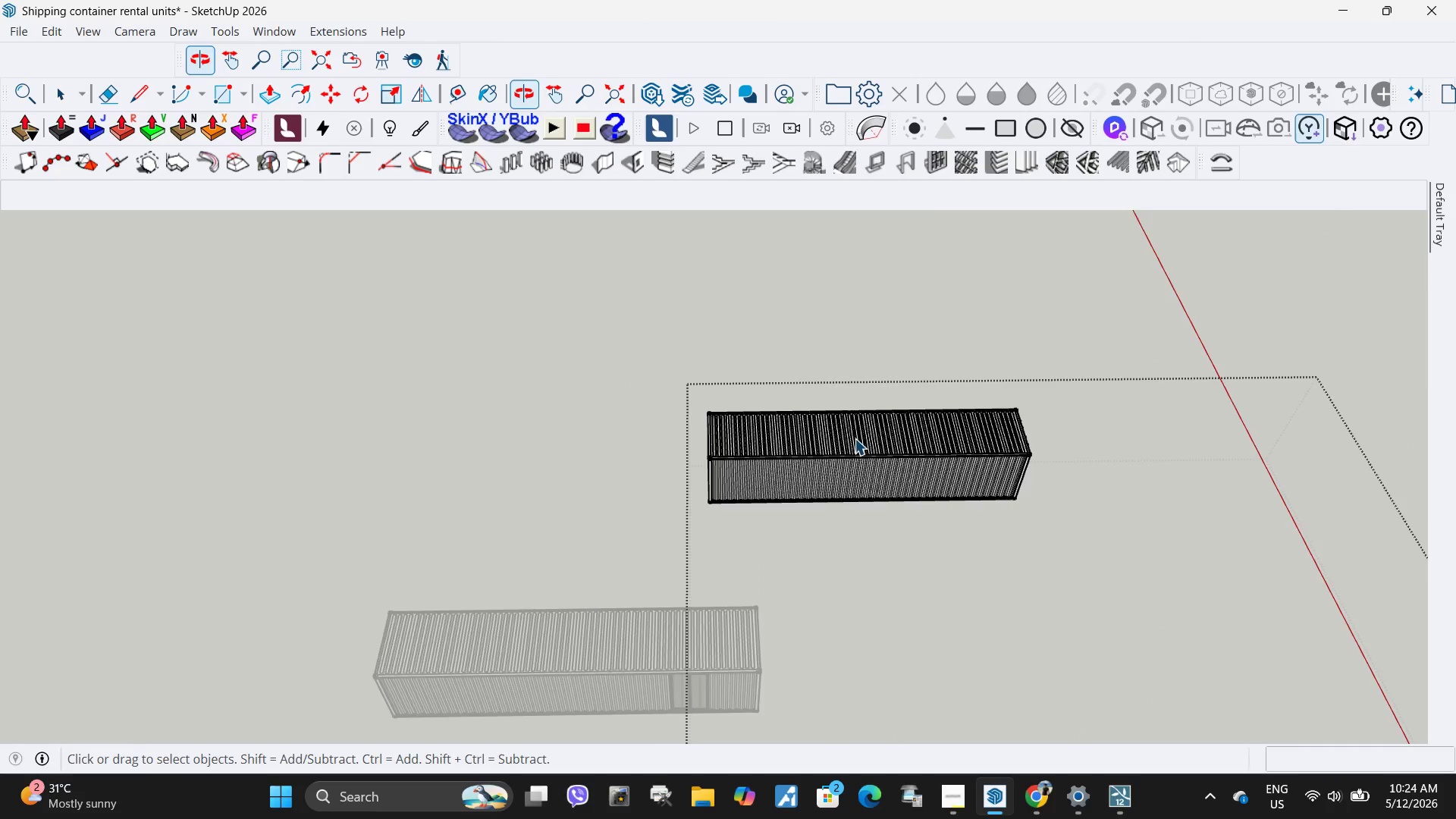 
scroll: coordinate [1099, 457], scroll_direction: down, amount: 3.0
 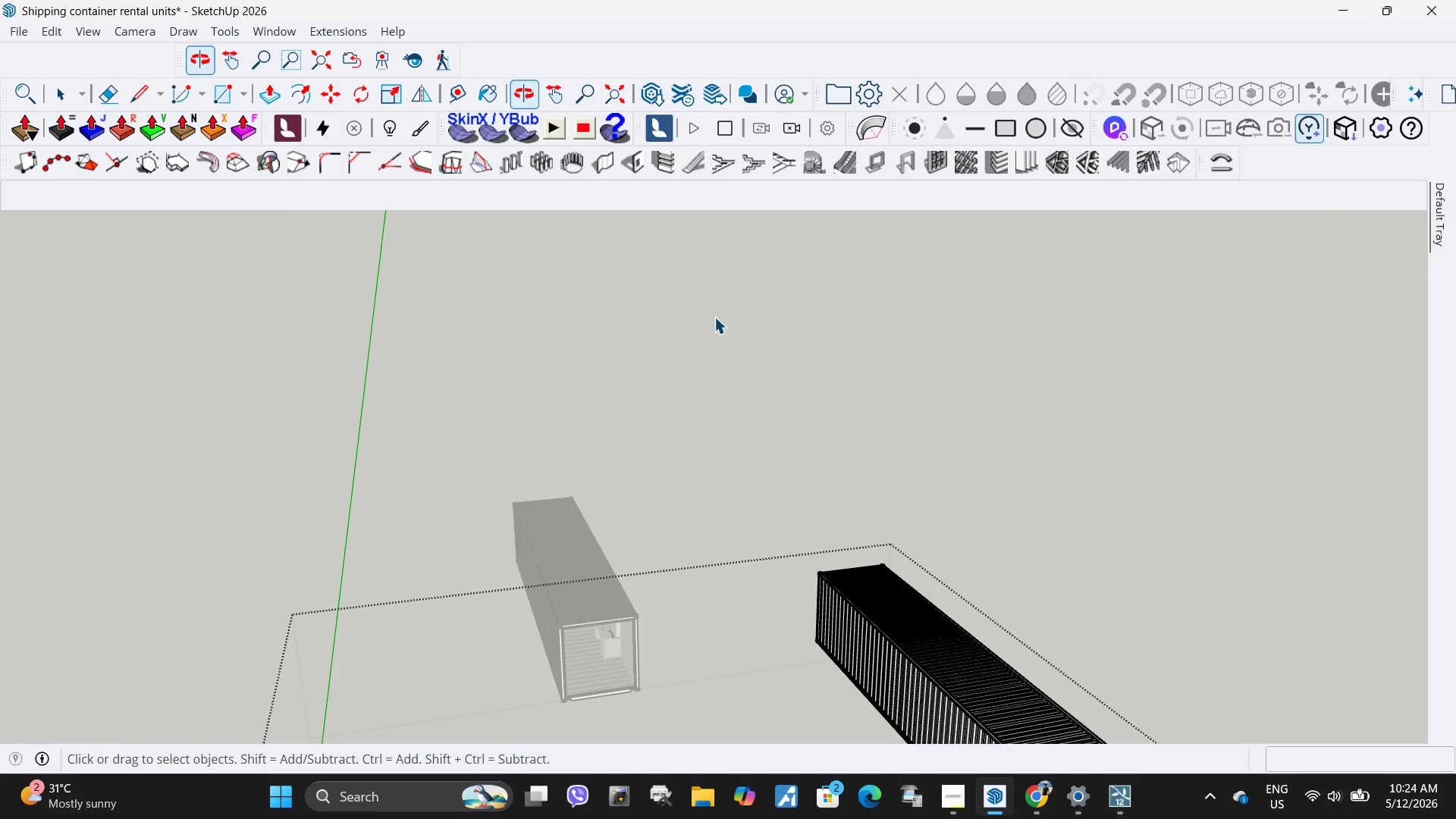 
left_click([1015, 592])
 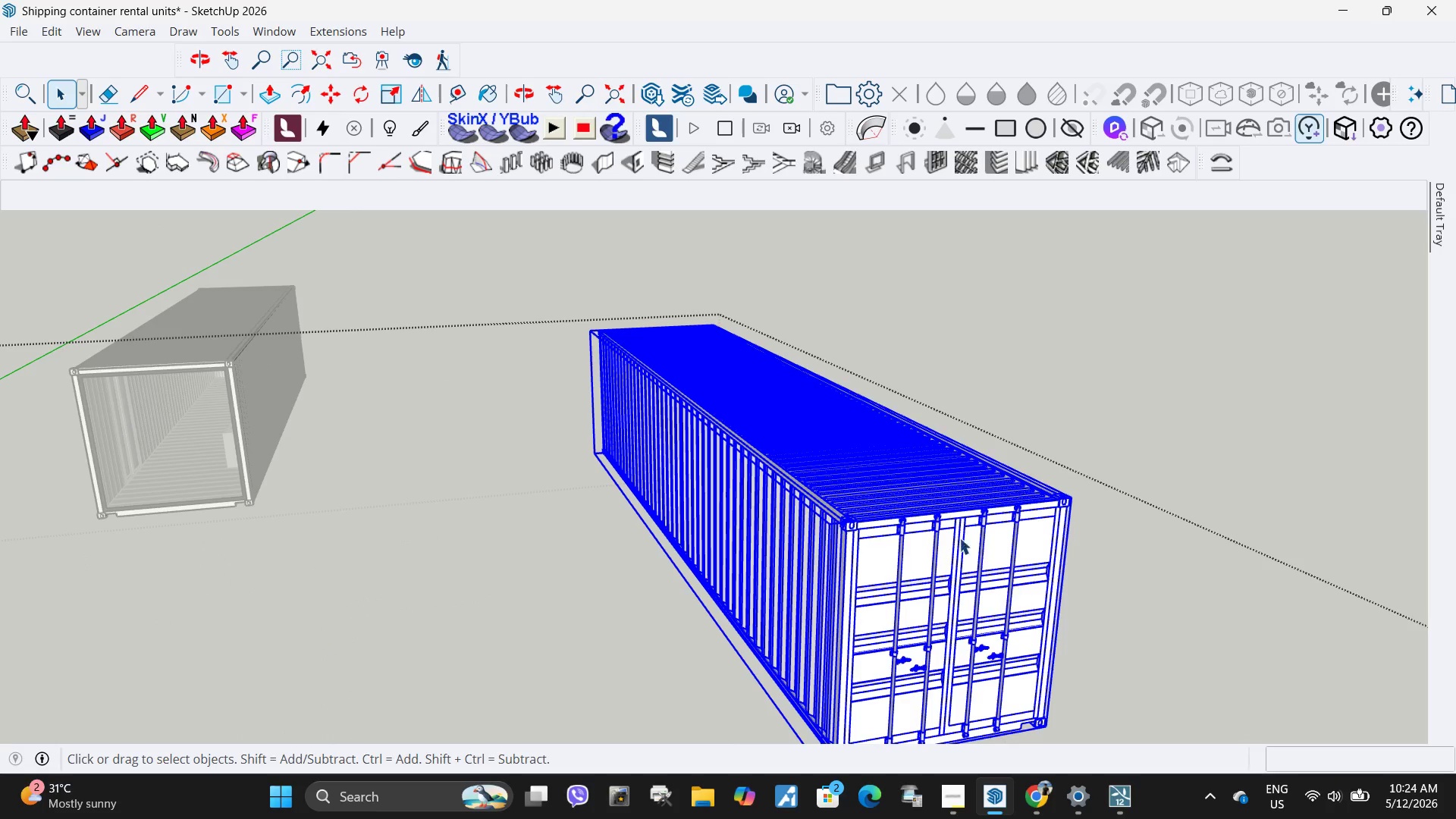 
scroll: coordinate [1006, 668], scroll_direction: up, amount: 12.0
 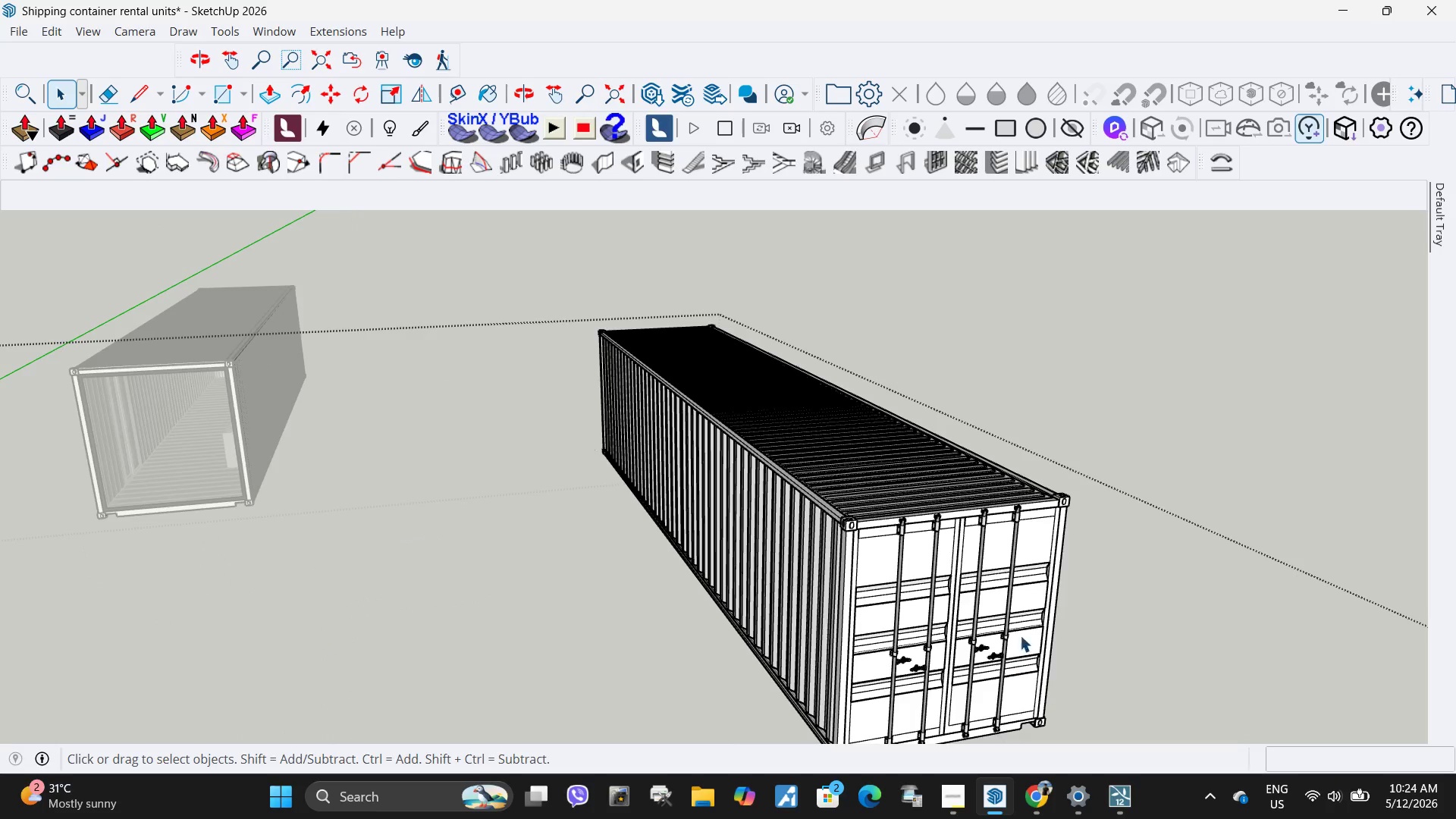 
left_click([754, 451])
 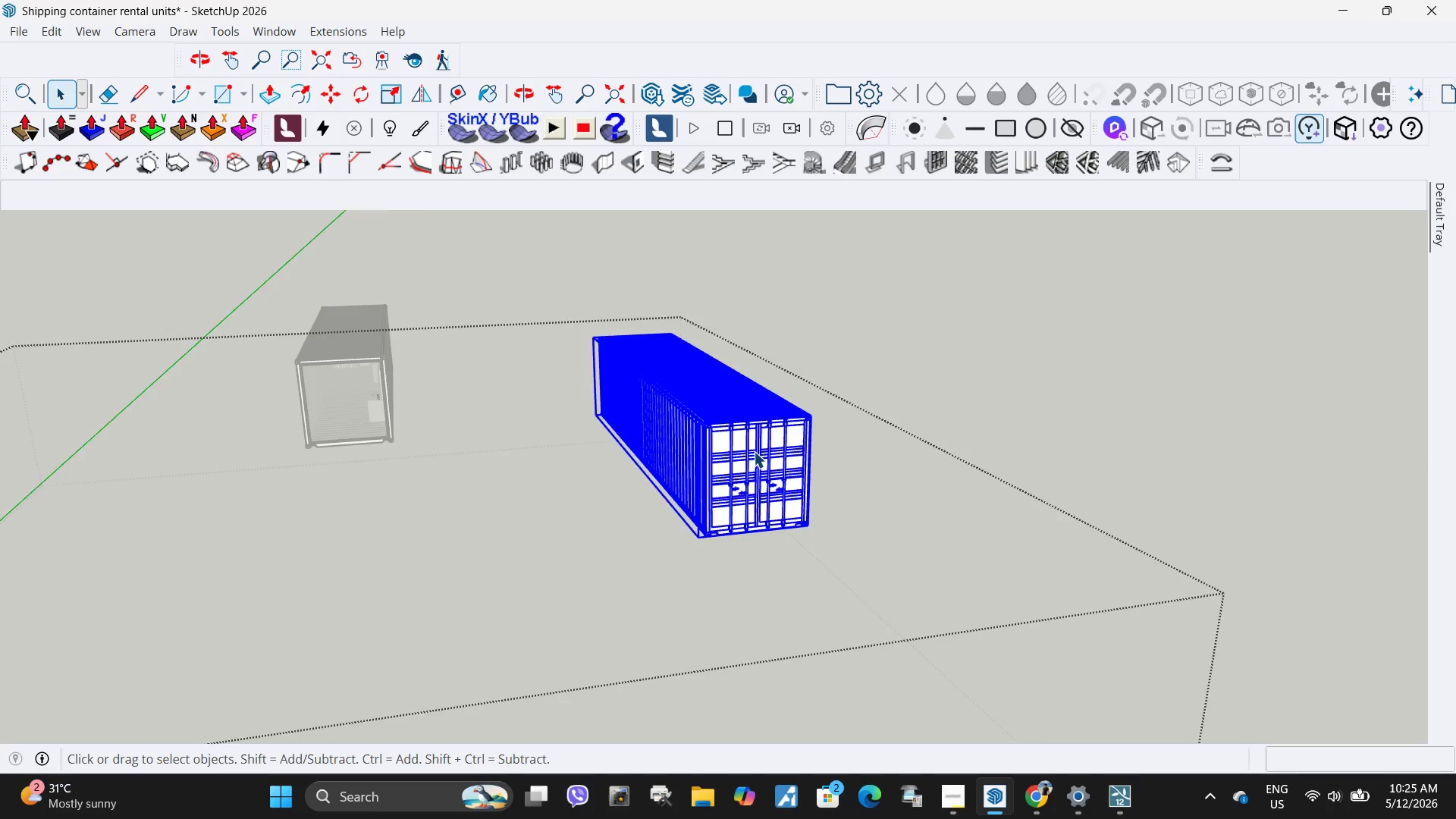 
scroll: coordinate [598, 349], scroll_direction: down, amount: 5.0
 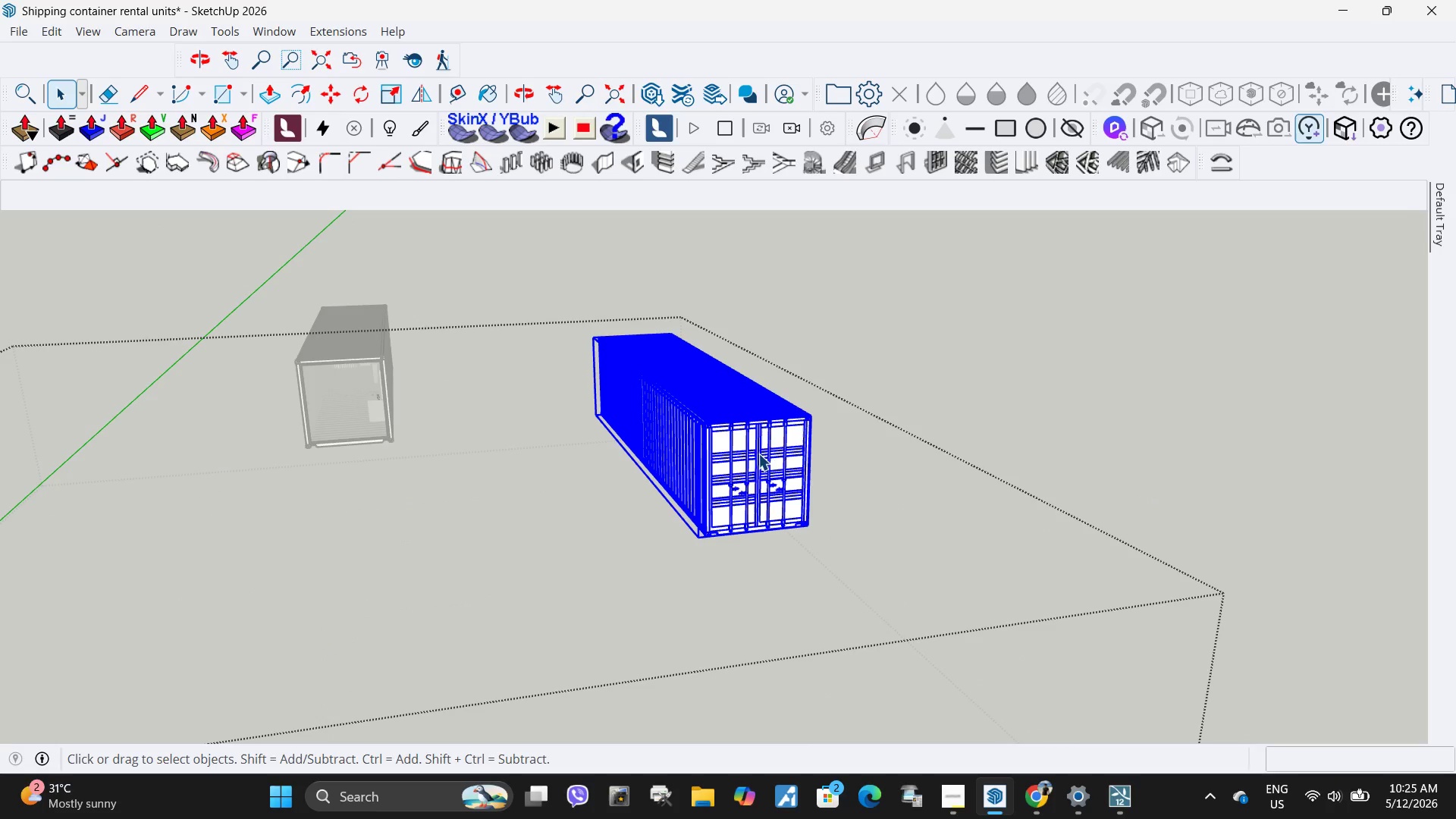 
double_click([754, 451])
 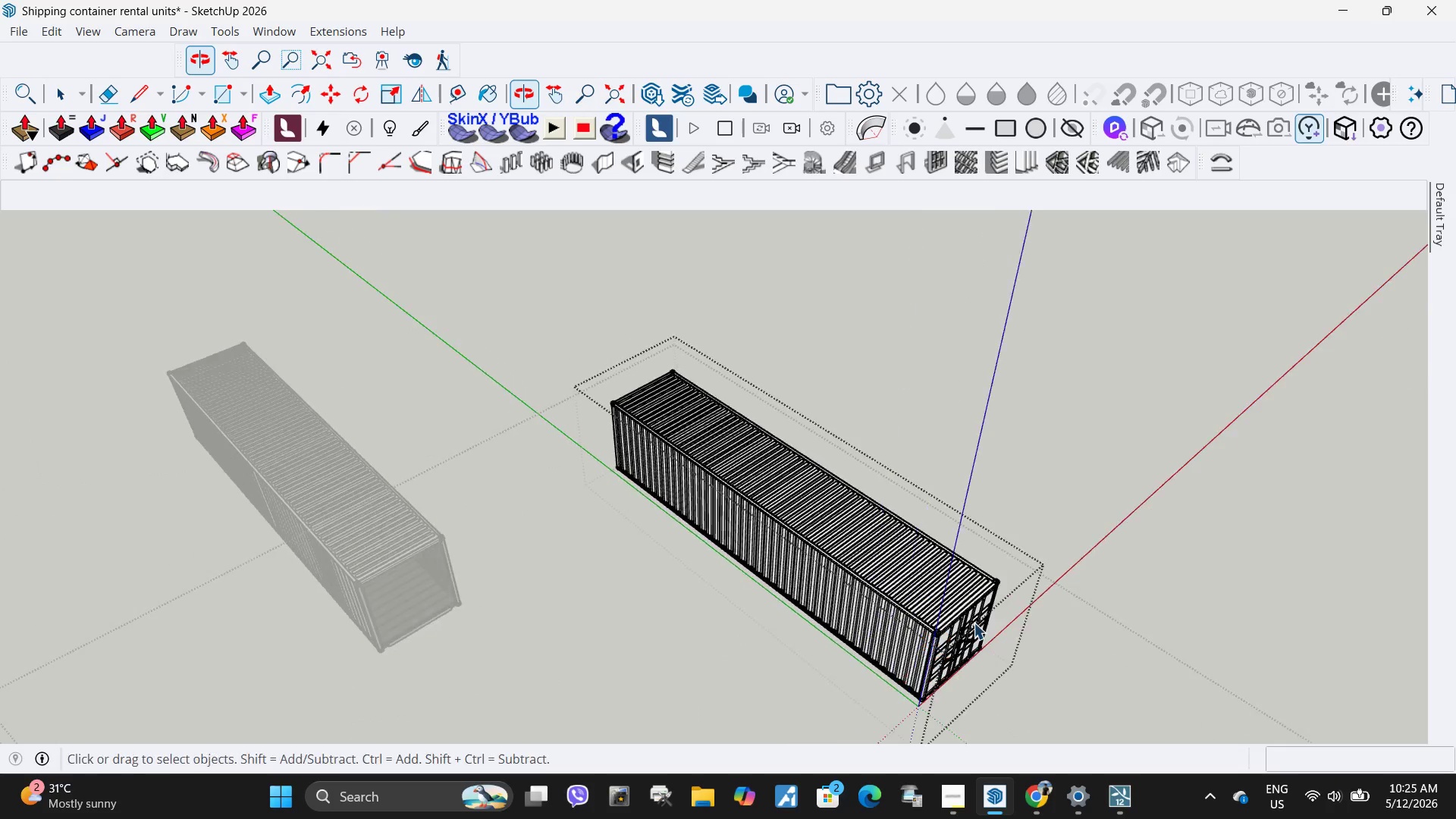 
key(Escape)
 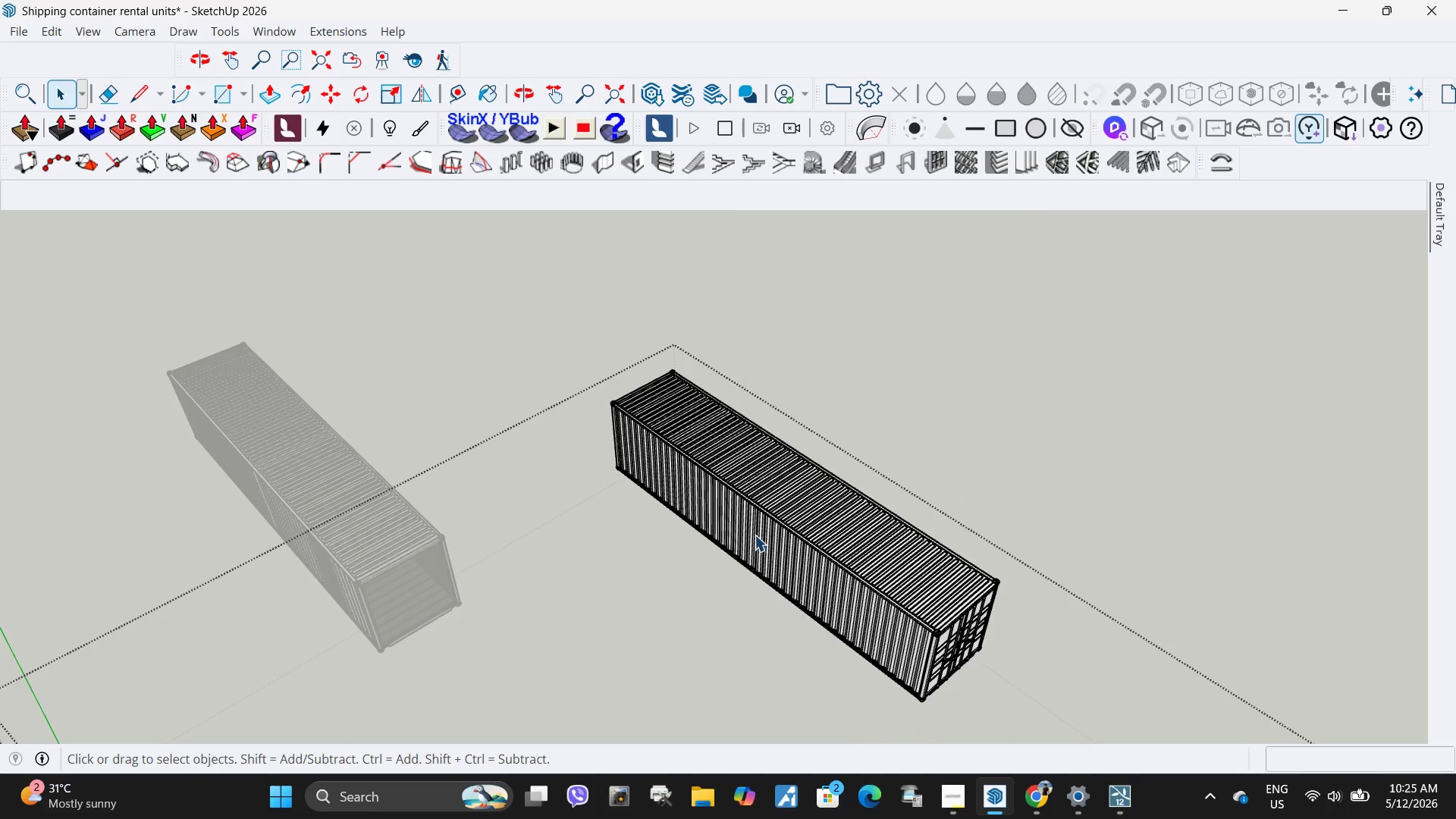 
left_click([755, 535])
 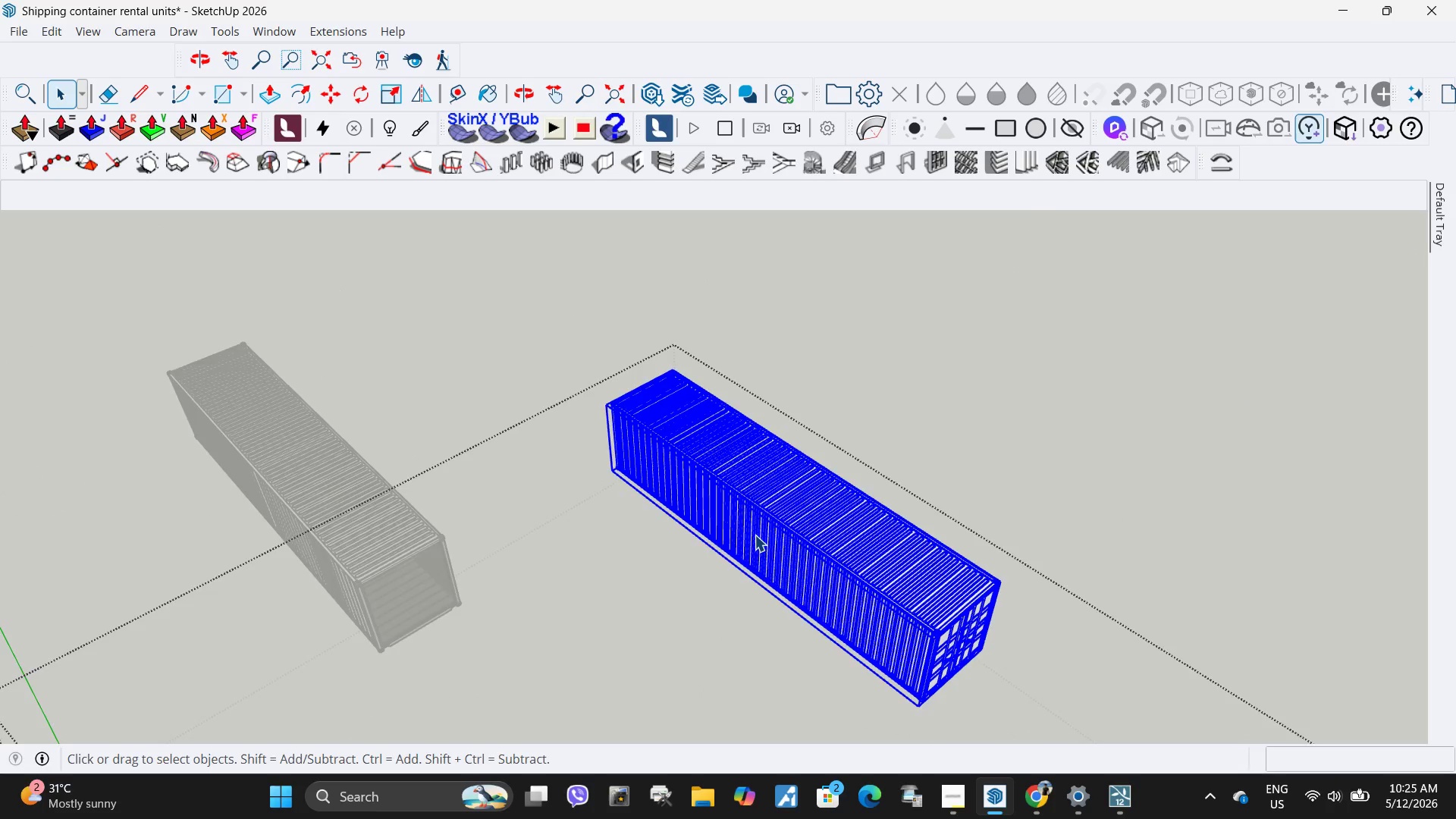 
key(Escape)
 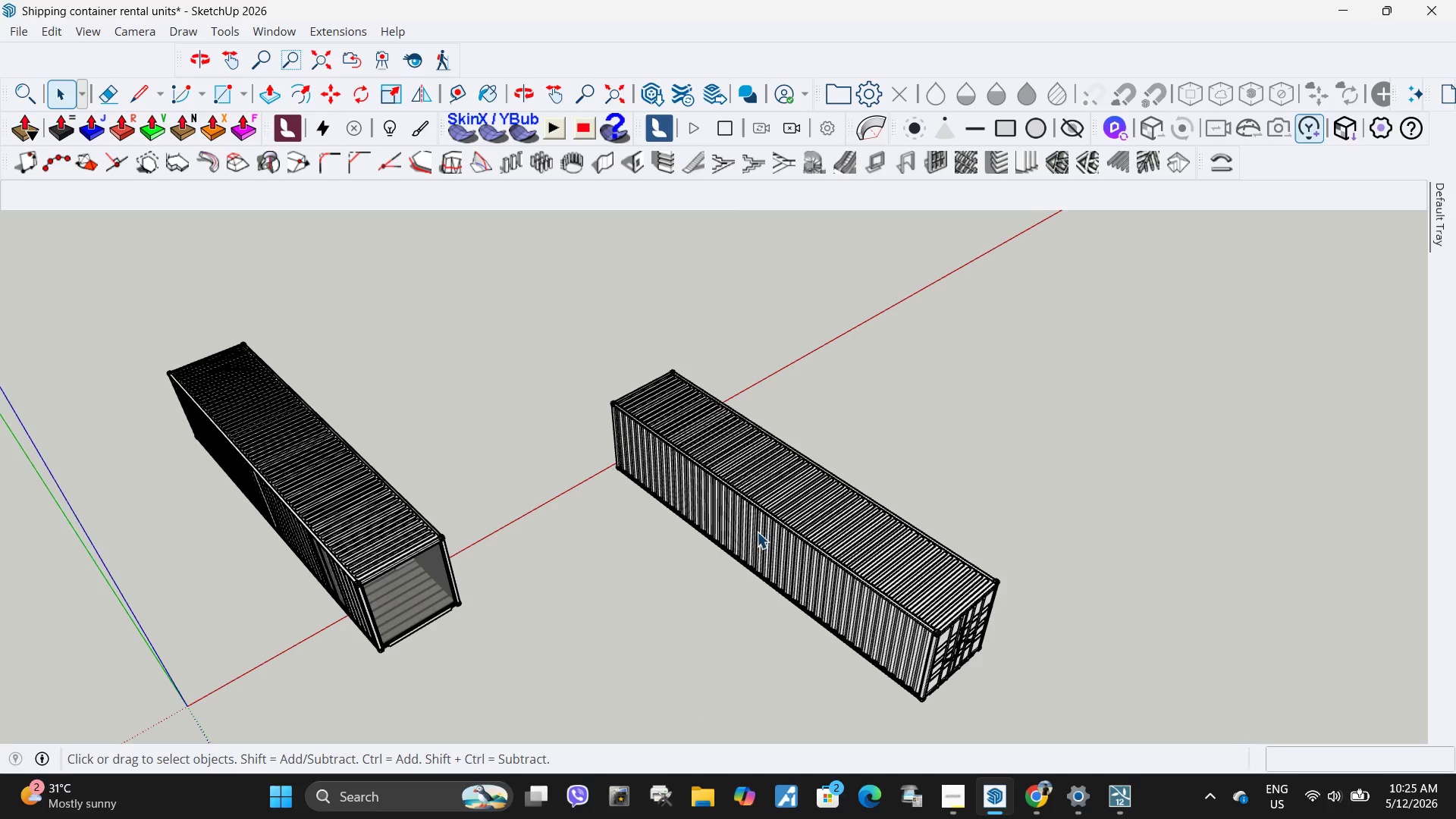 
key(Escape)
 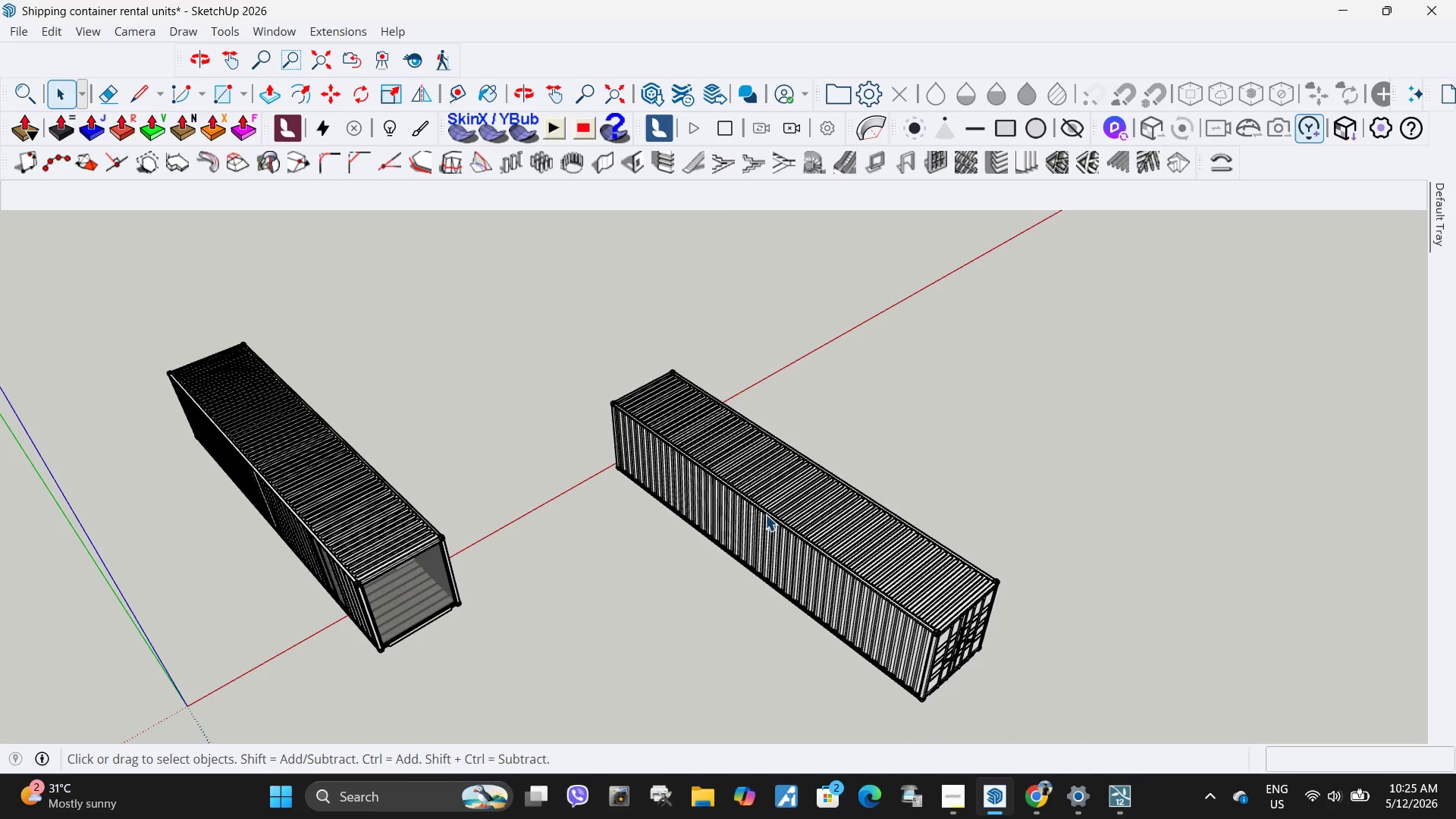 
left_click([765, 504])
 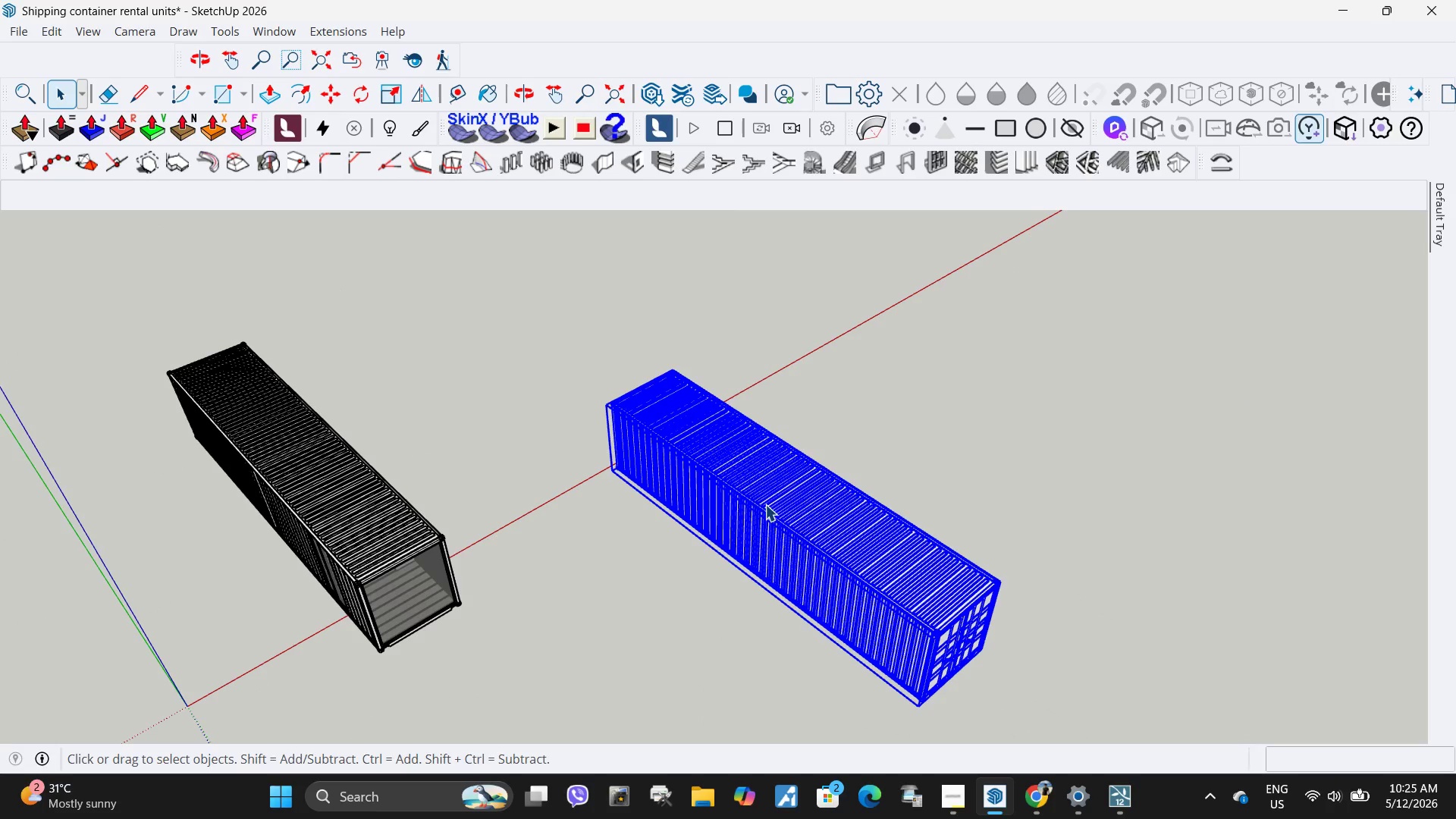 
right_click([765, 504])
 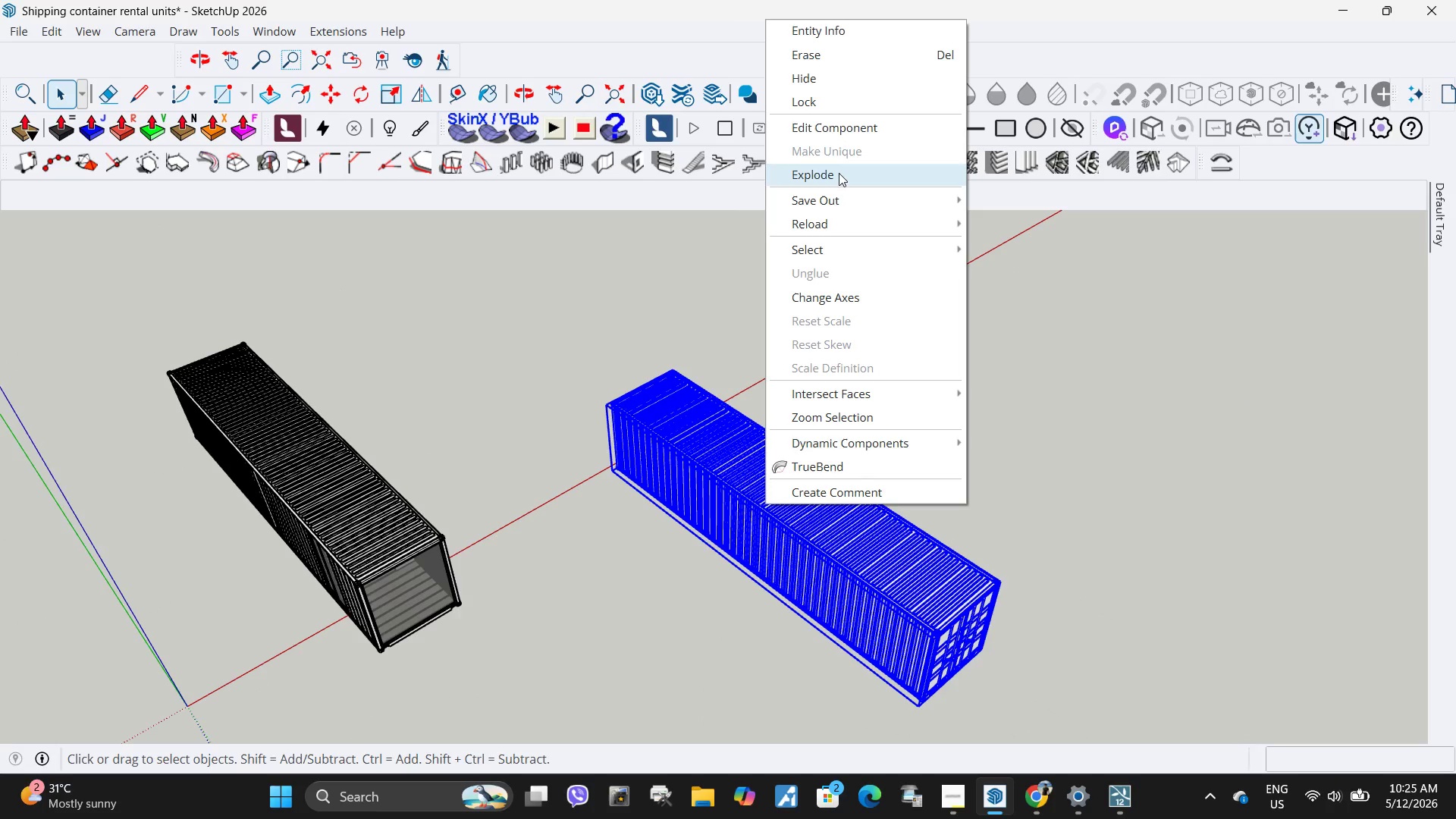 
left_click([839, 176])
 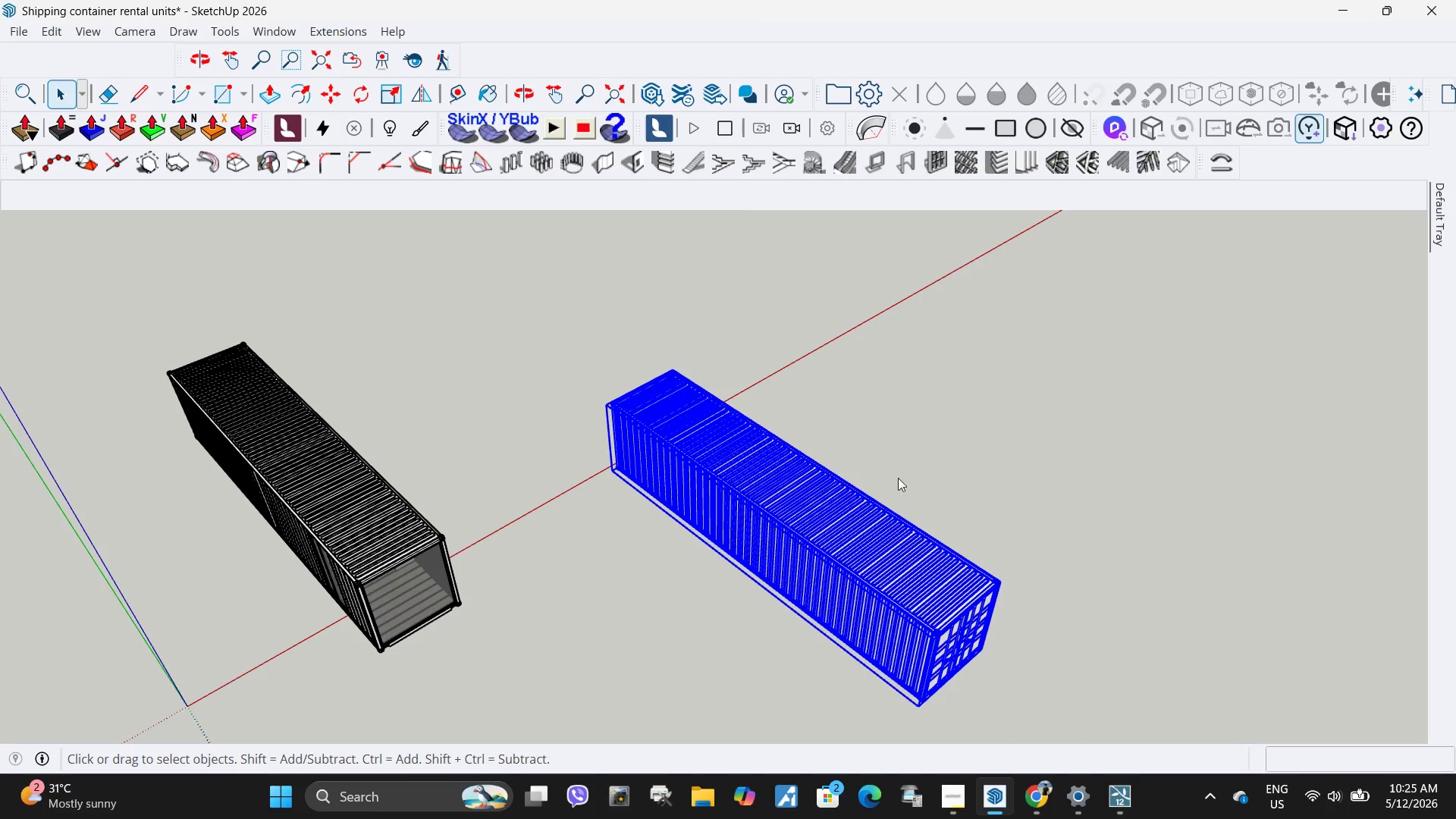 
right_click([855, 541])
 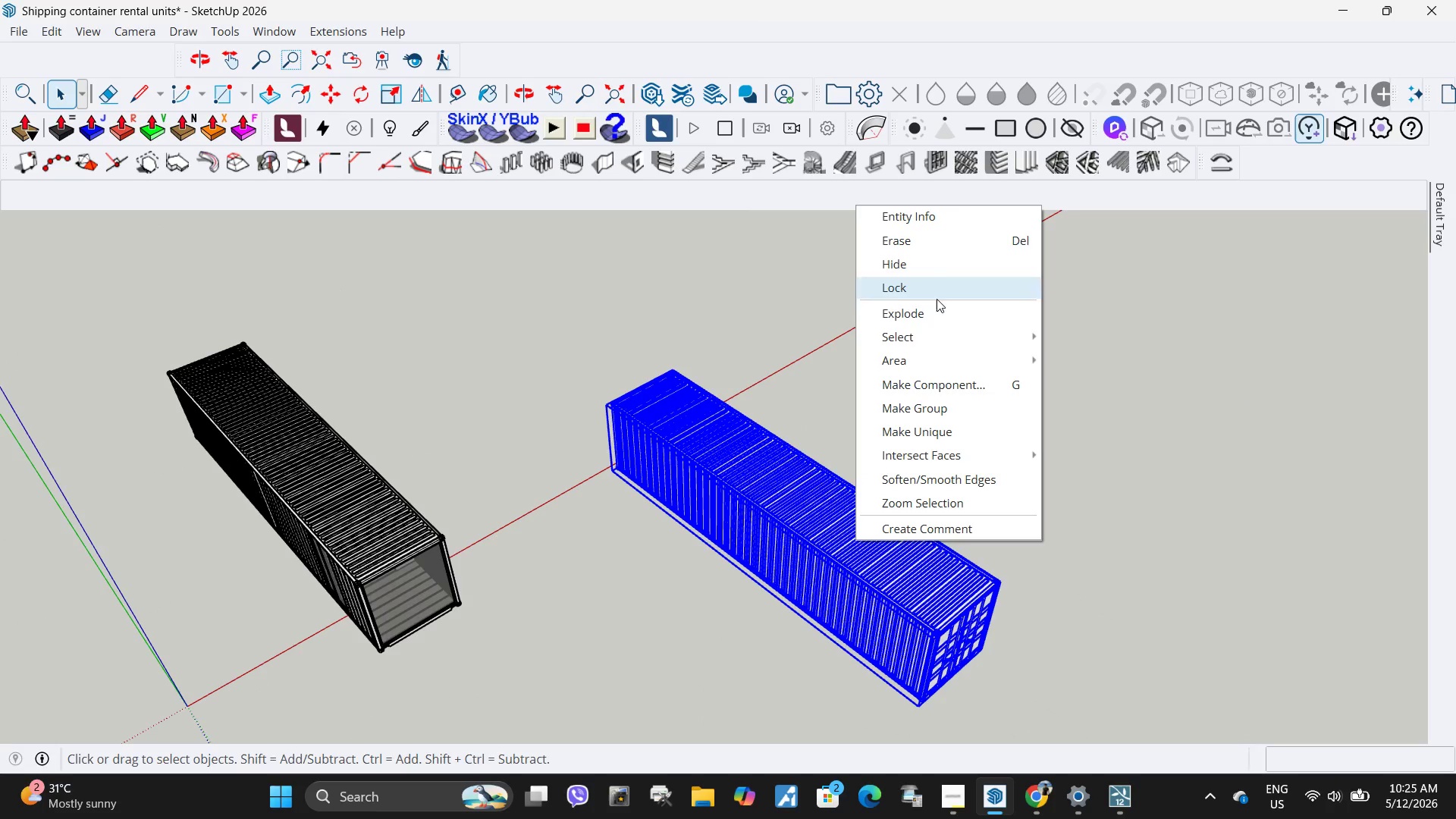 
left_click([930, 315])
 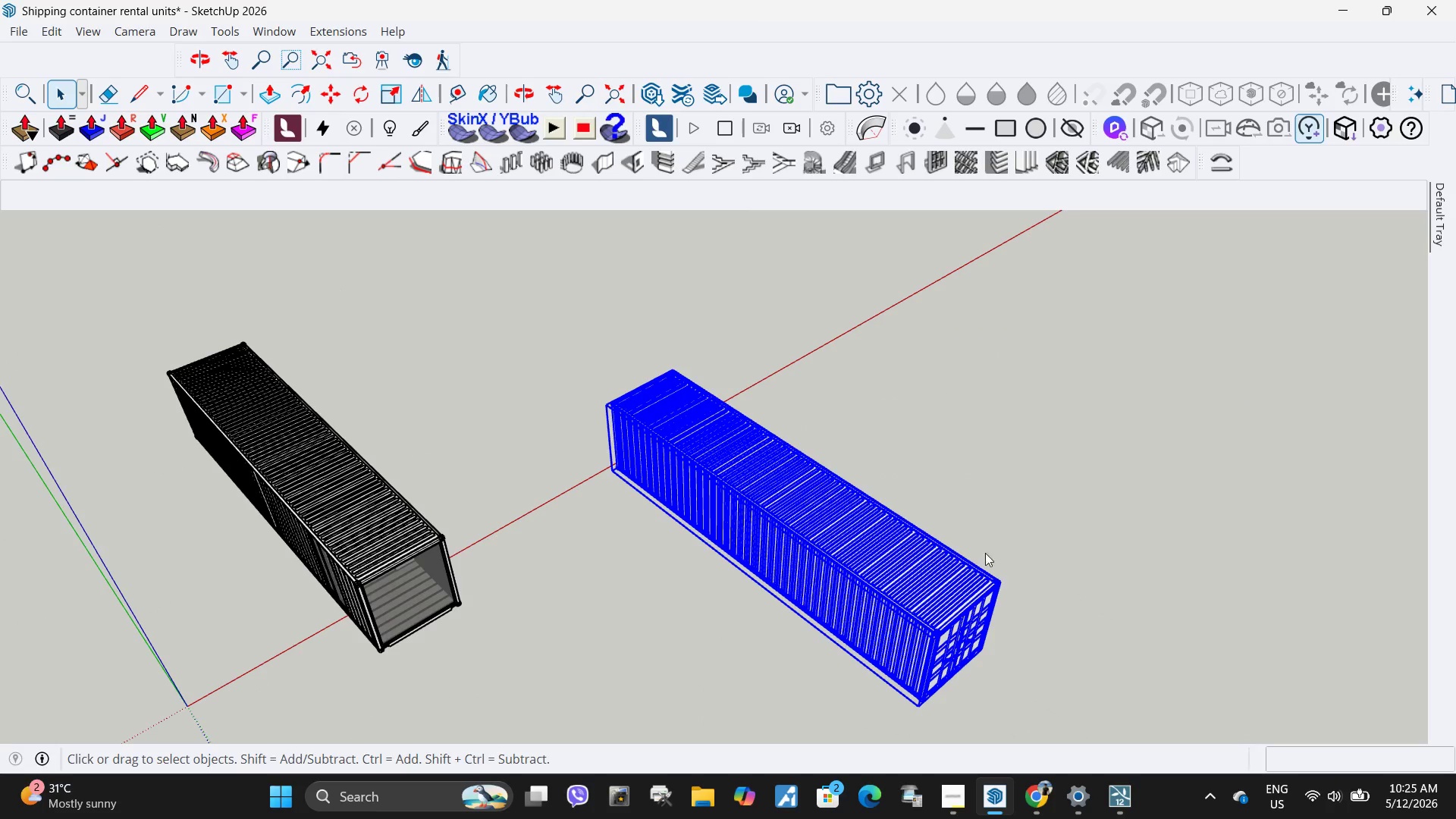 
scroll: coordinate [1019, 642], scroll_direction: up, amount: 5.0
 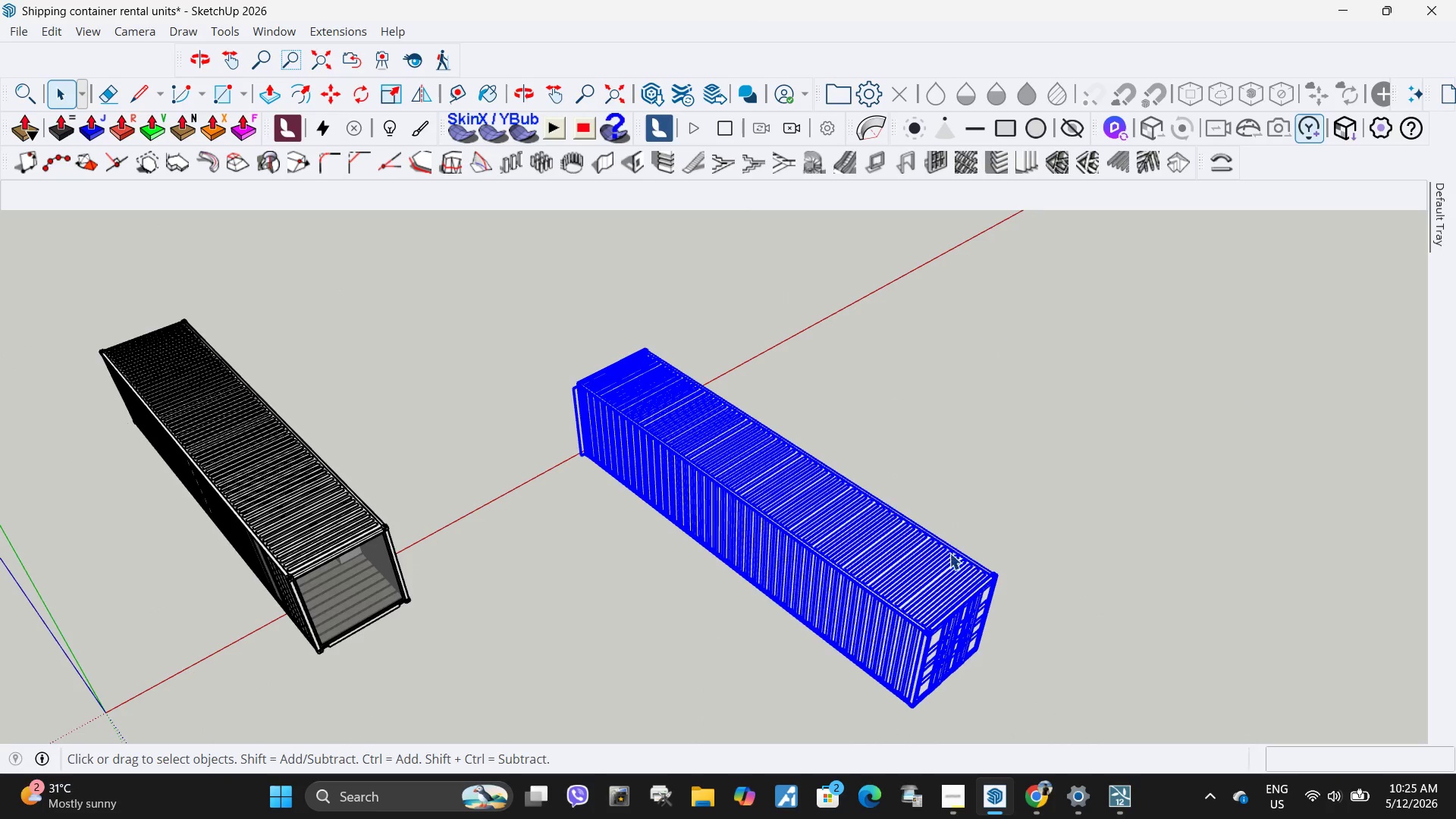 
key(Space)
 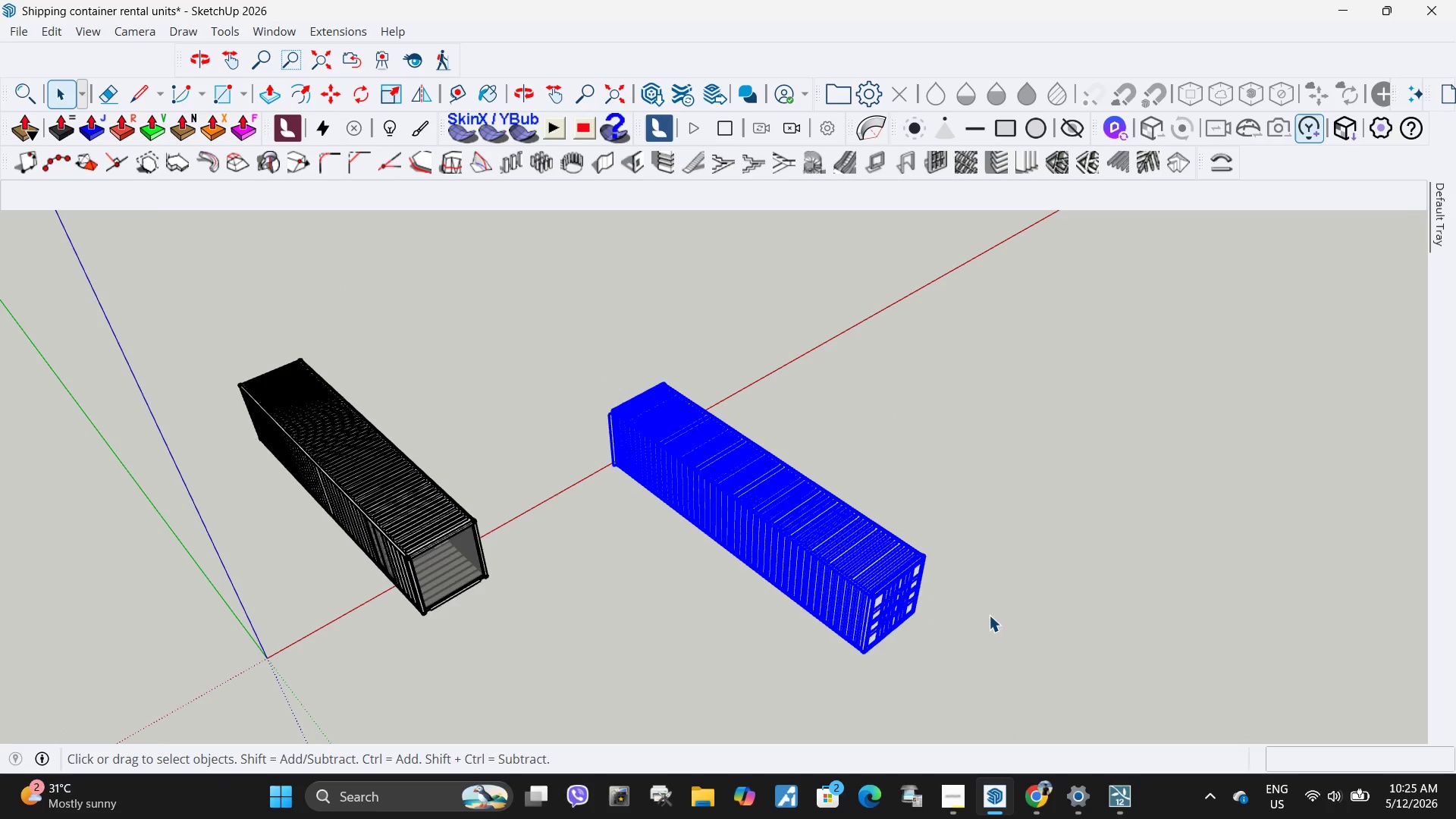 
key(Escape)
 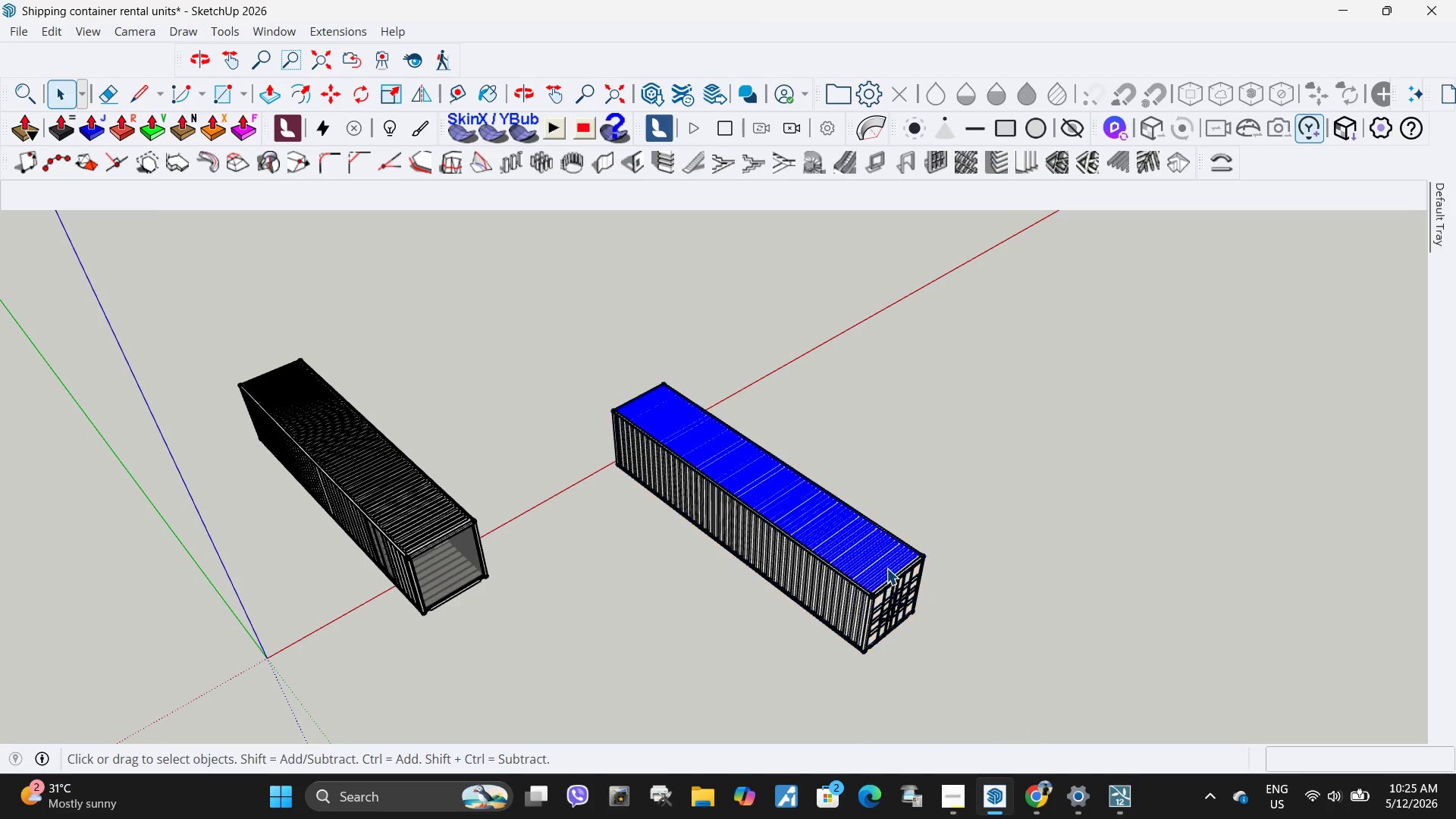 
scroll: coordinate [729, 503], scroll_direction: down, amount: 3.0
 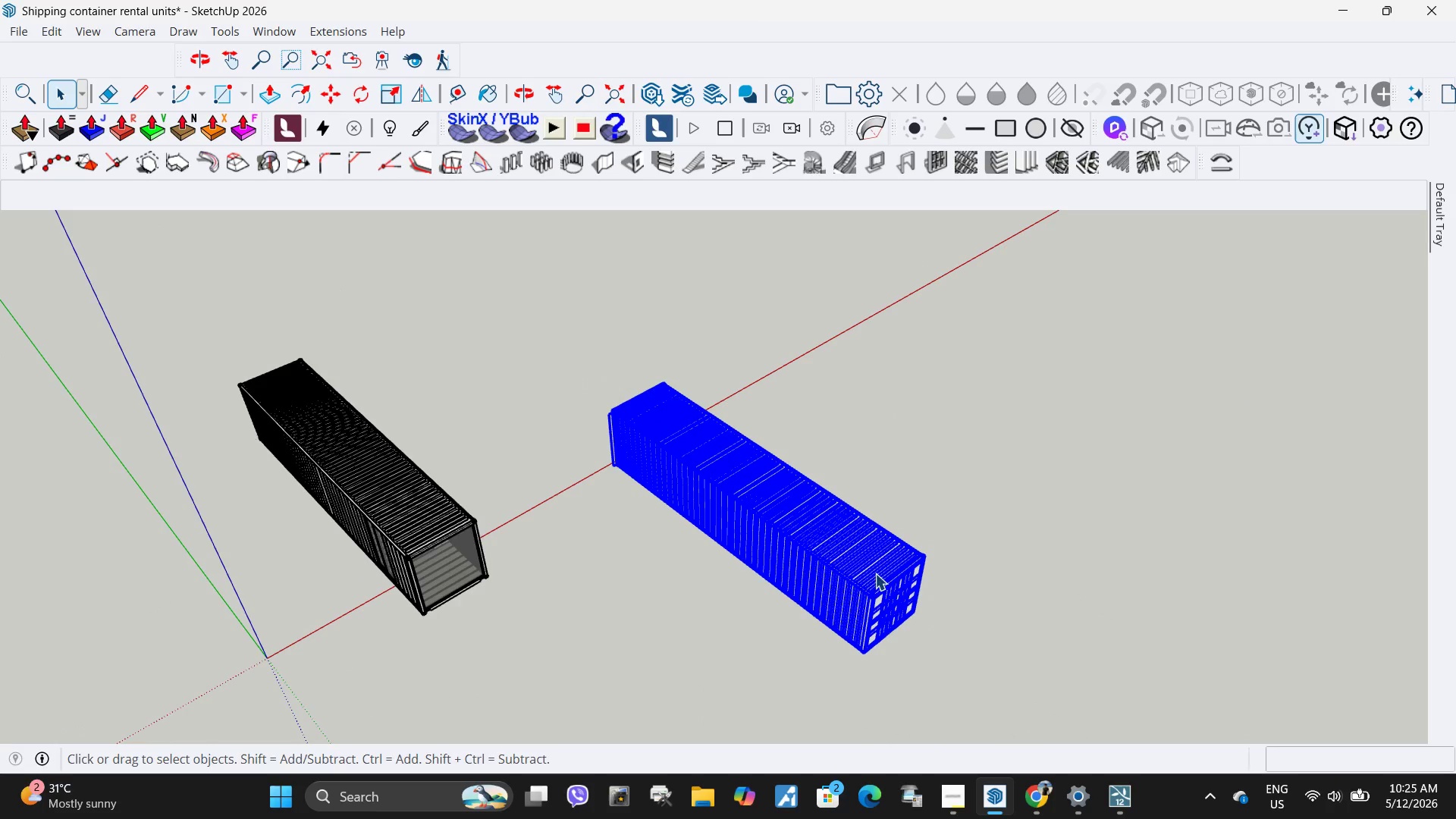 
left_click([899, 594])
 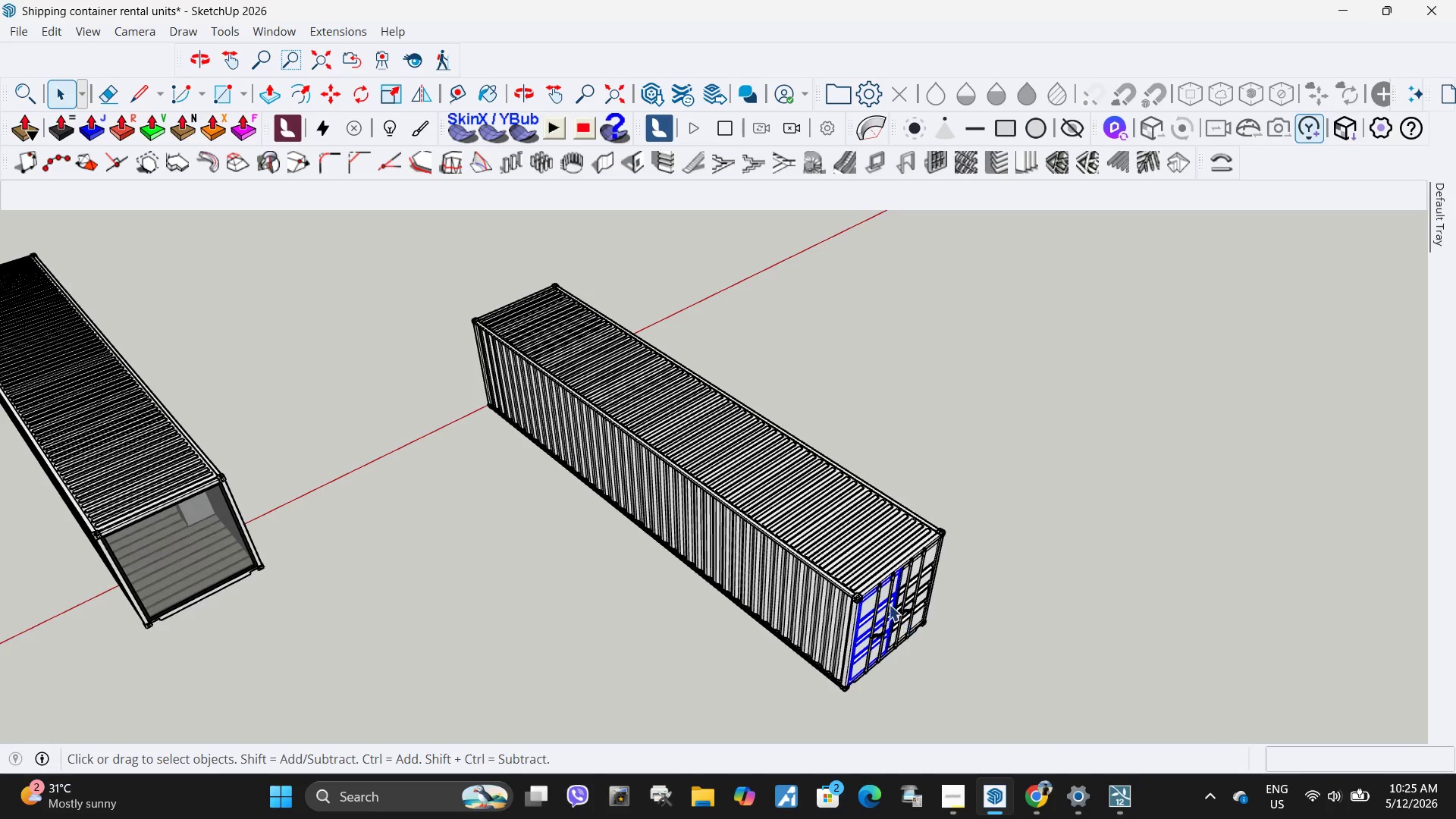 
scroll: coordinate [898, 594], scroll_direction: up, amount: 5.0
 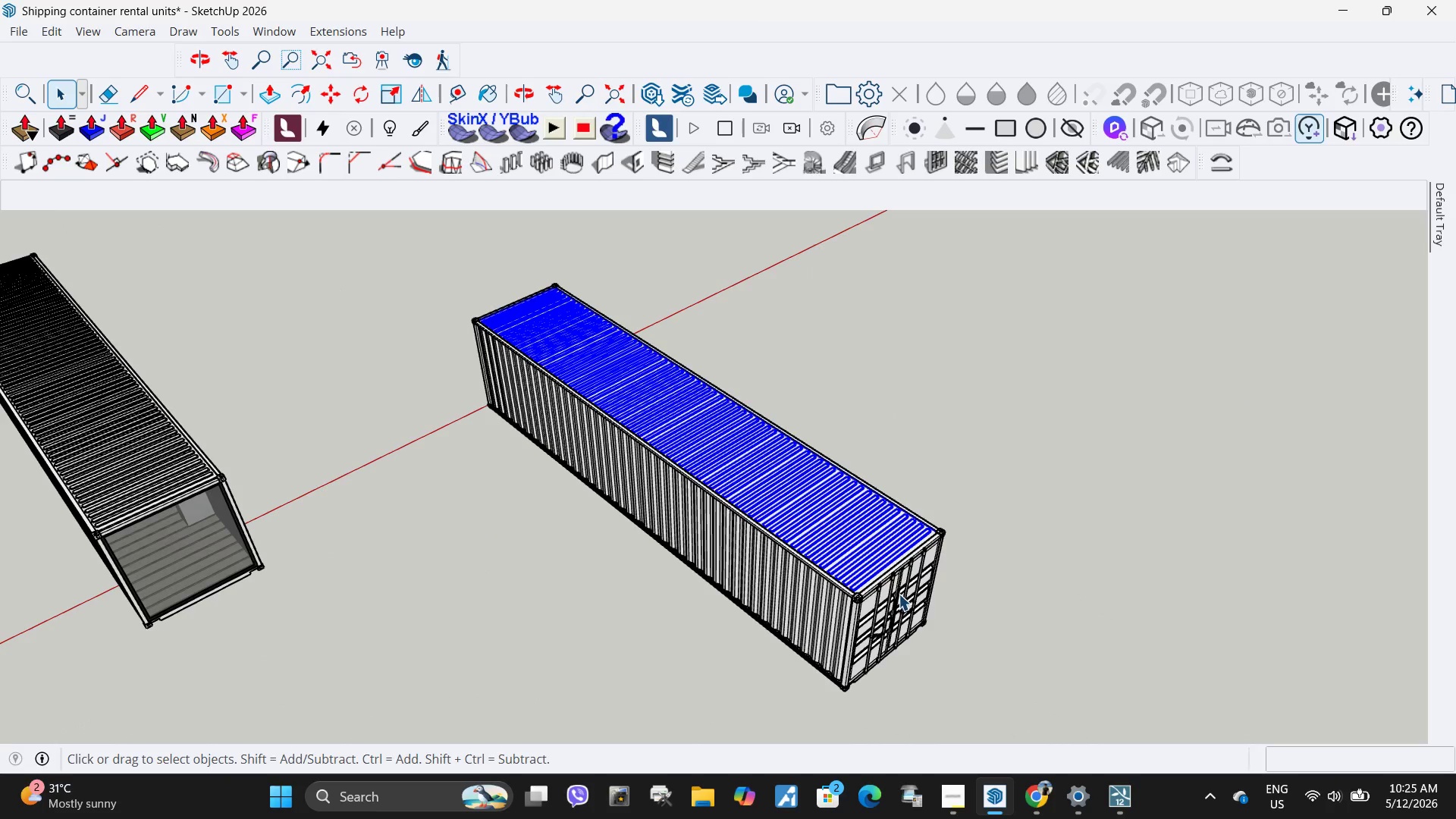 
left_click([814, 509])
 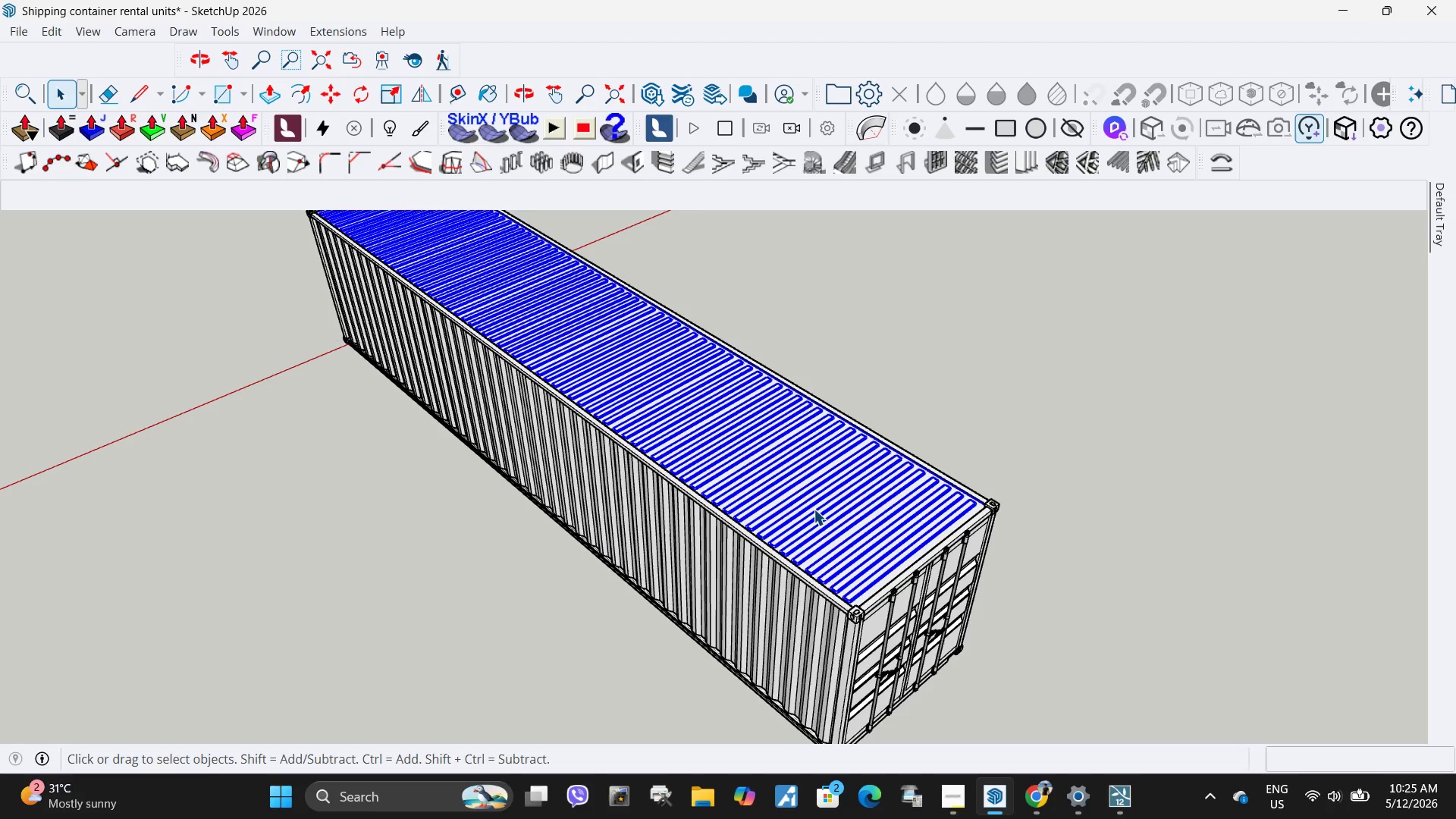 
scroll: coordinate [858, 557], scroll_direction: up, amount: 5.0
 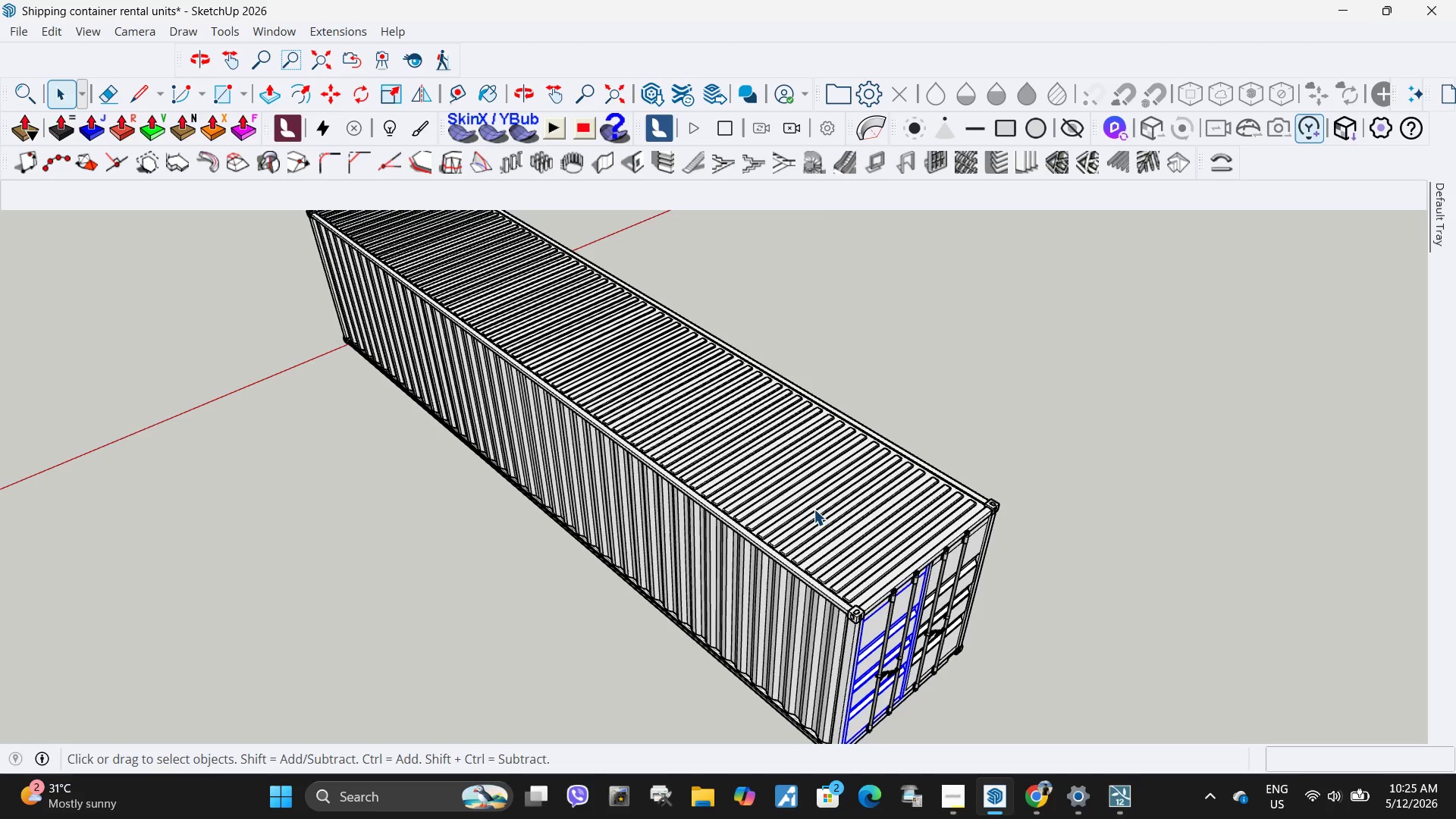 
key(Delete)
 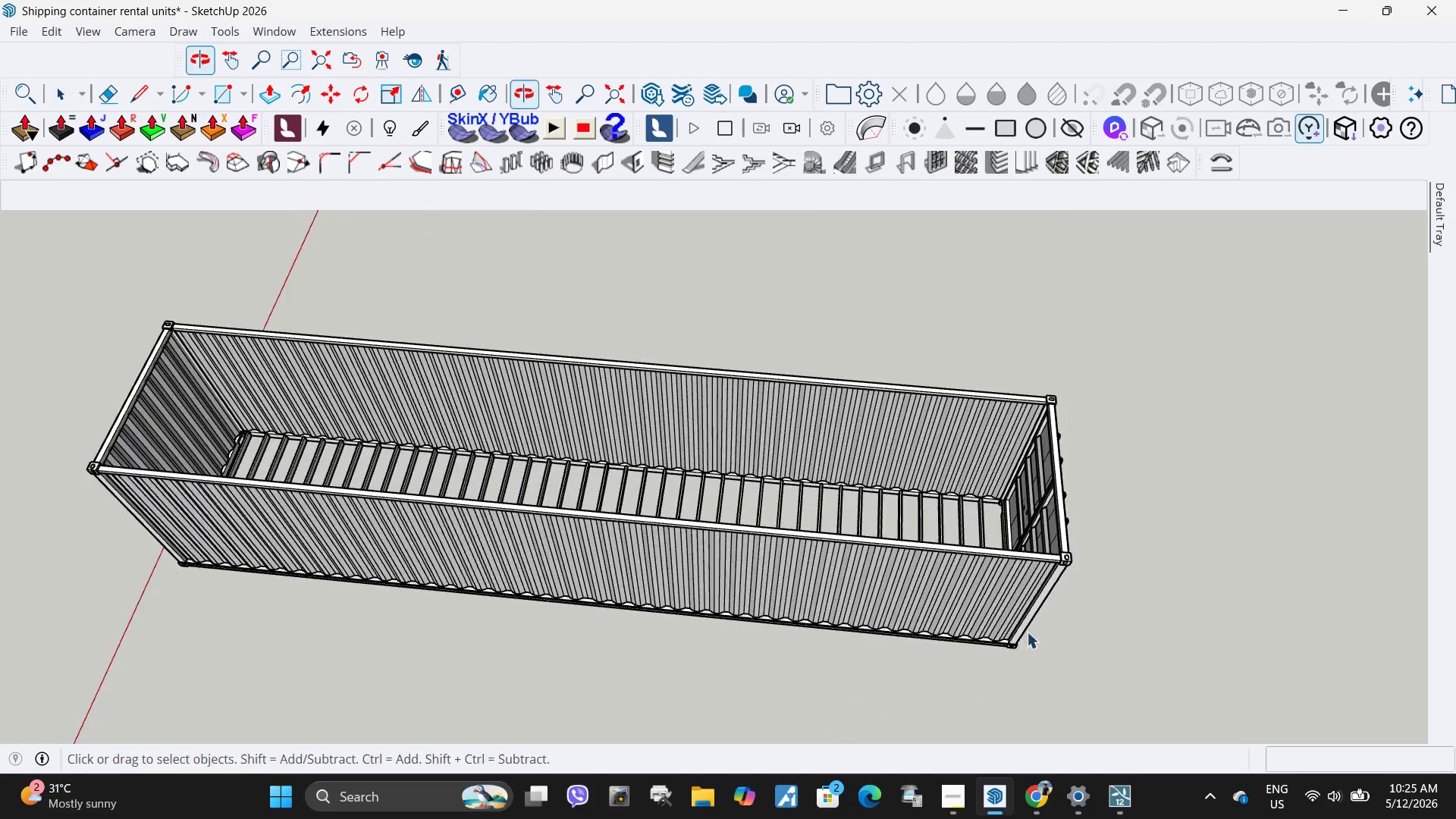 
left_click_drag(start_coordinate=[833, 657], to_coordinate=[245, 363])
 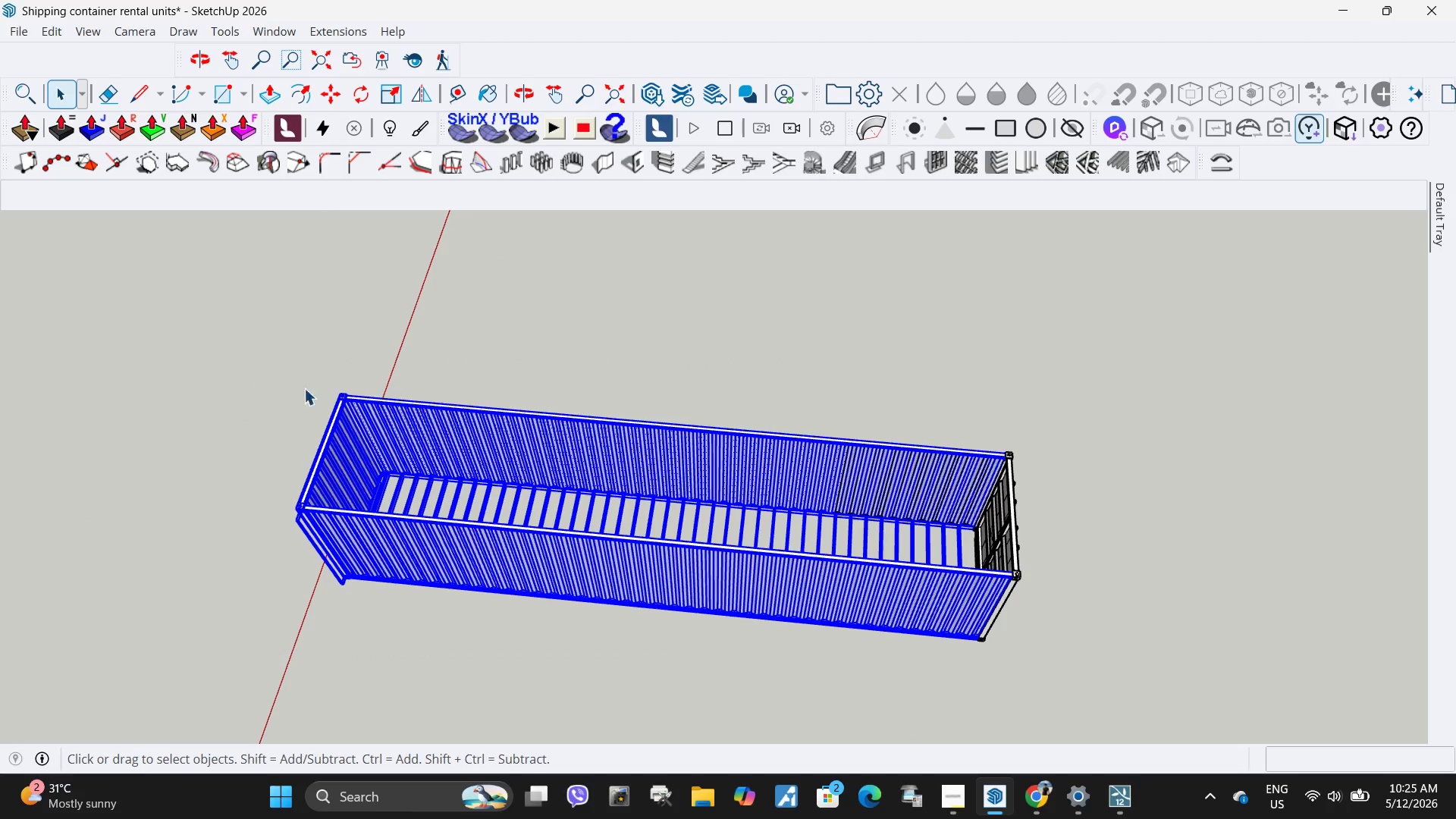 
scroll: coordinate [884, 620], scroll_direction: down, amount: 3.0
 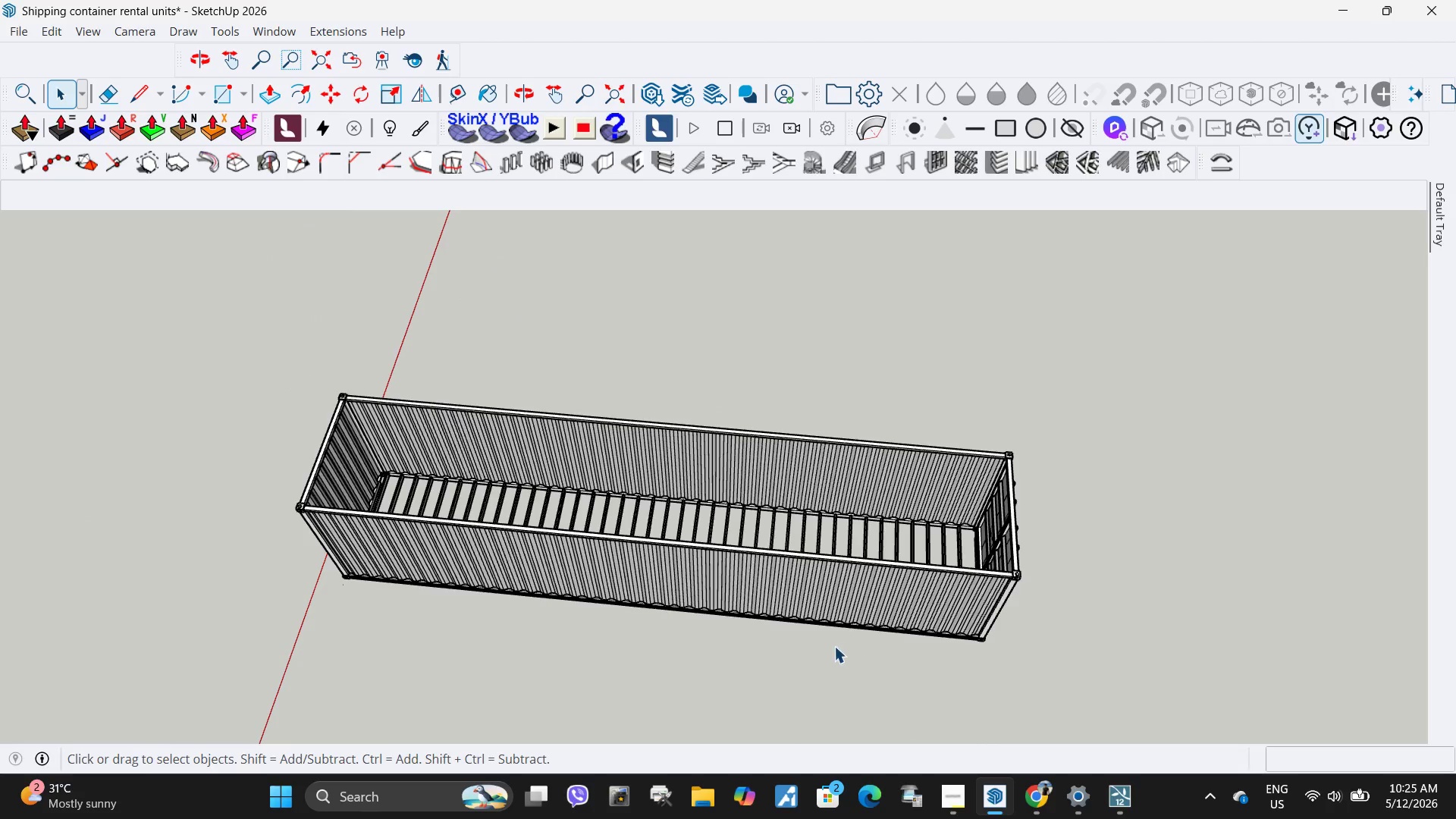 
key(Delete)
 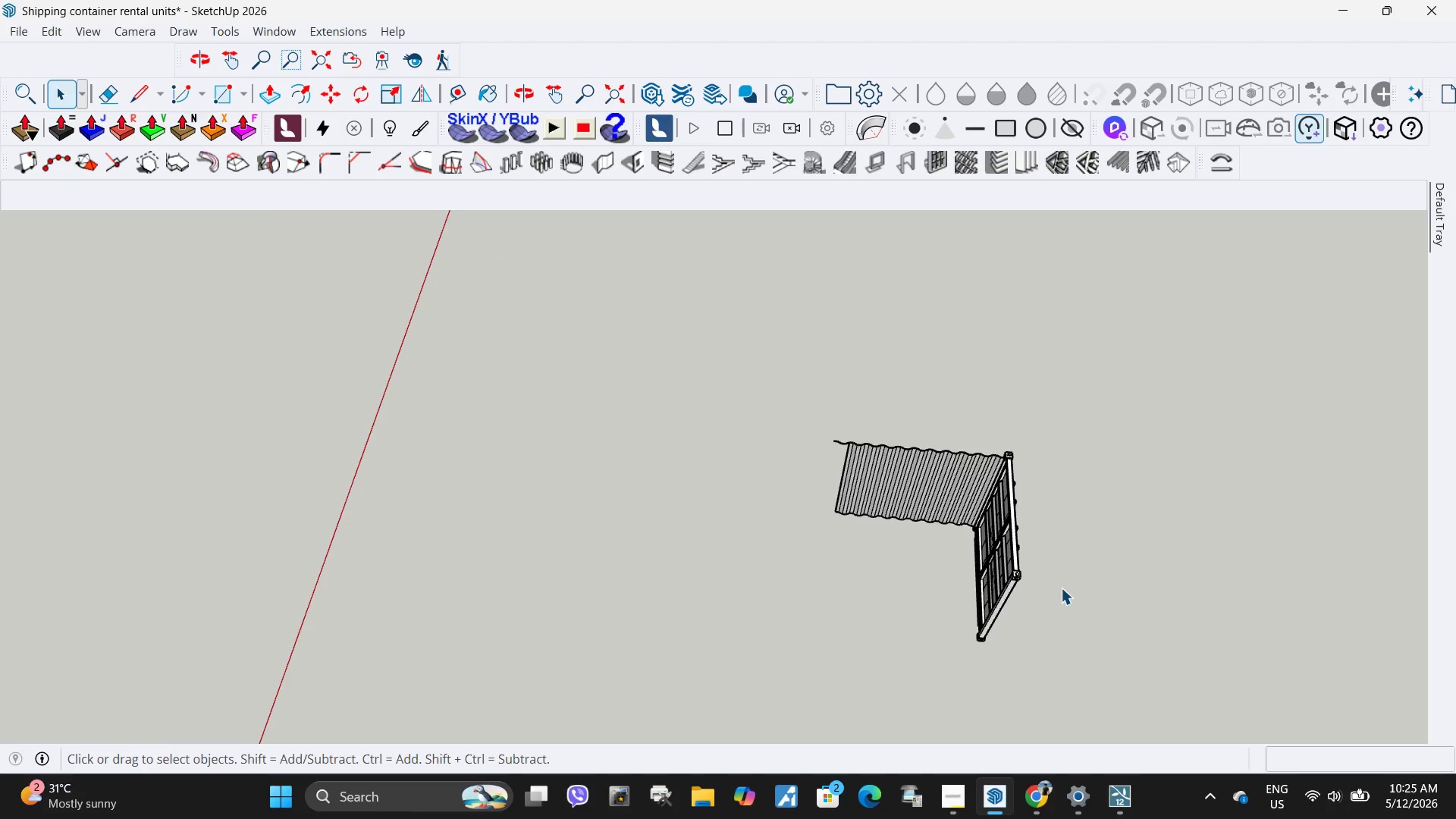 
left_click_drag(start_coordinate=[881, 551], to_coordinate=[621, 253])
 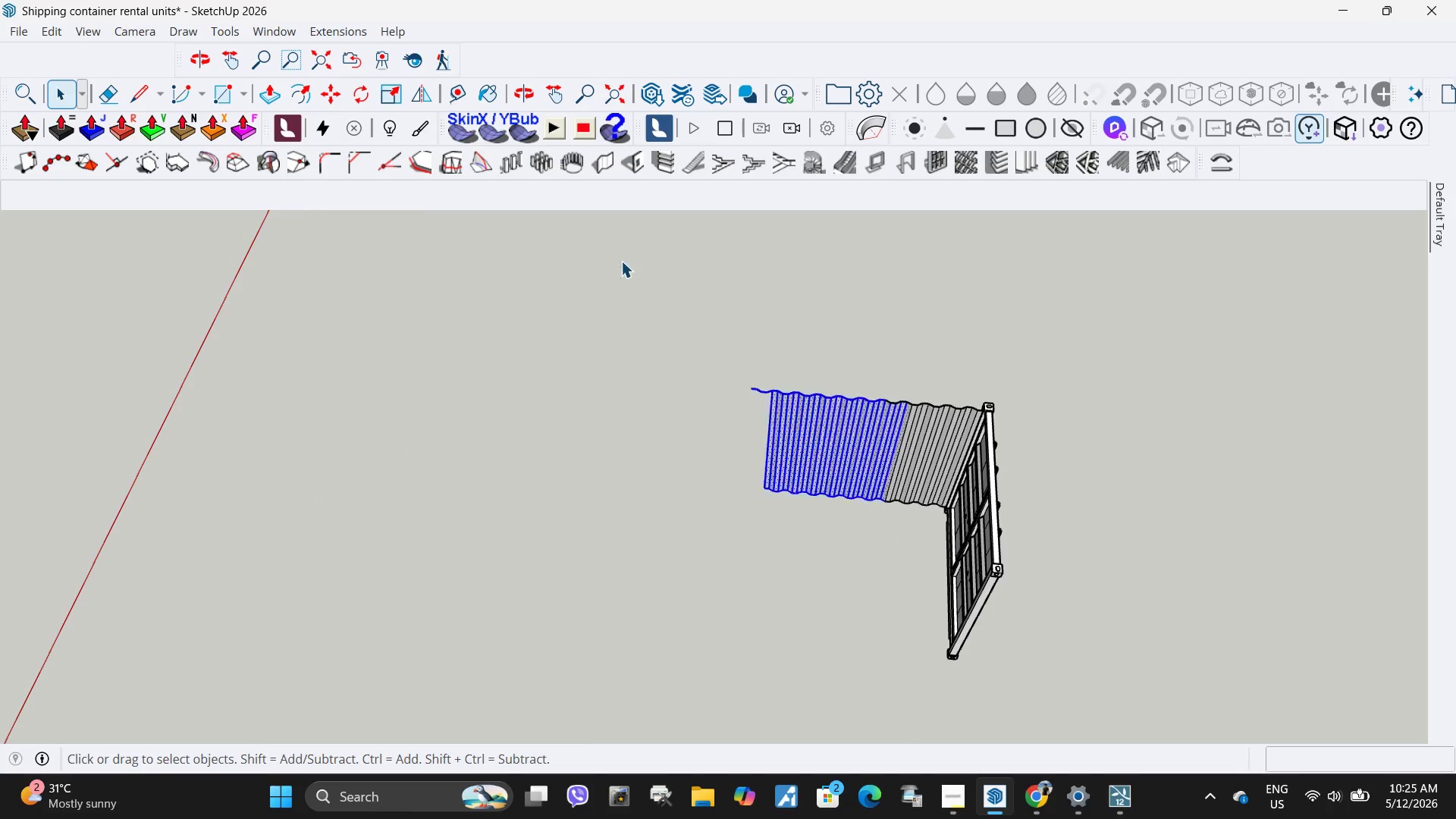 
scroll: coordinate [1066, 587], scroll_direction: up, amount: 4.0
 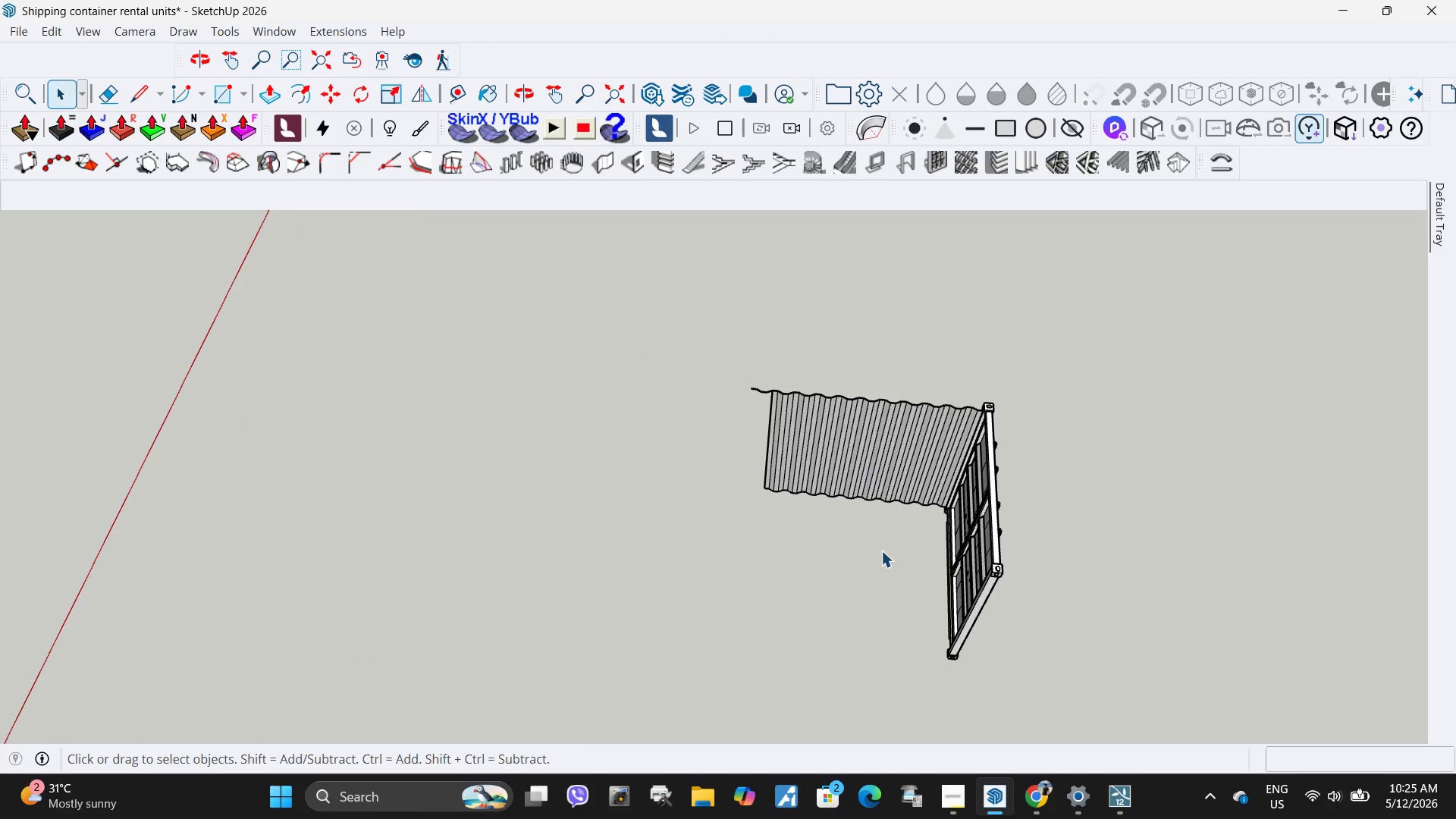 
key(Delete)
 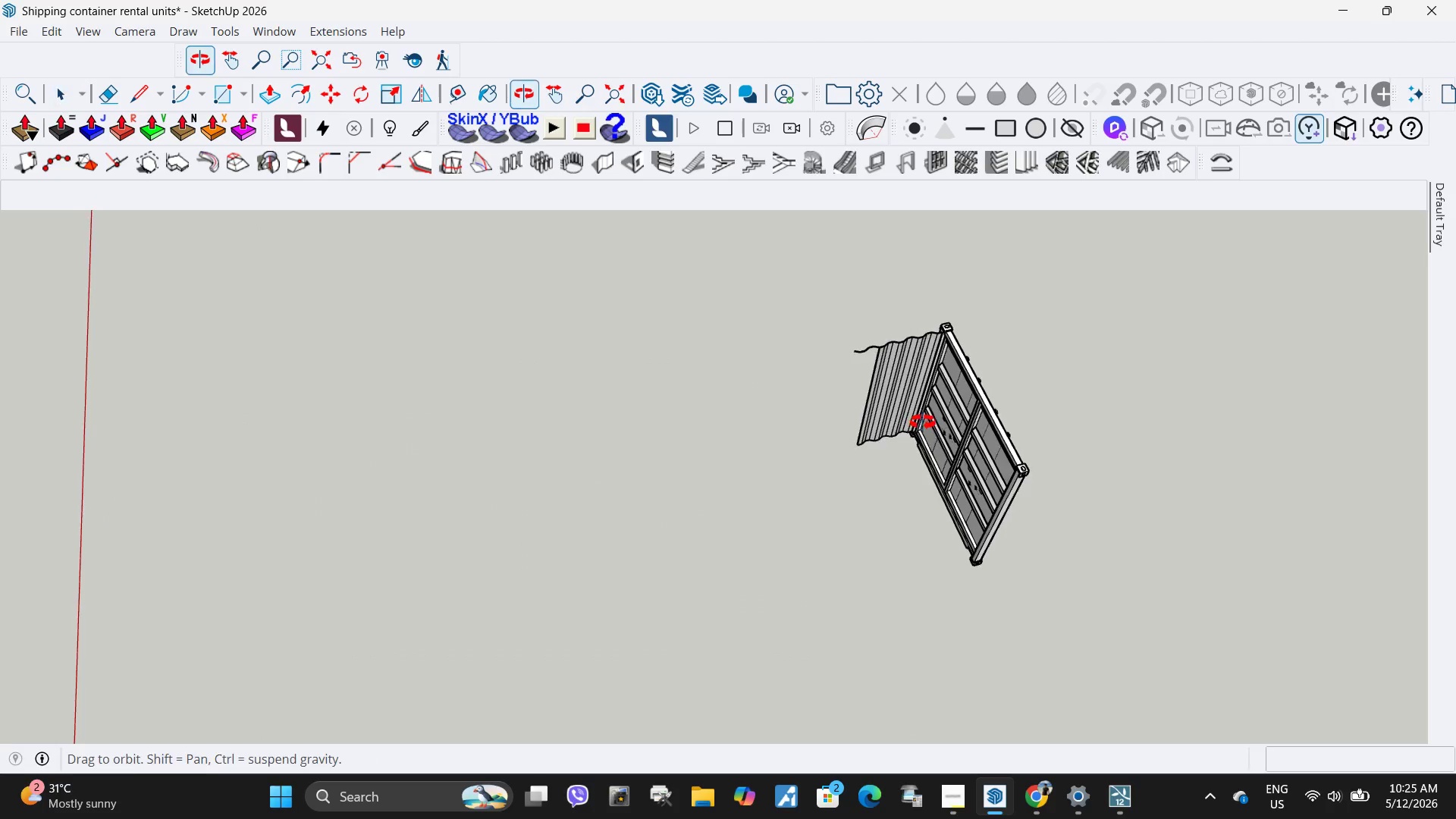 
scroll: coordinate [946, 388], scroll_direction: up, amount: 10.0
 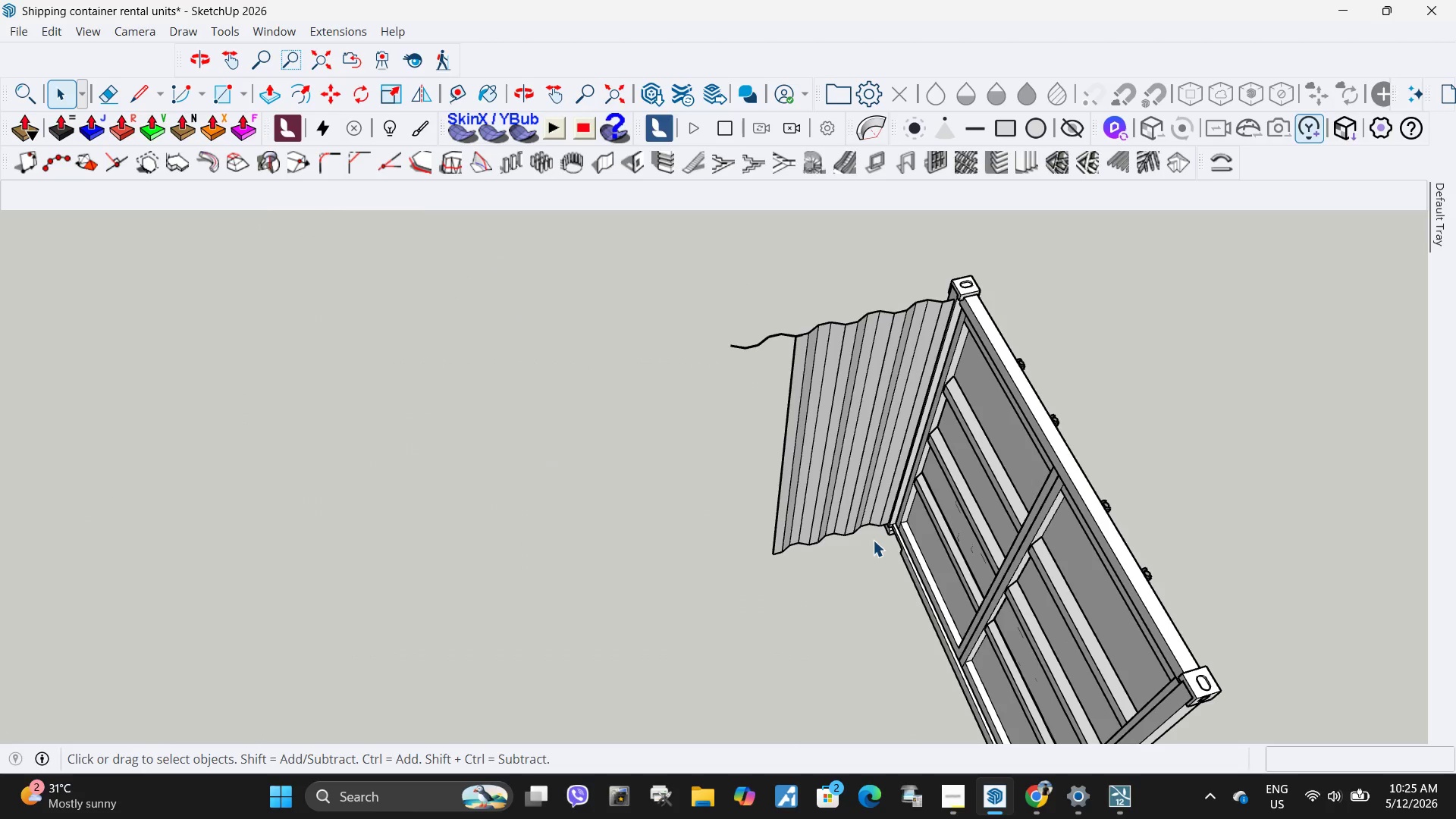 
left_click_drag(start_coordinate=[873, 540], to_coordinate=[641, 274])
 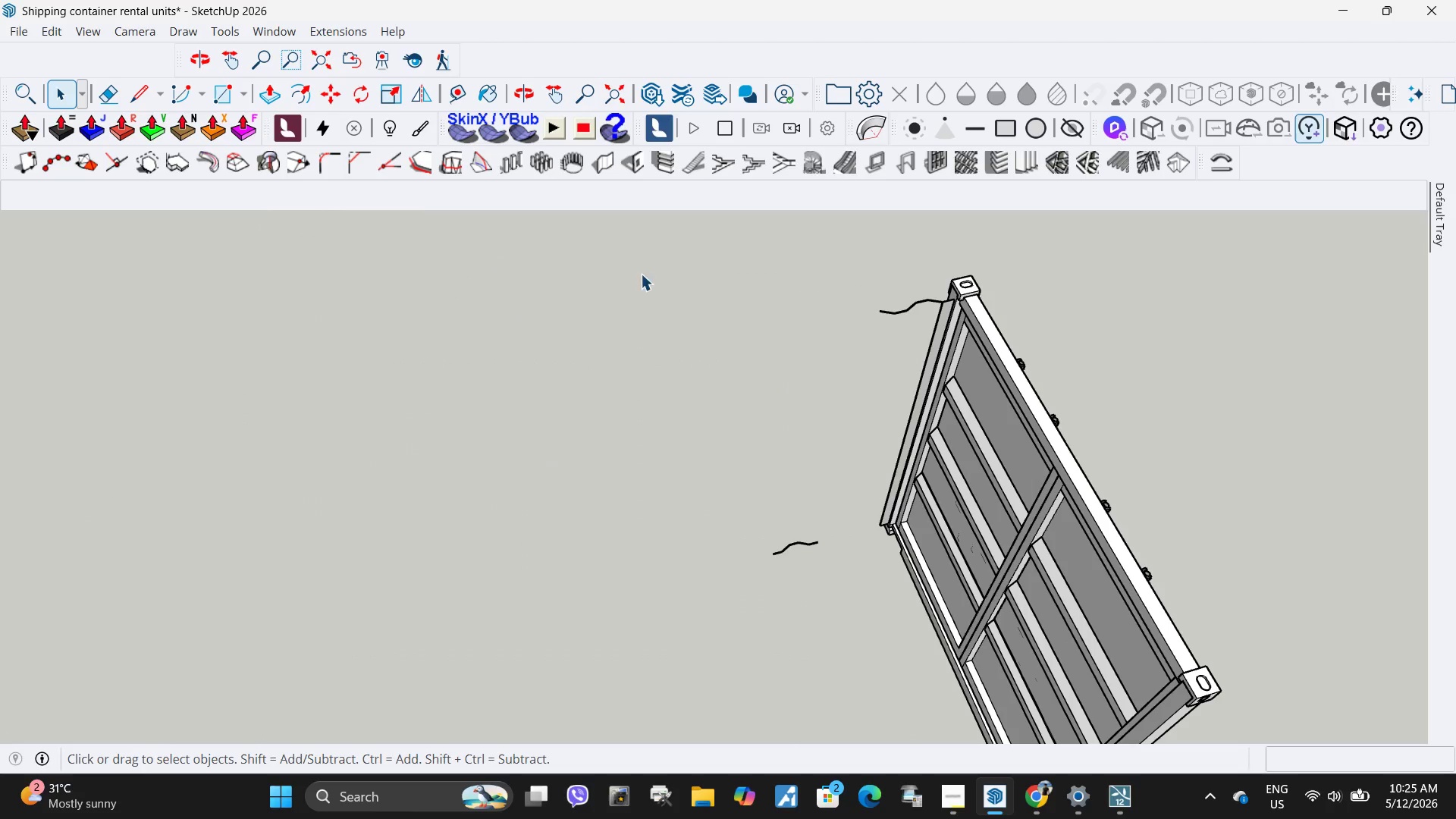 
key(Delete)
 